 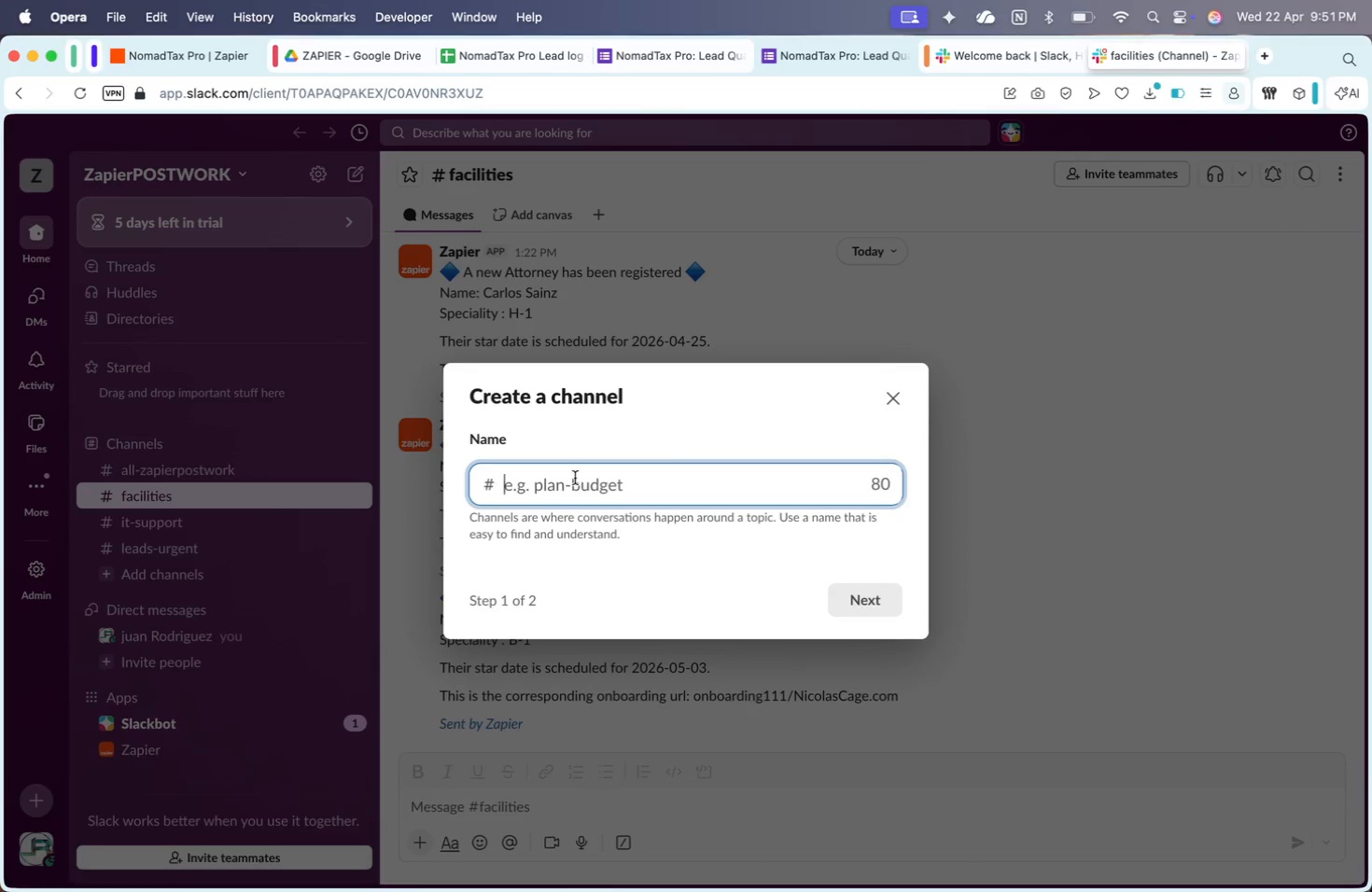 
key(Meta+V)
 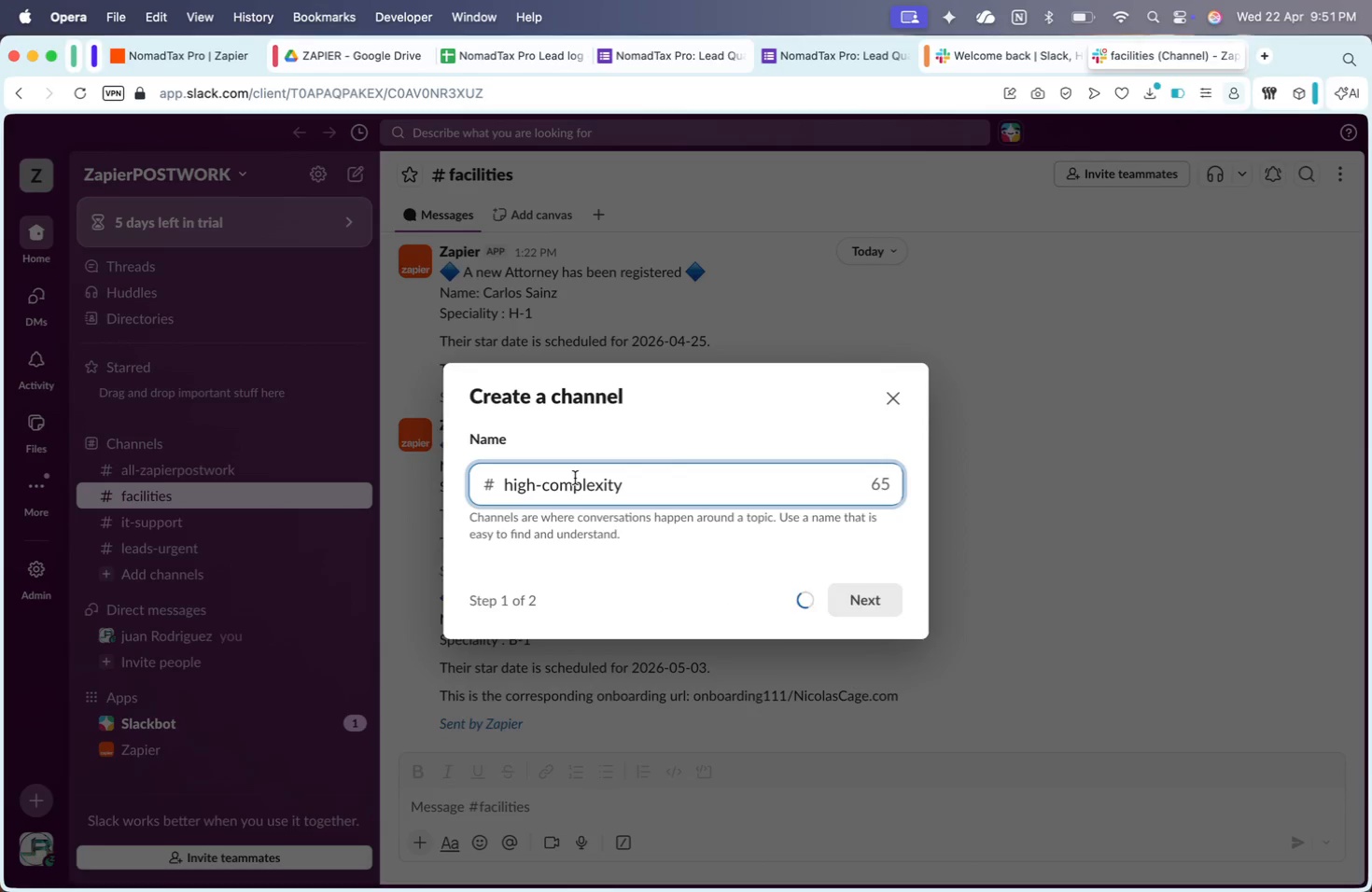 
type( leads)
 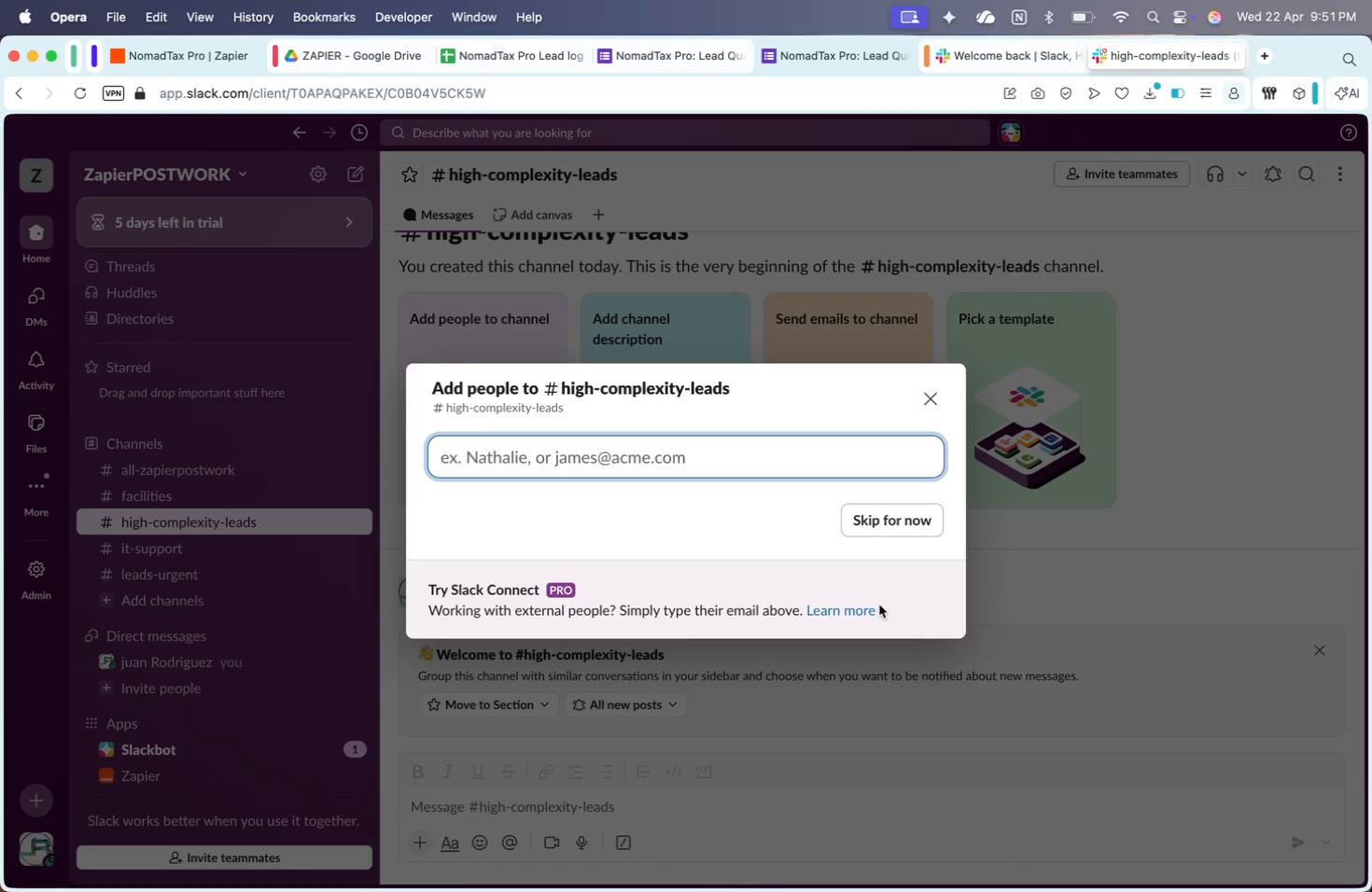 
left_click([927, 393])
 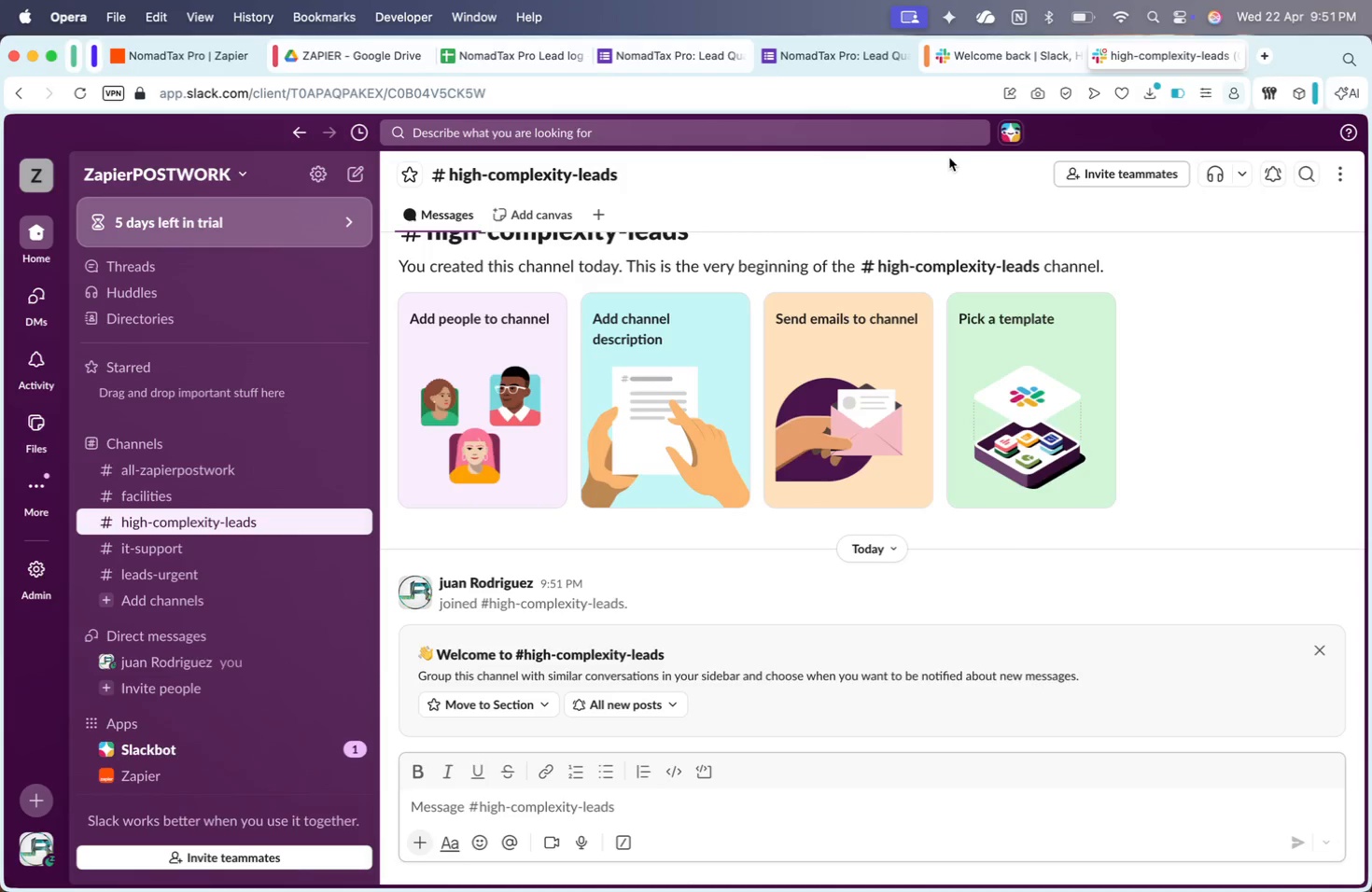 
left_click([944, 61])
 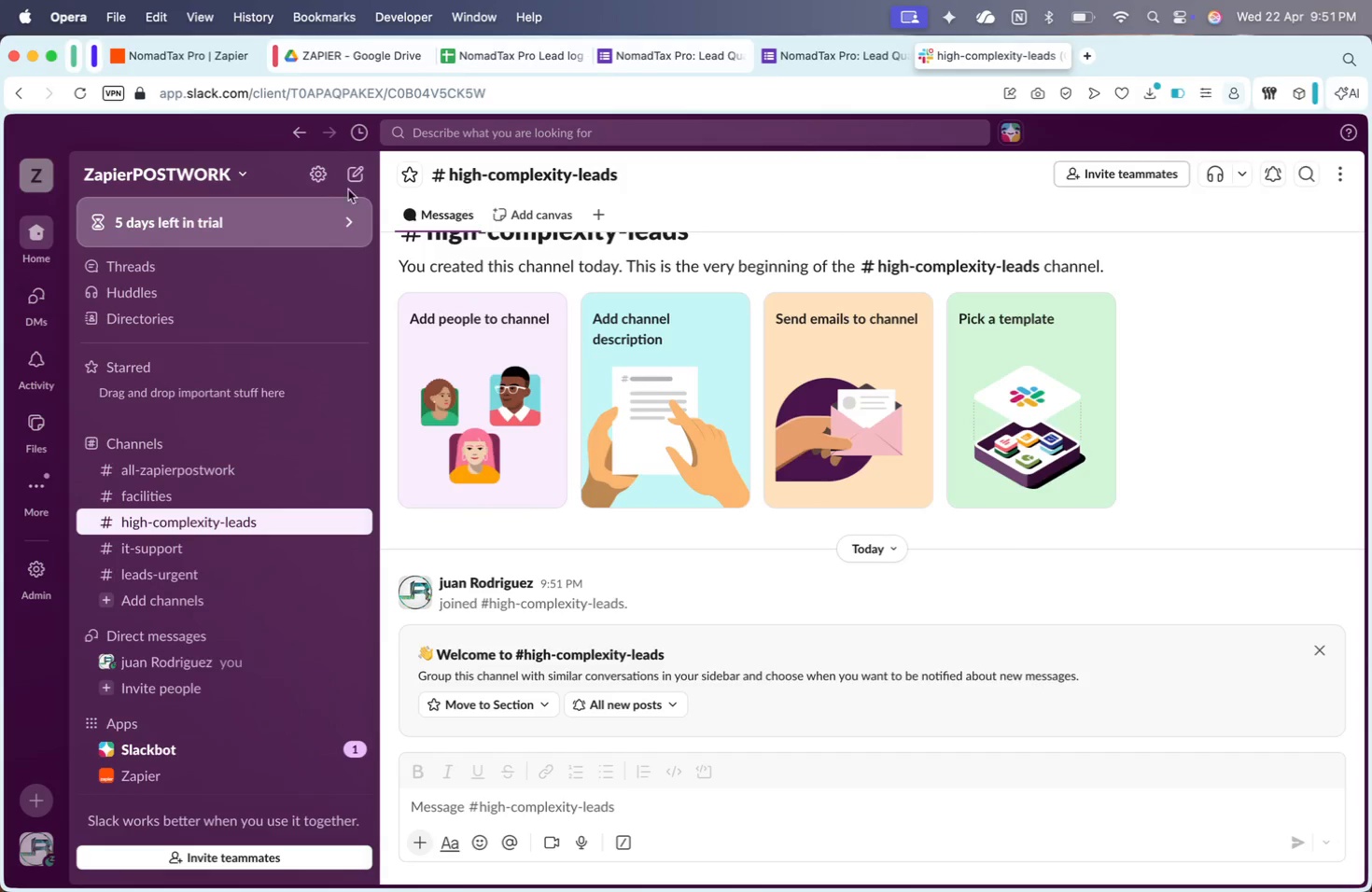 
left_click([196, 63])
 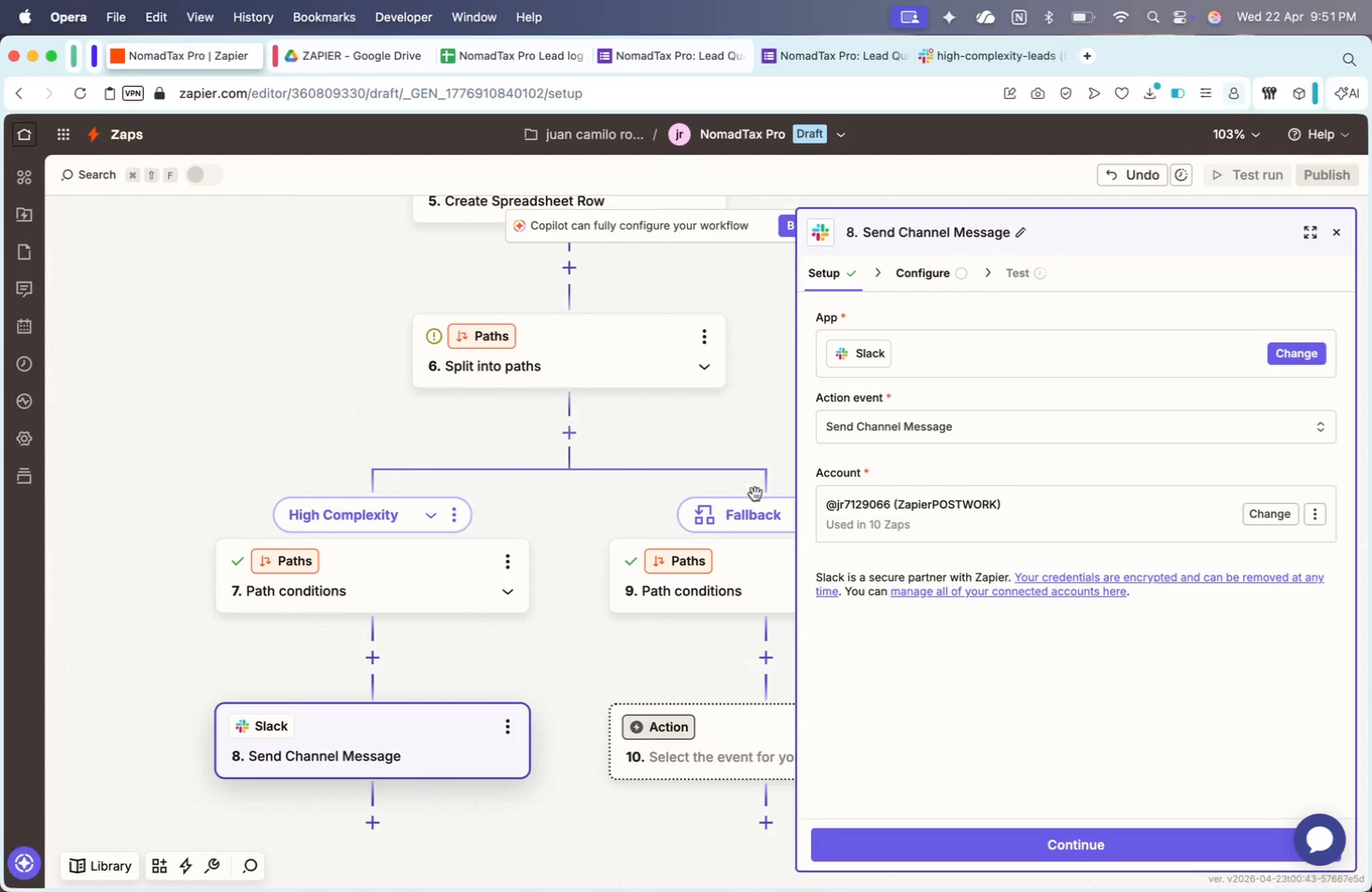 
scroll: coordinate [629, 511], scroll_direction: down, amount: 15.0
 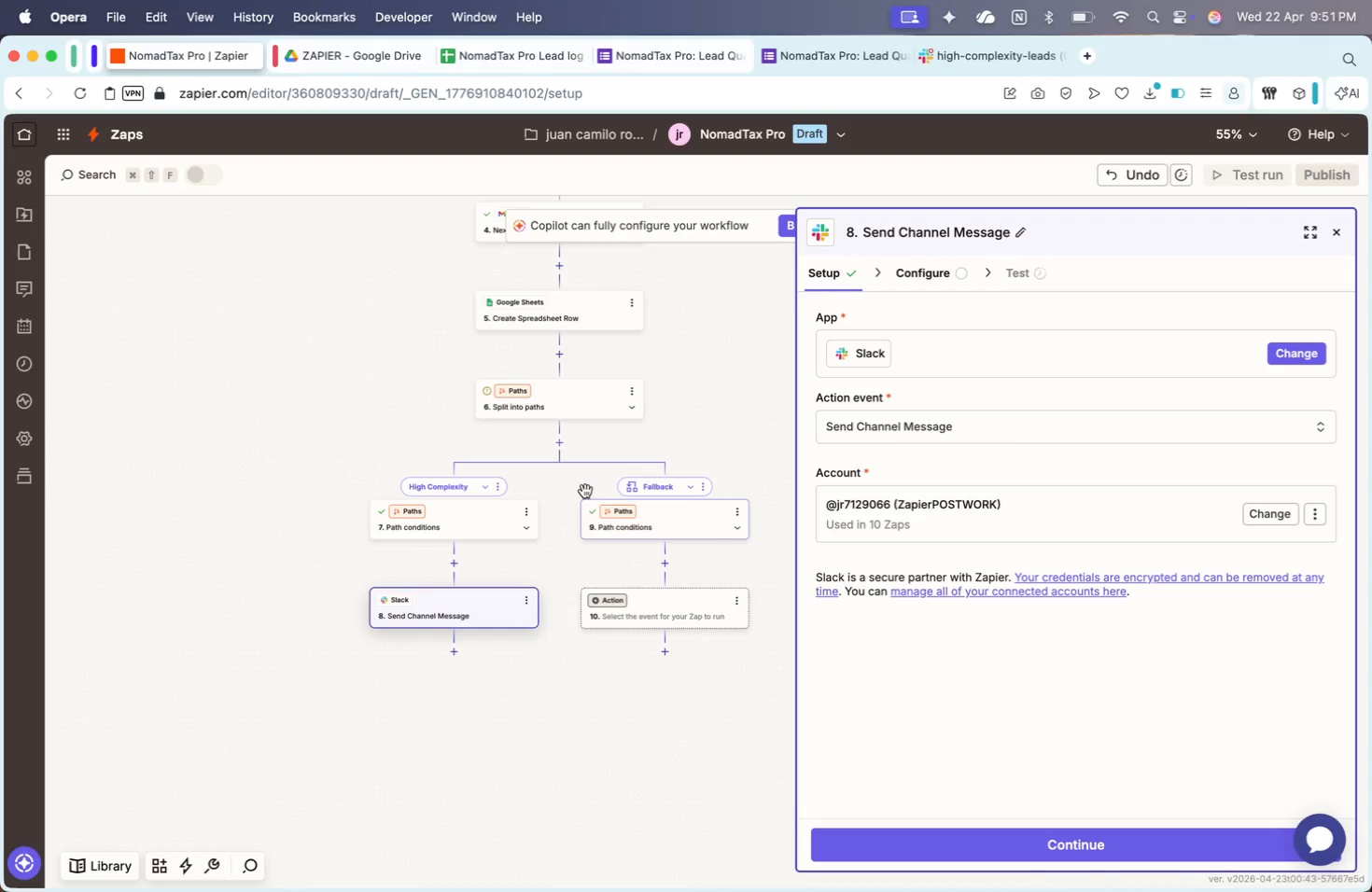 
scroll: coordinate [584, 487], scroll_direction: up, amount: 8.0
 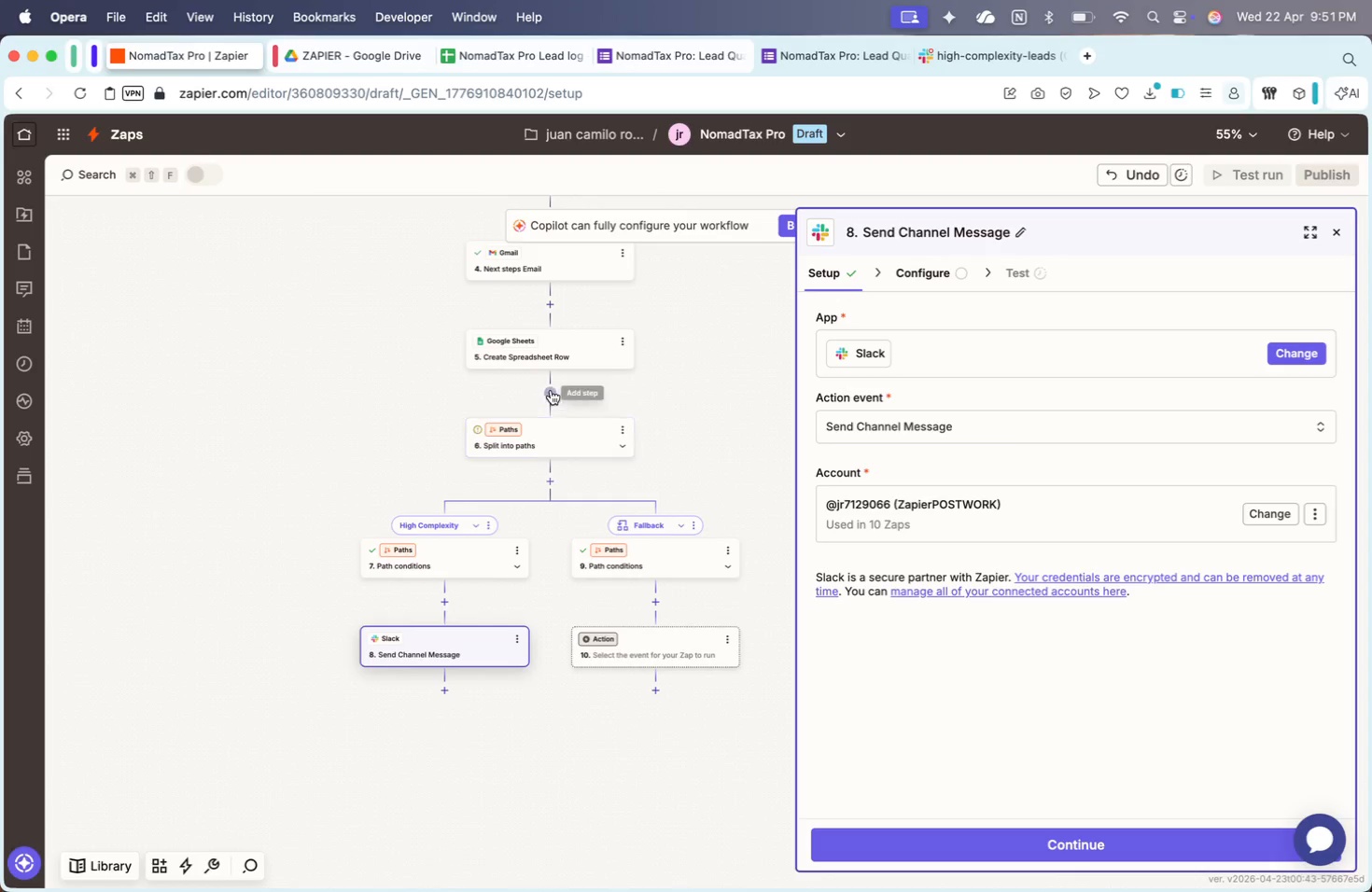 
left_click([551, 390])
 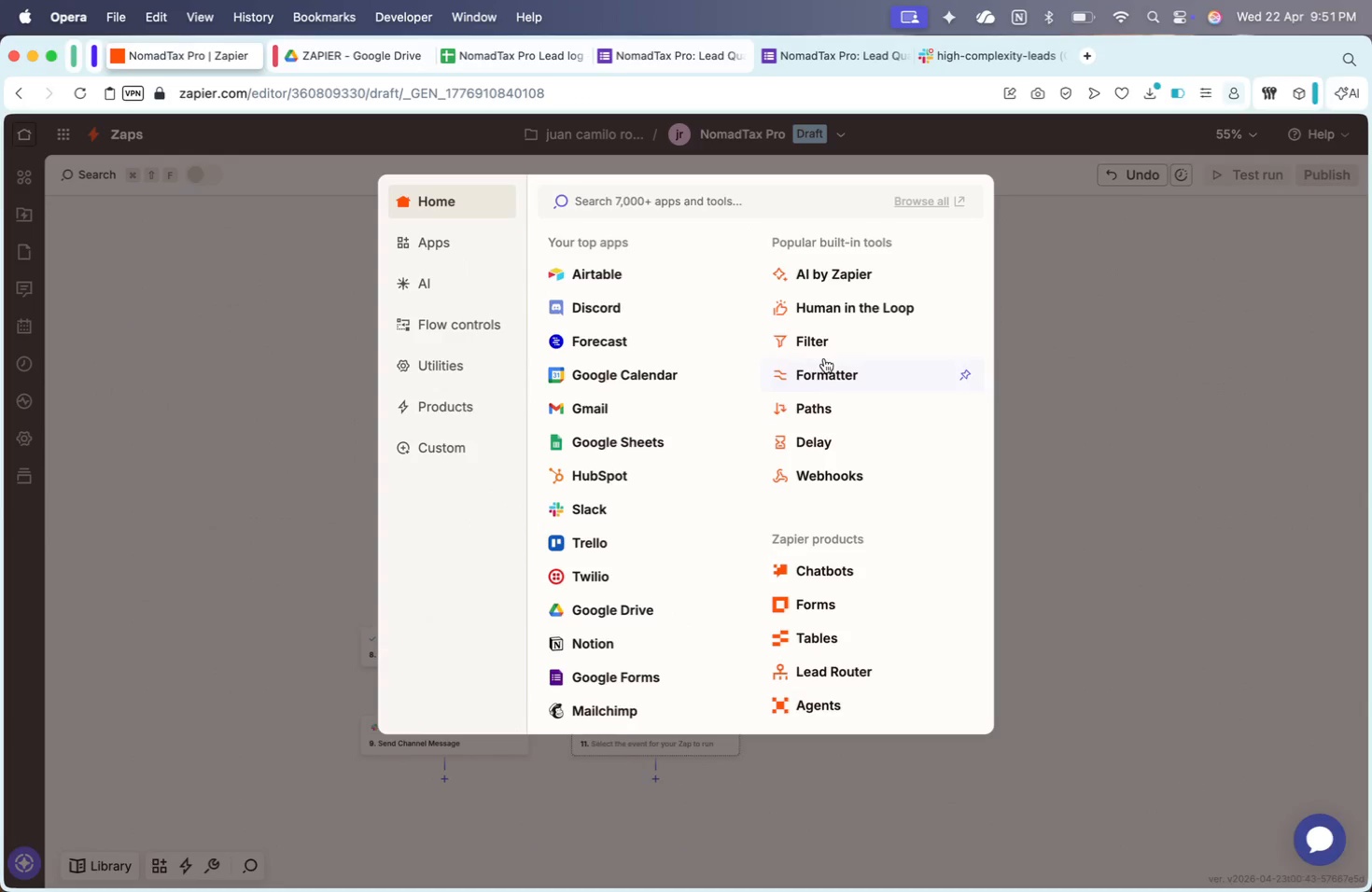 
left_click([827, 352])
 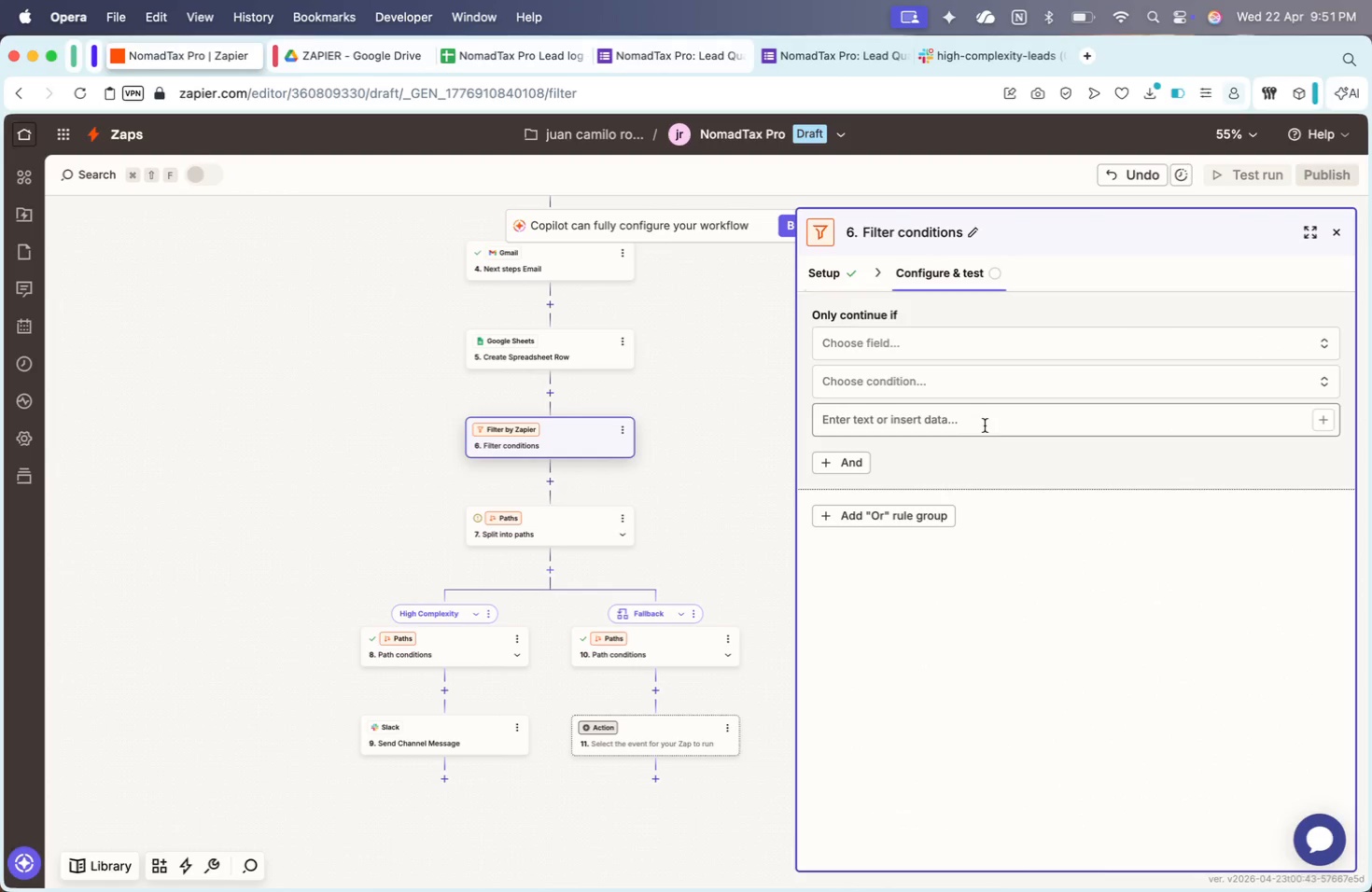 
left_click([931, 349])
 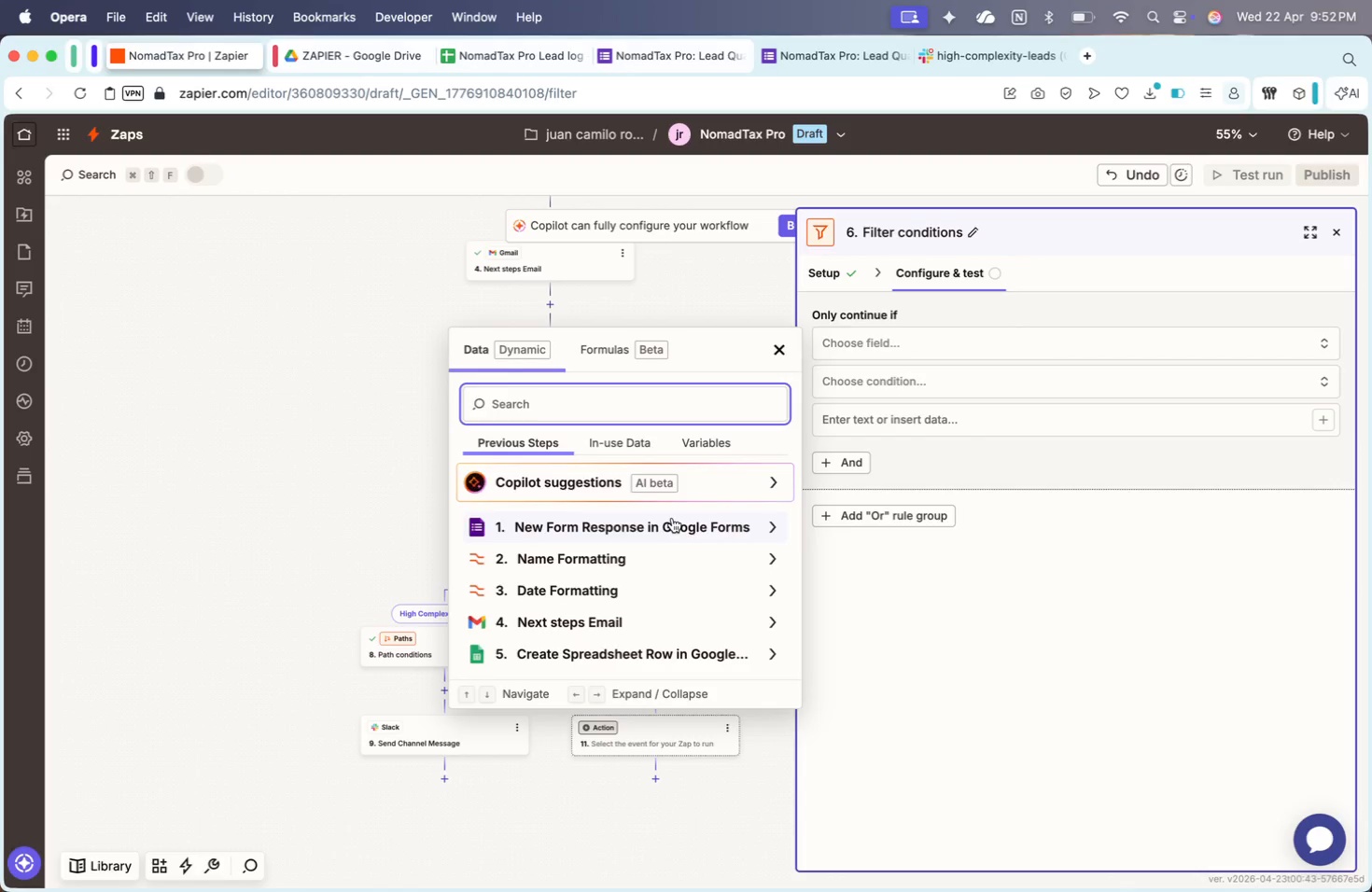 
wait(66.72)
 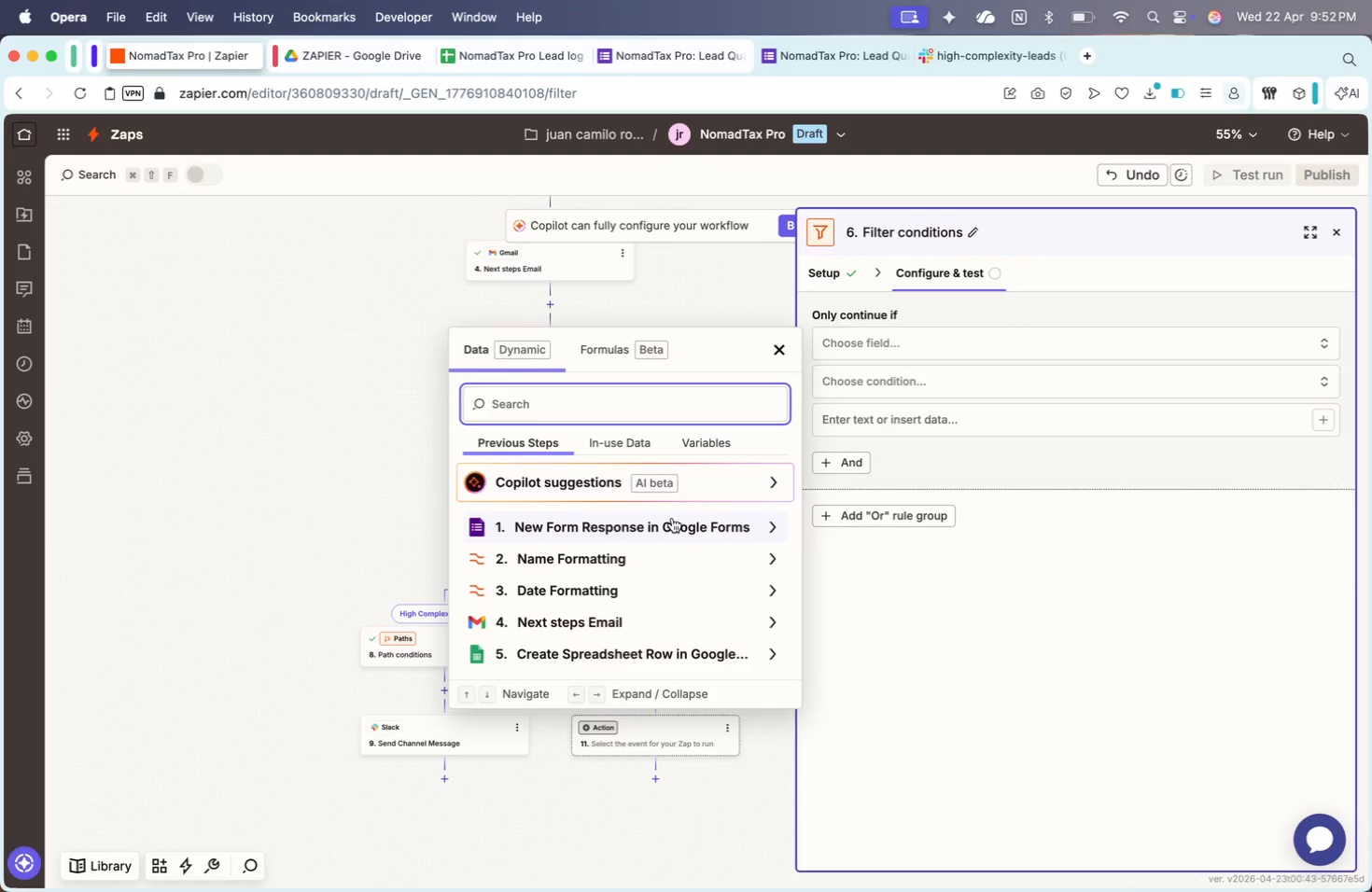 
left_click([605, 520])
 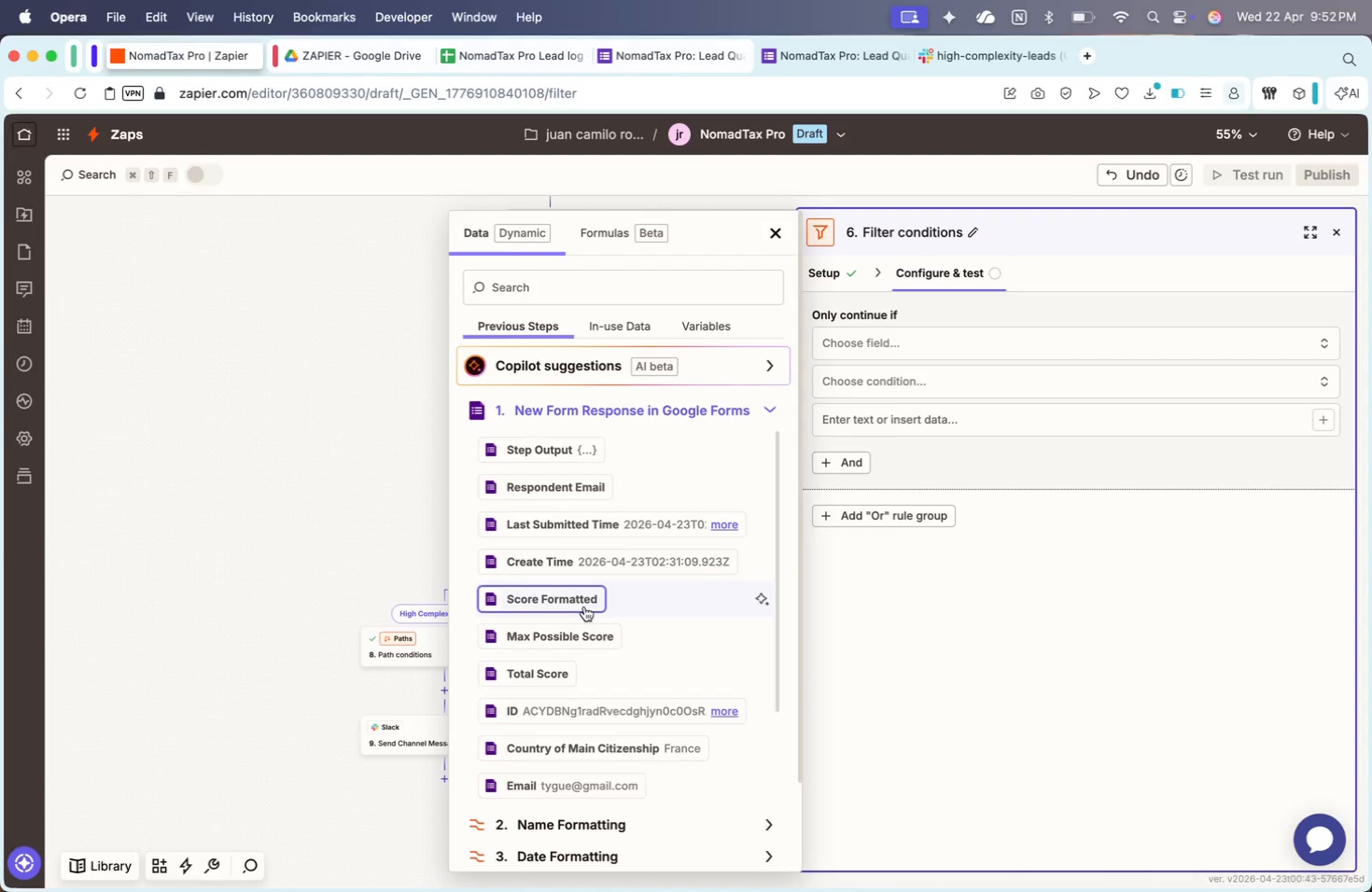 
scroll: coordinate [676, 672], scroll_direction: down, amount: 23.0
 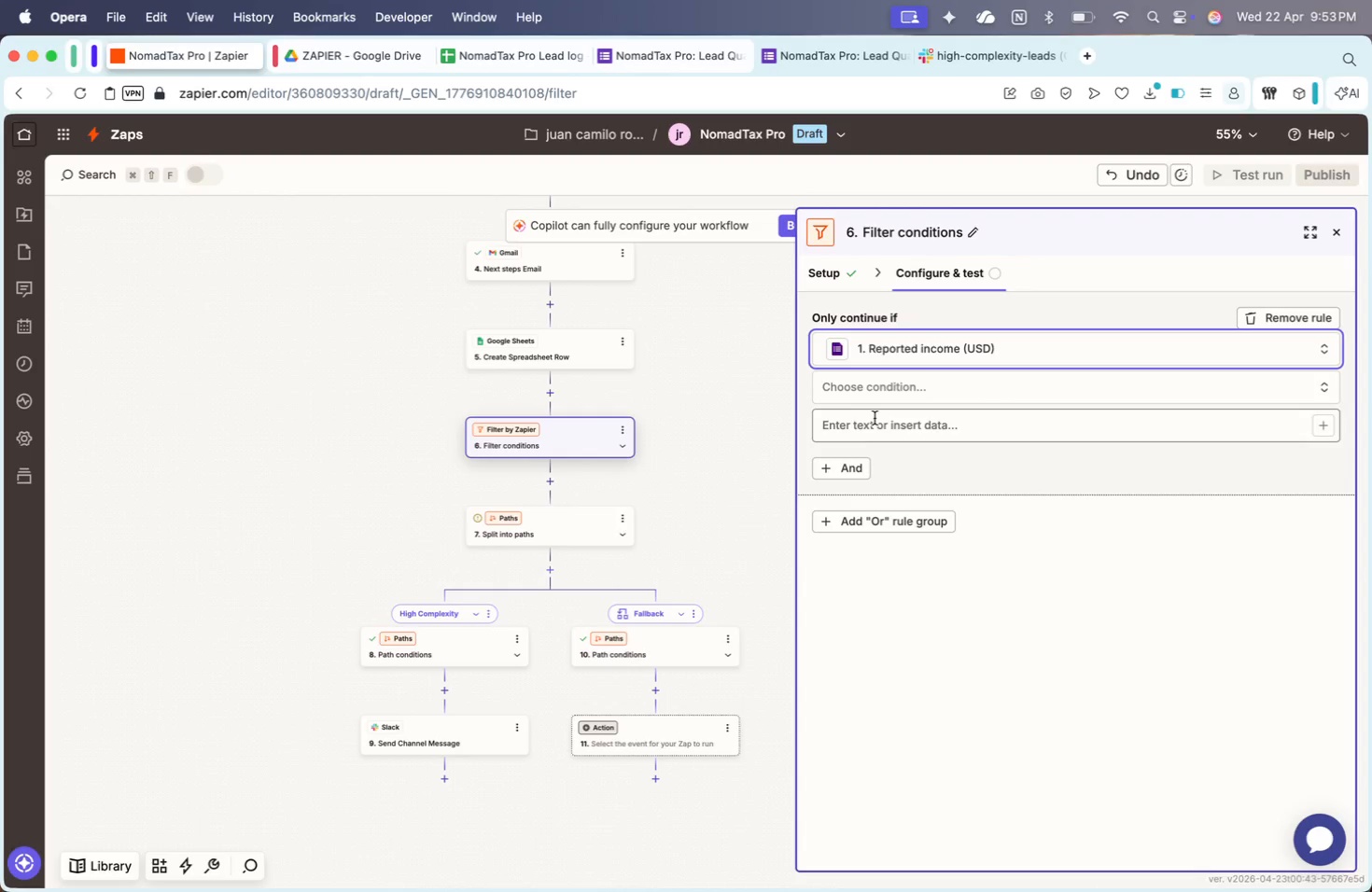 
left_click([880, 389])
 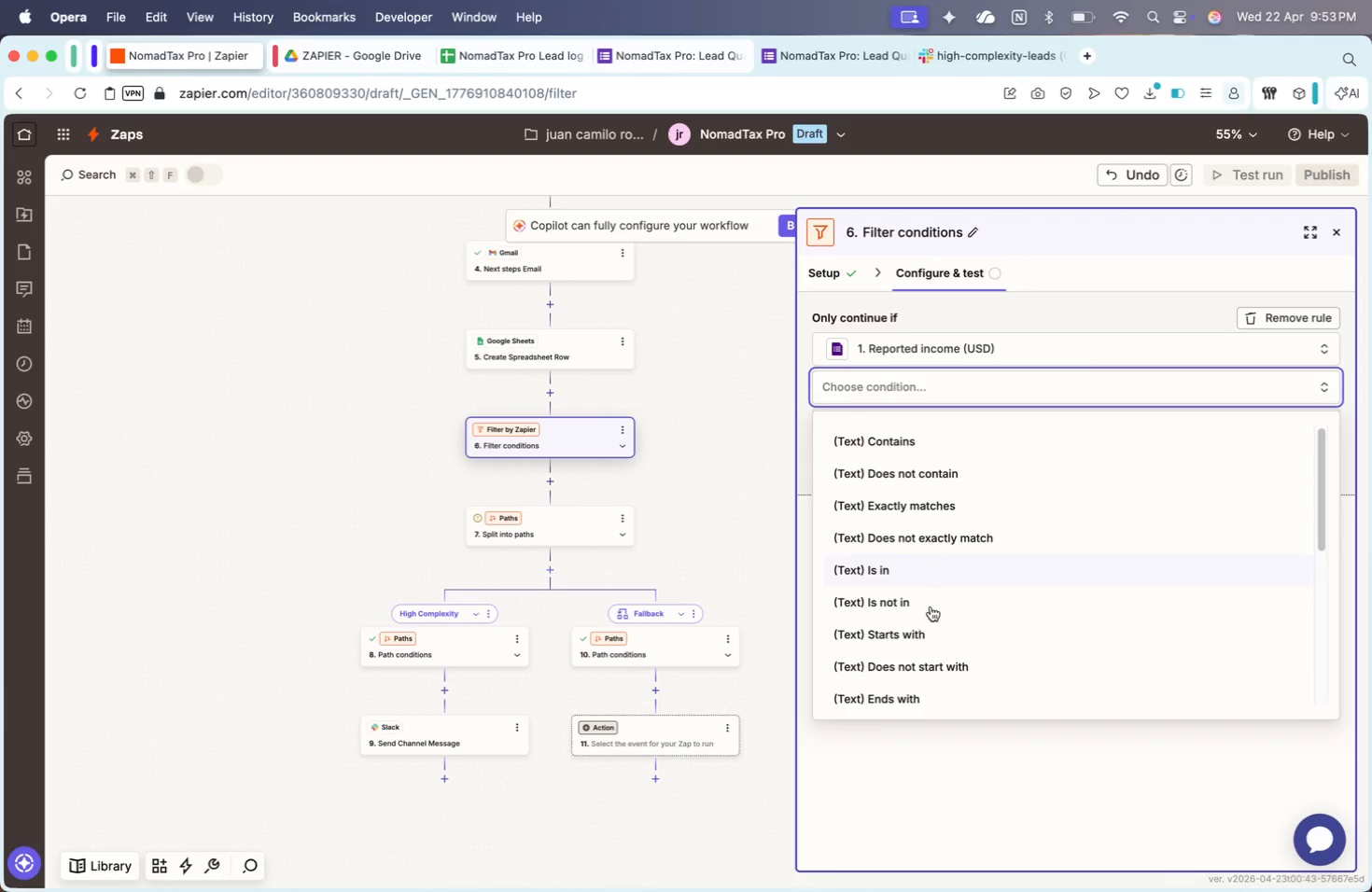 
left_click([922, 601])
 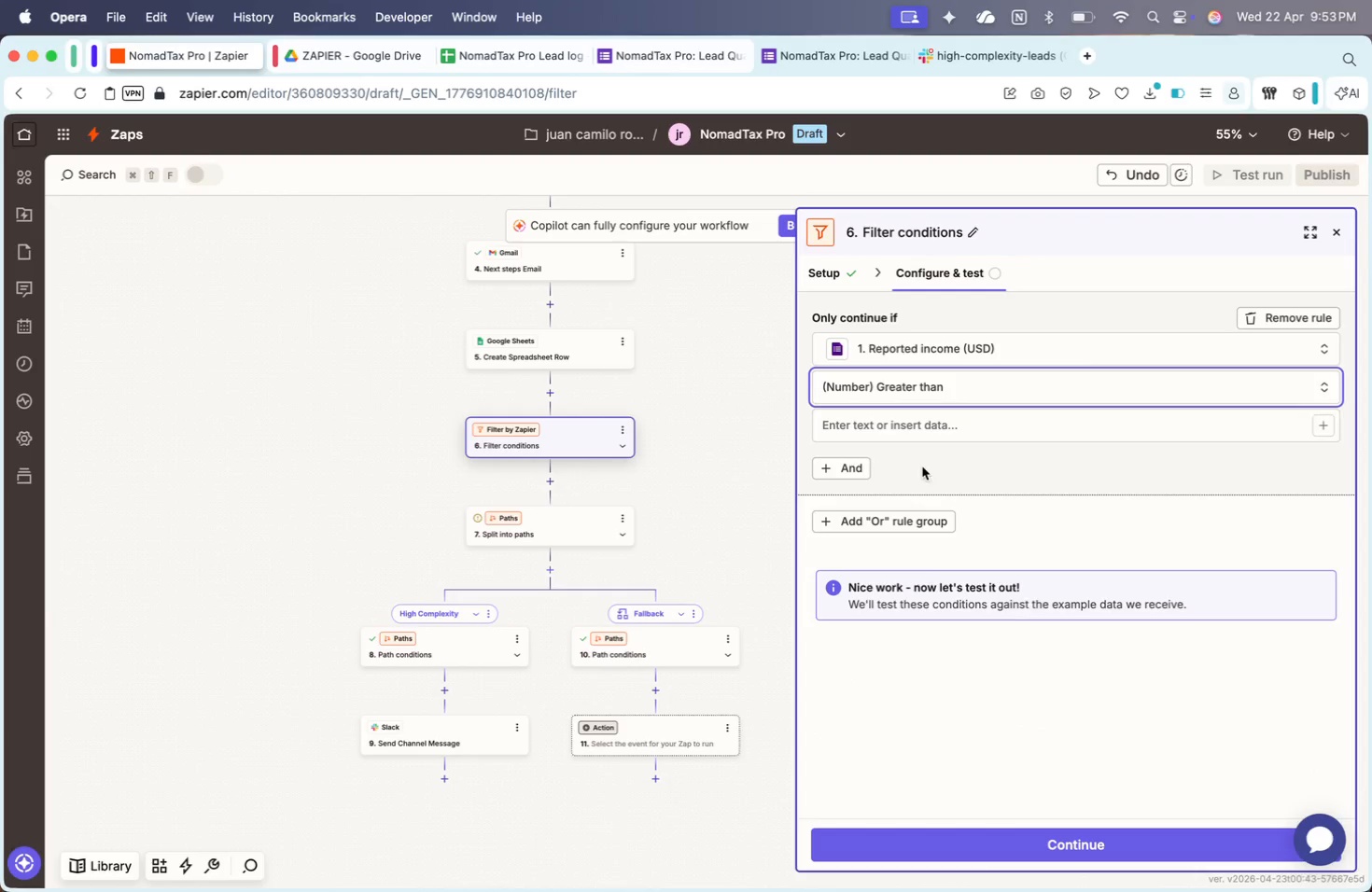 
scroll: coordinate [933, 549], scroll_direction: down, amount: 24.0
 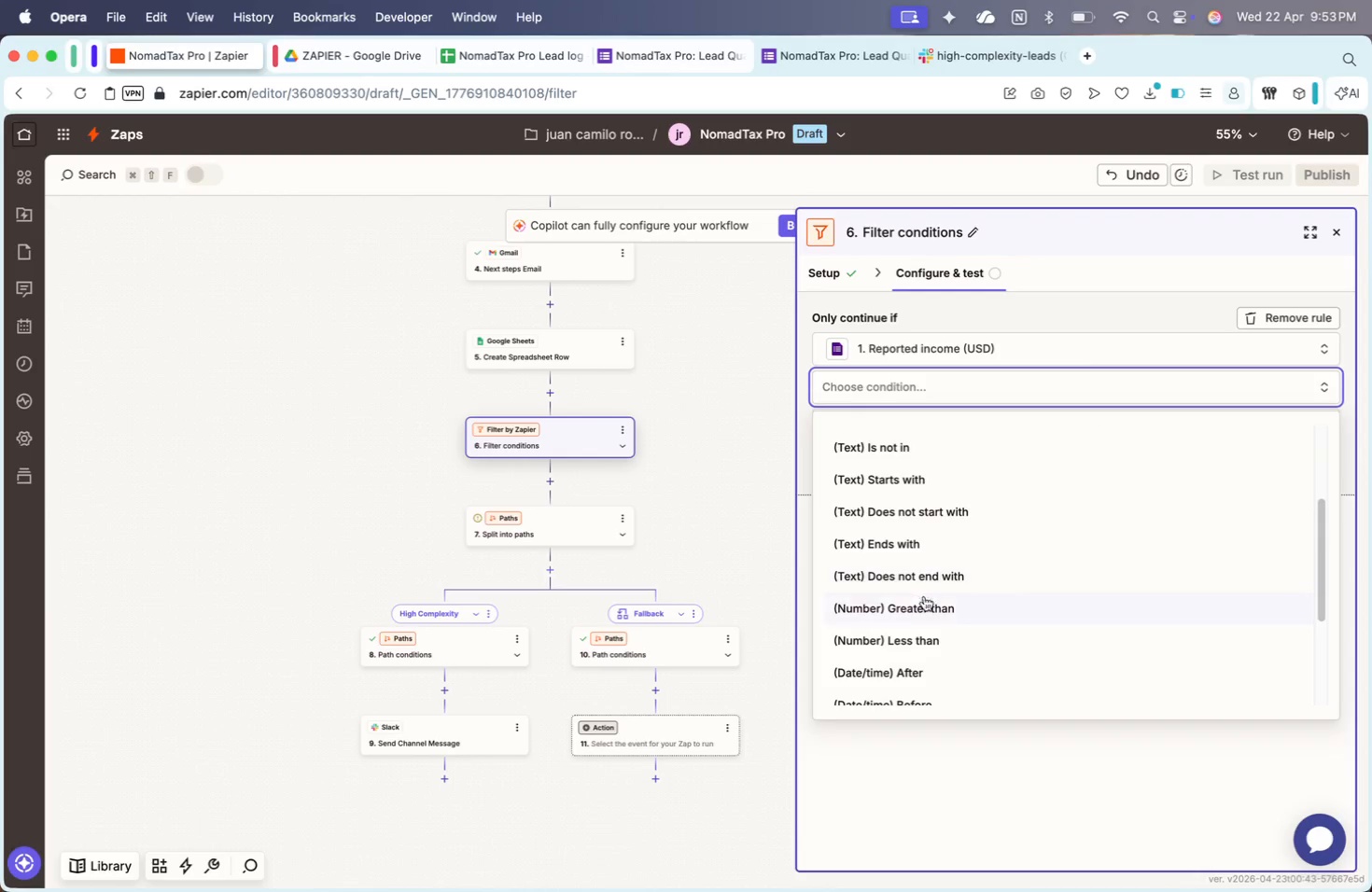 
left_click([926, 418])
 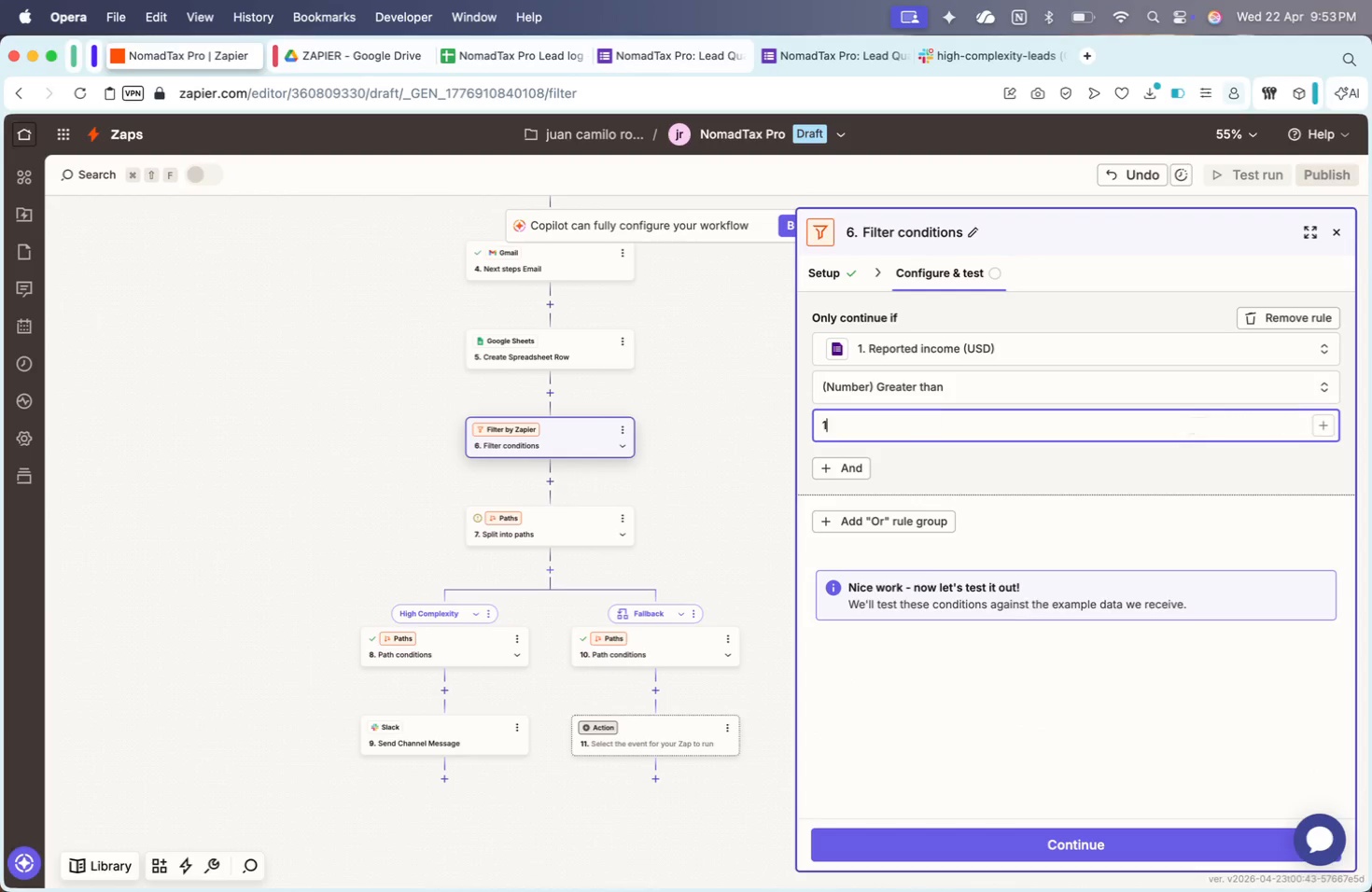 
type(149999.99)
 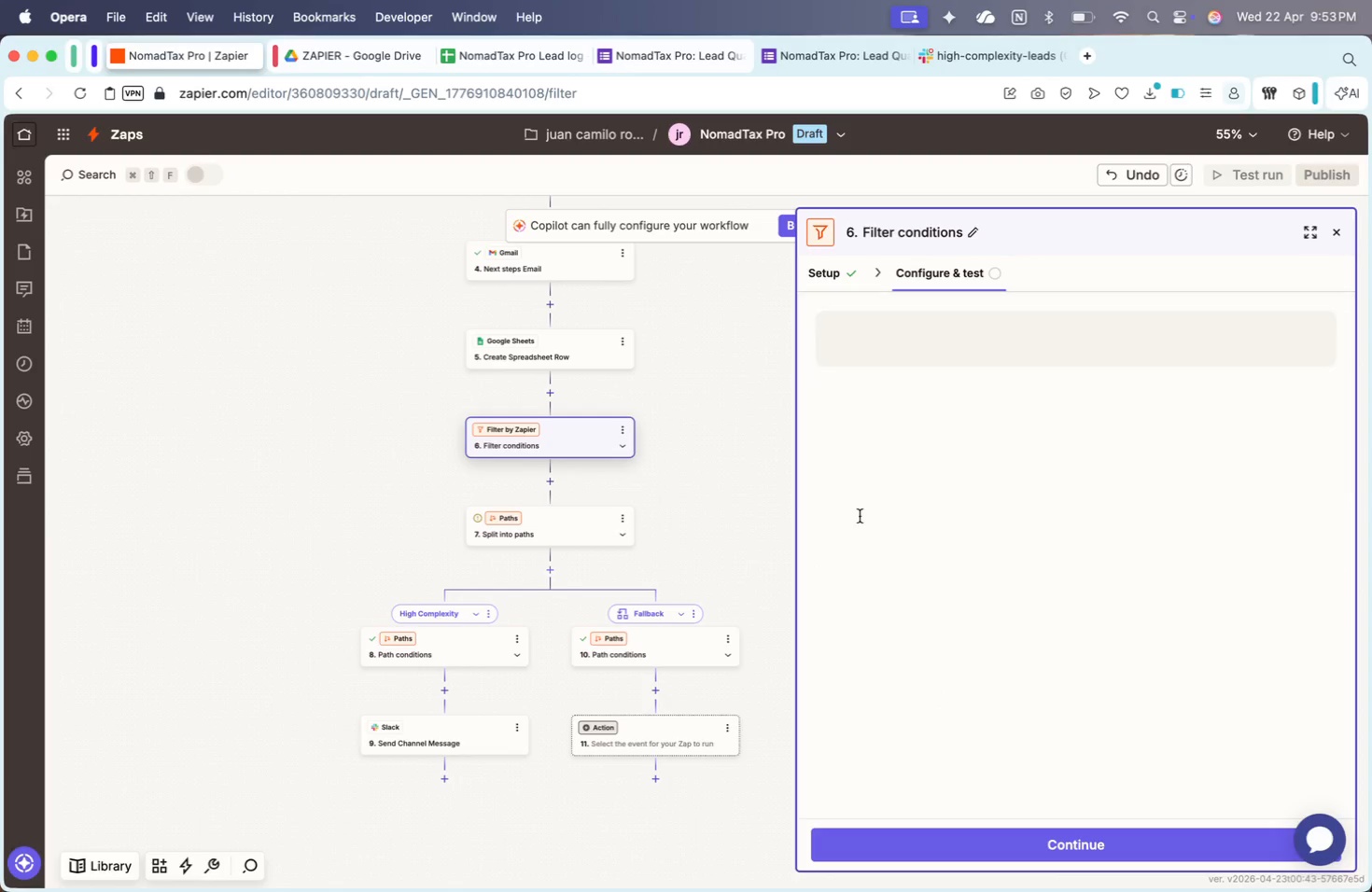 
left_click([920, 555])
 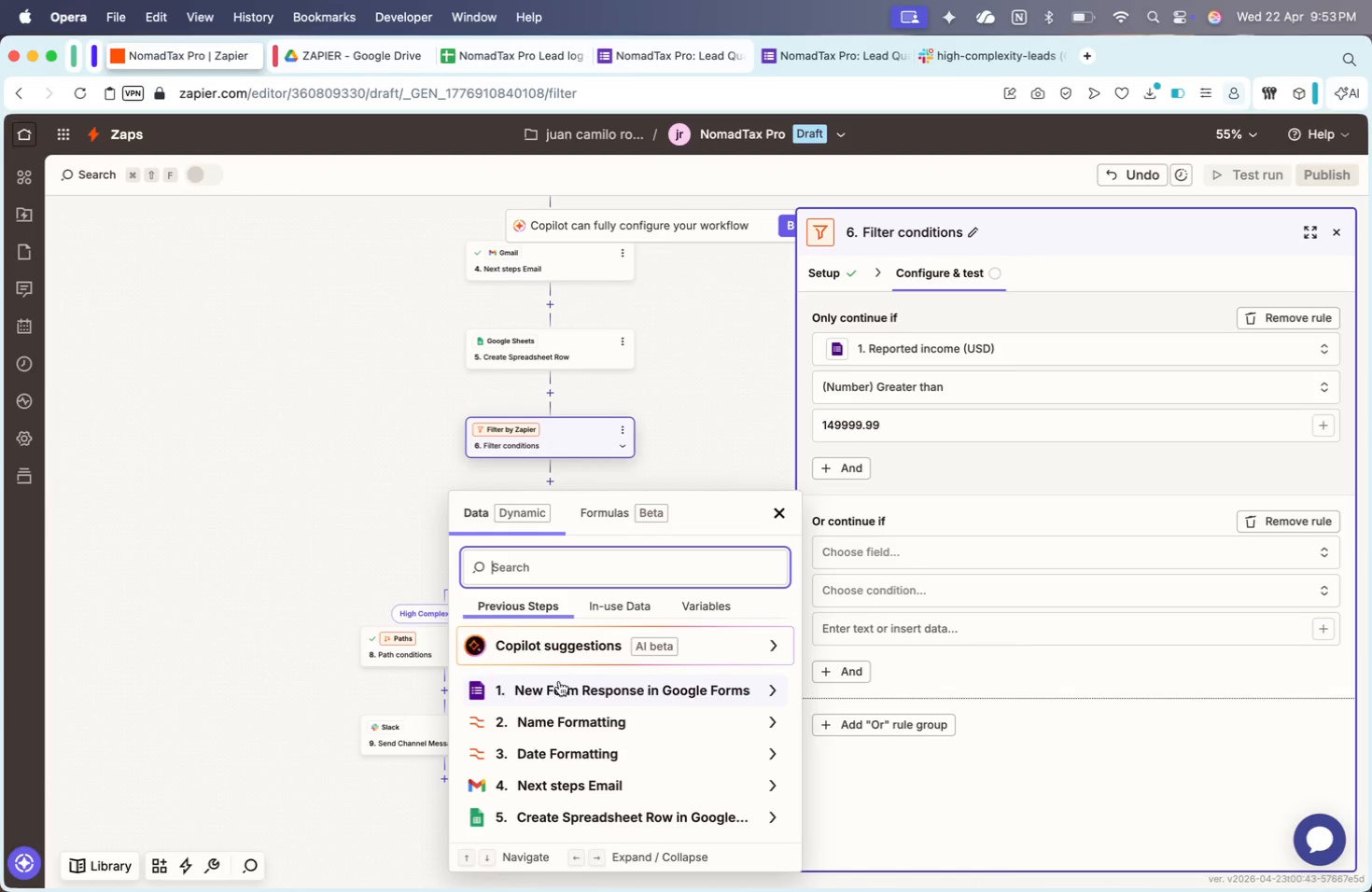 
left_click([559, 712])
 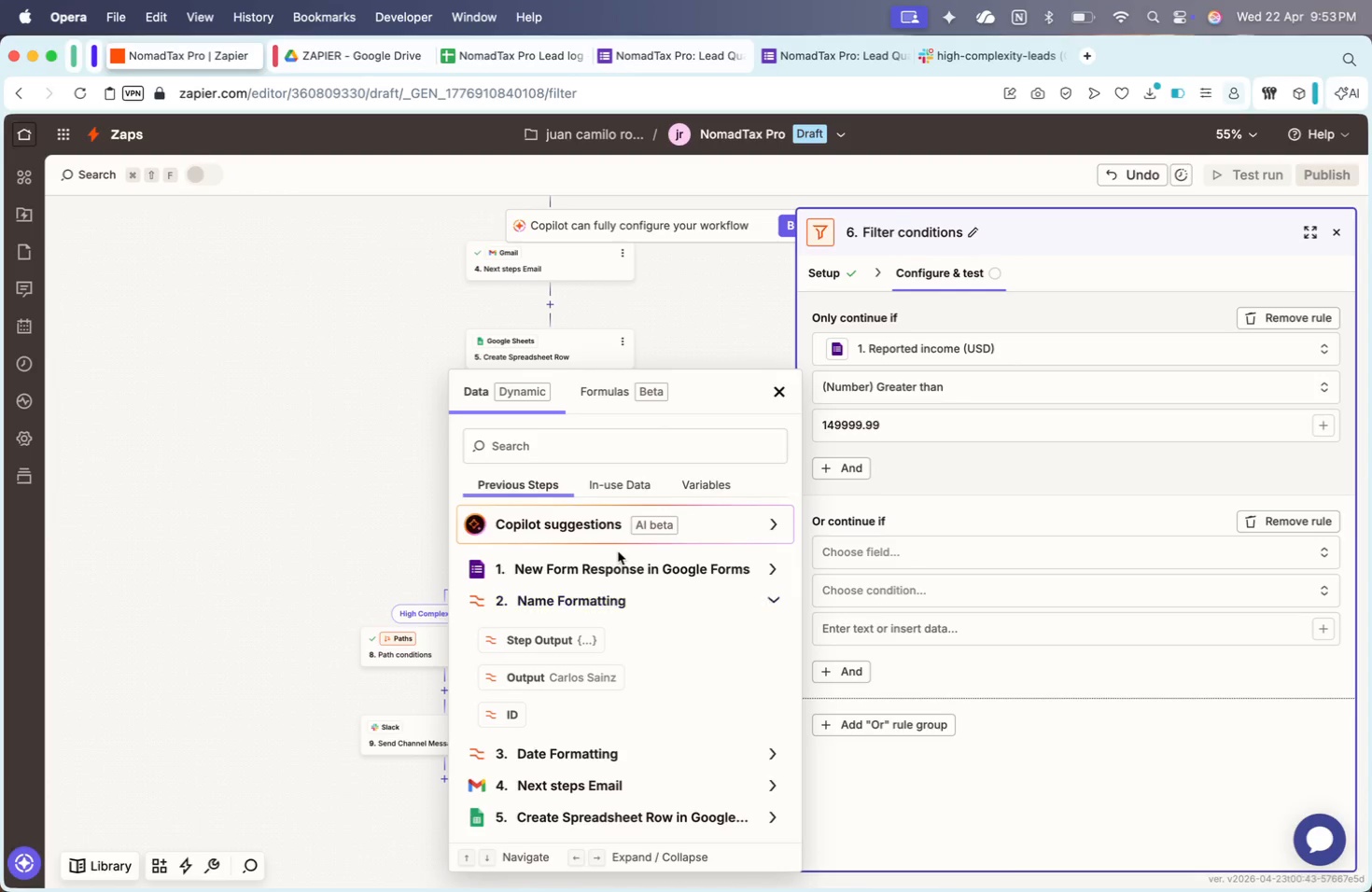 
double_click([609, 561])
 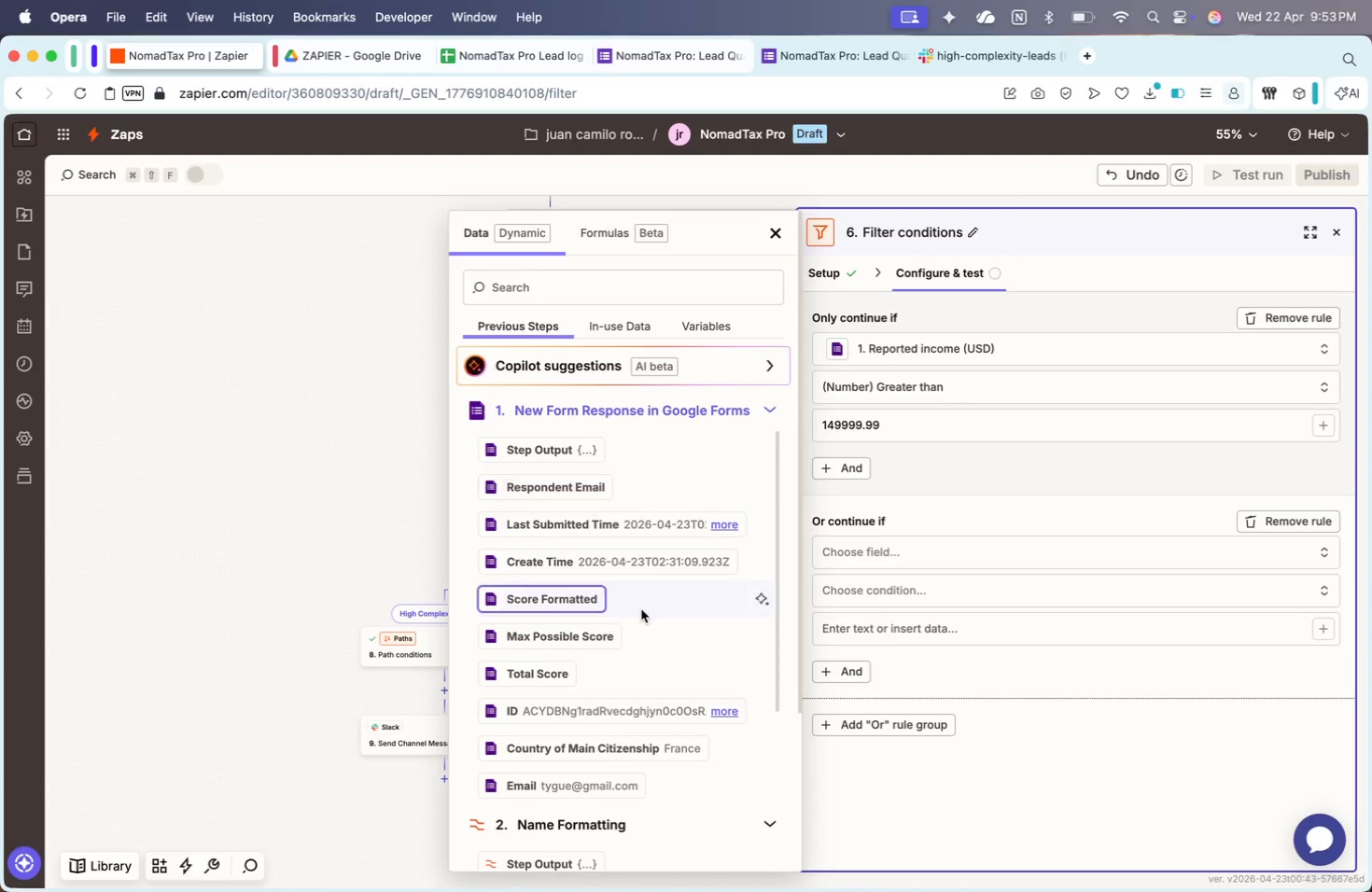 
scroll: coordinate [637, 616], scroll_direction: down, amount: 26.0
 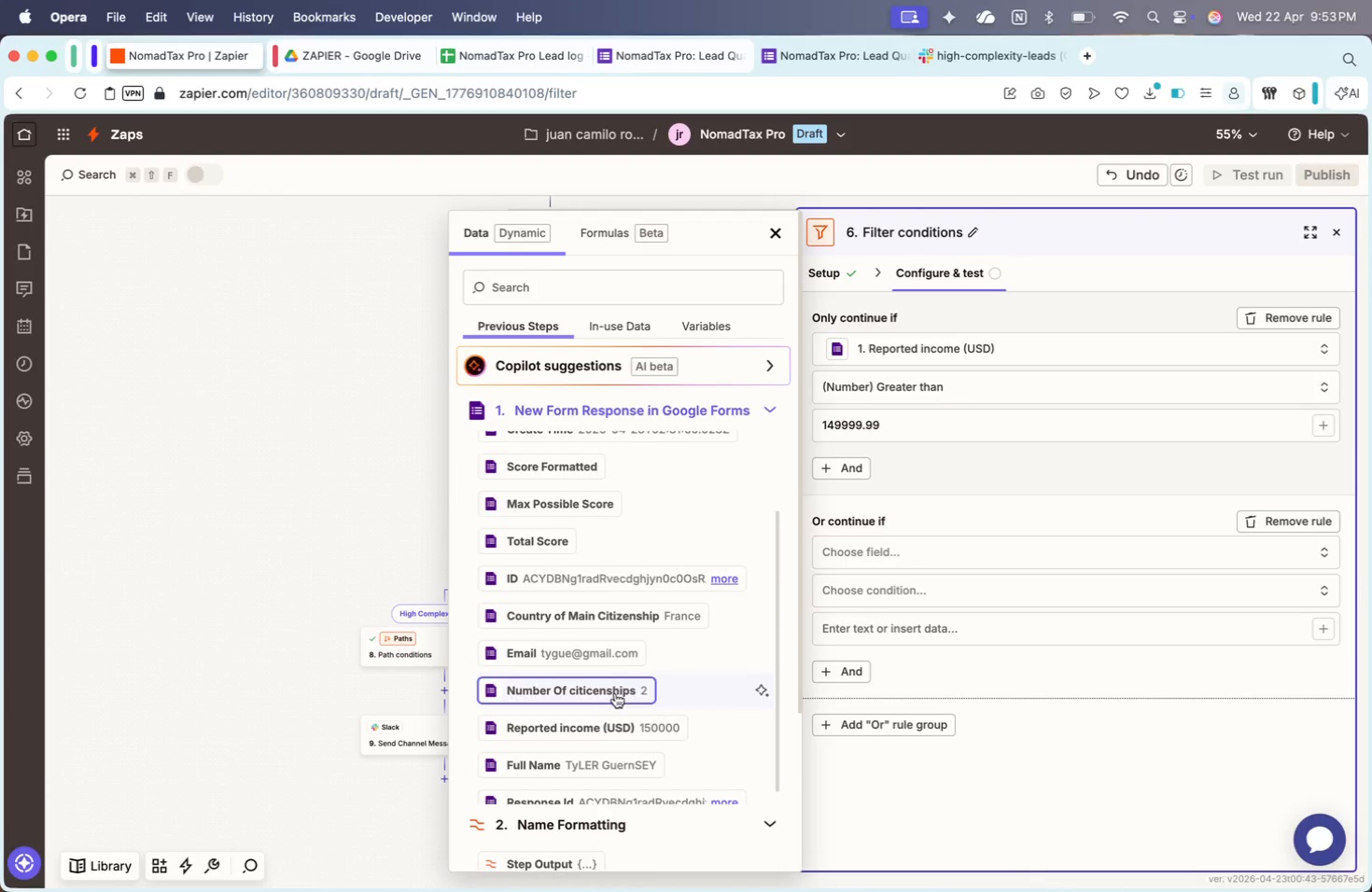 
left_click([615, 693])
 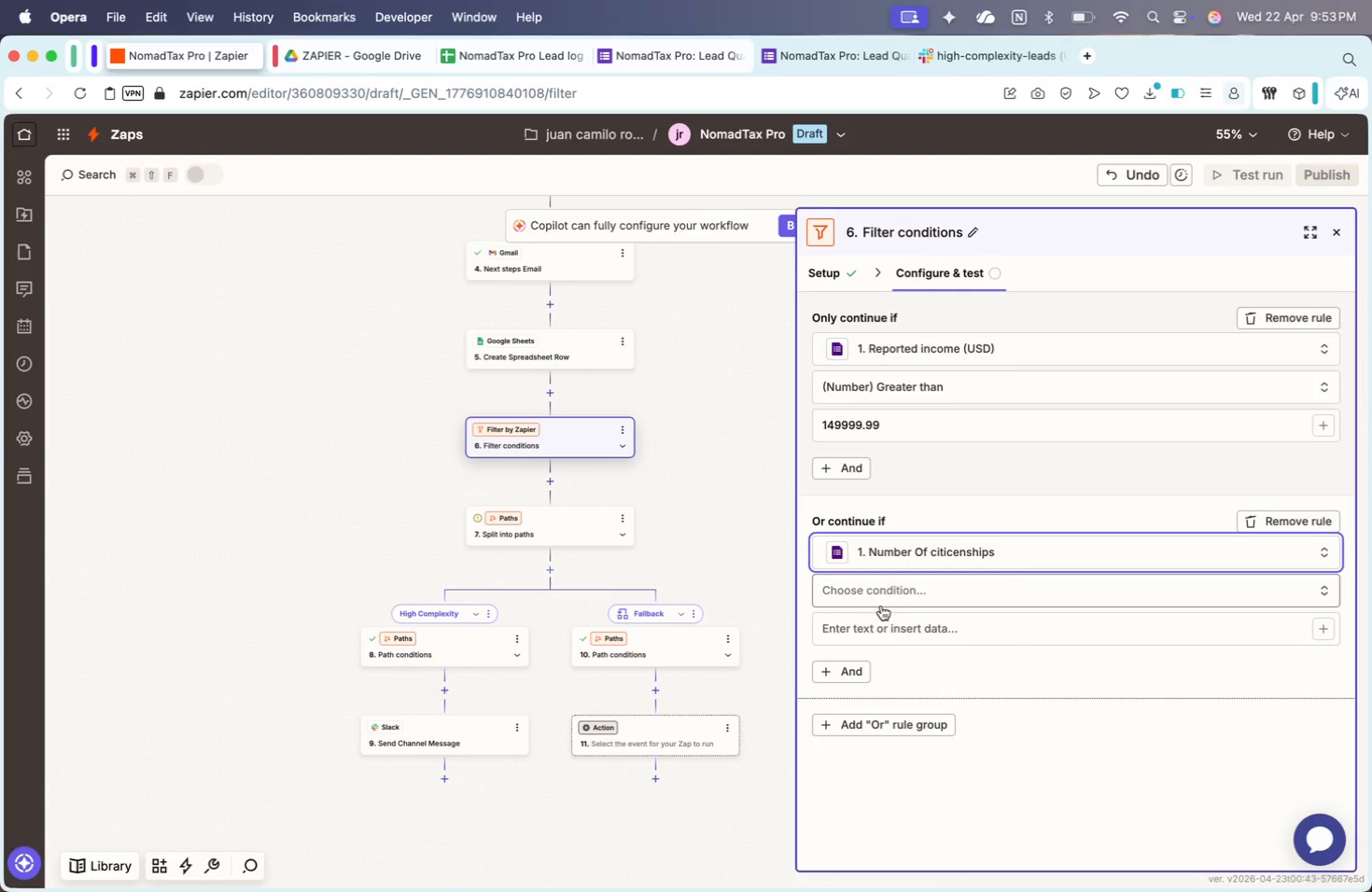 
left_click([882, 606])
 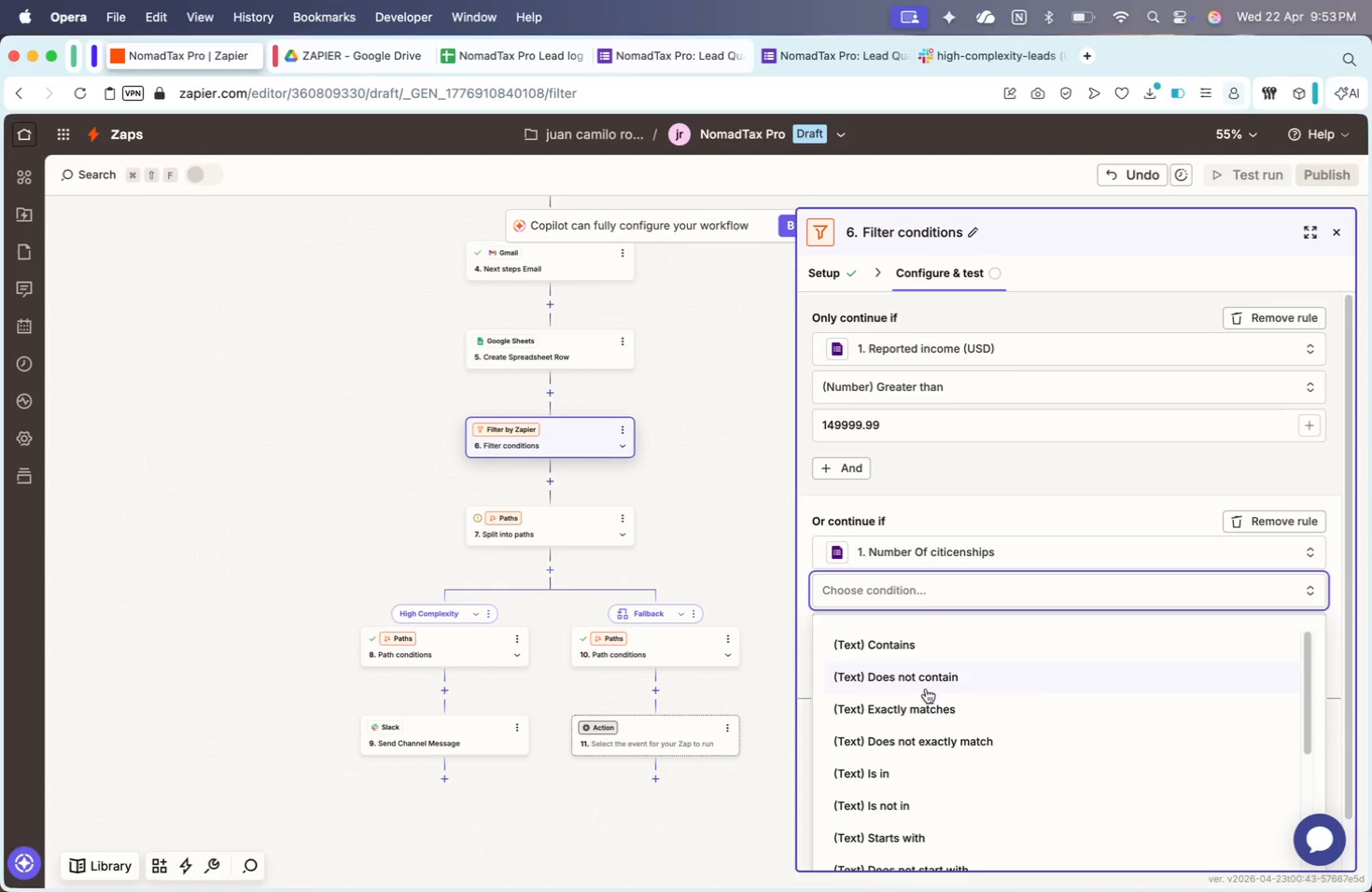 
left_click([929, 743])
 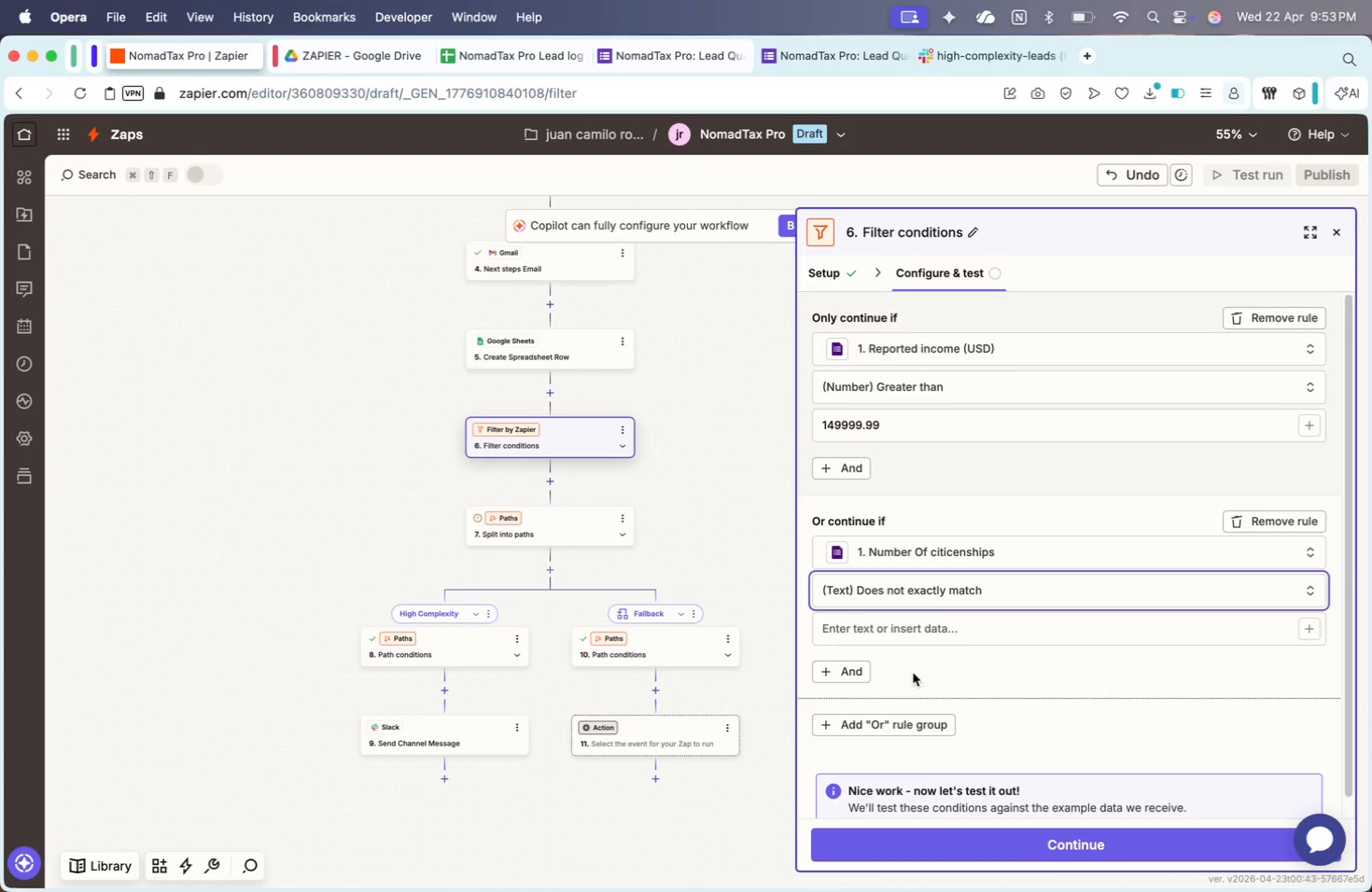 
left_click([903, 620])
 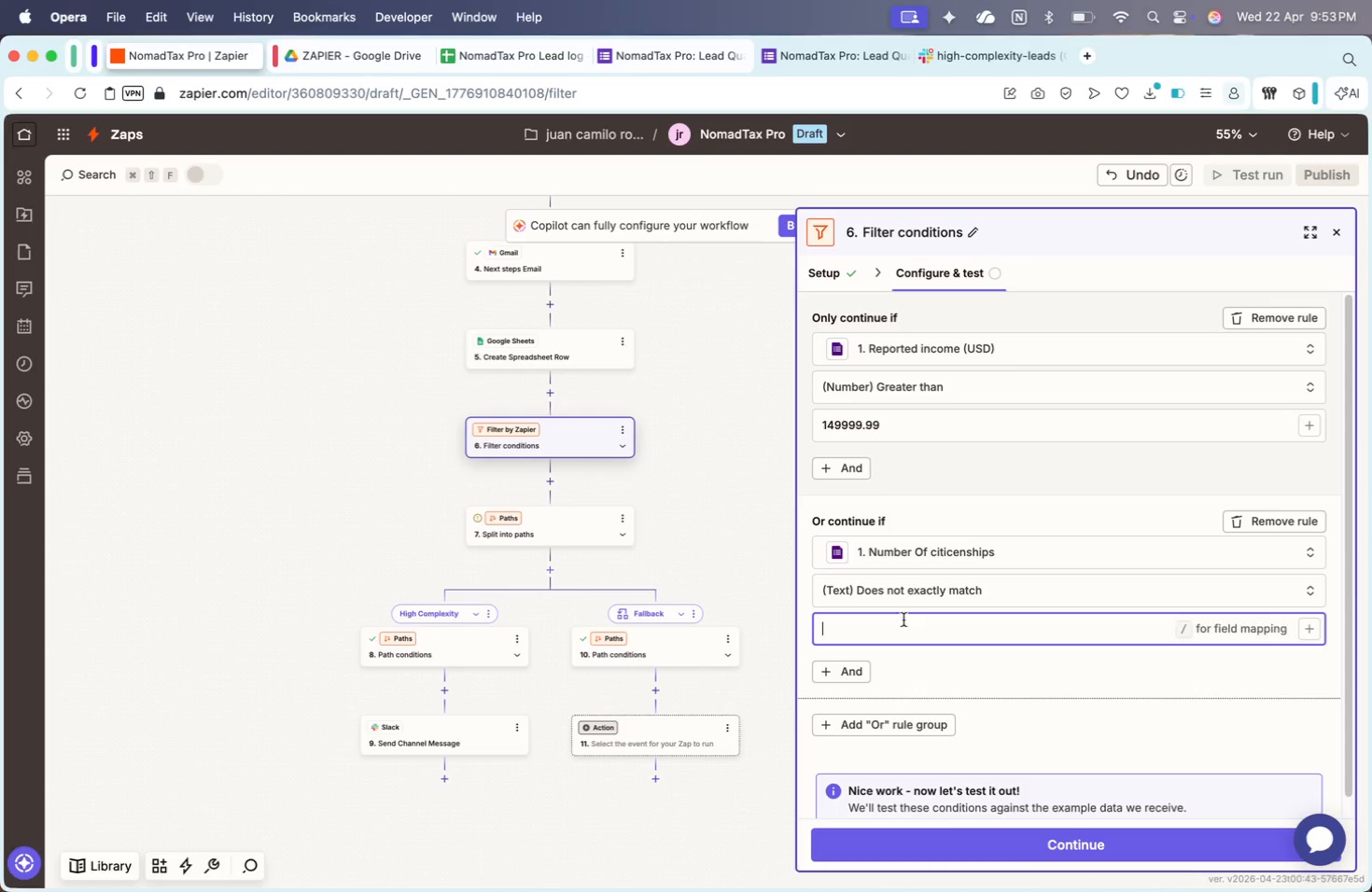 
key(1)
 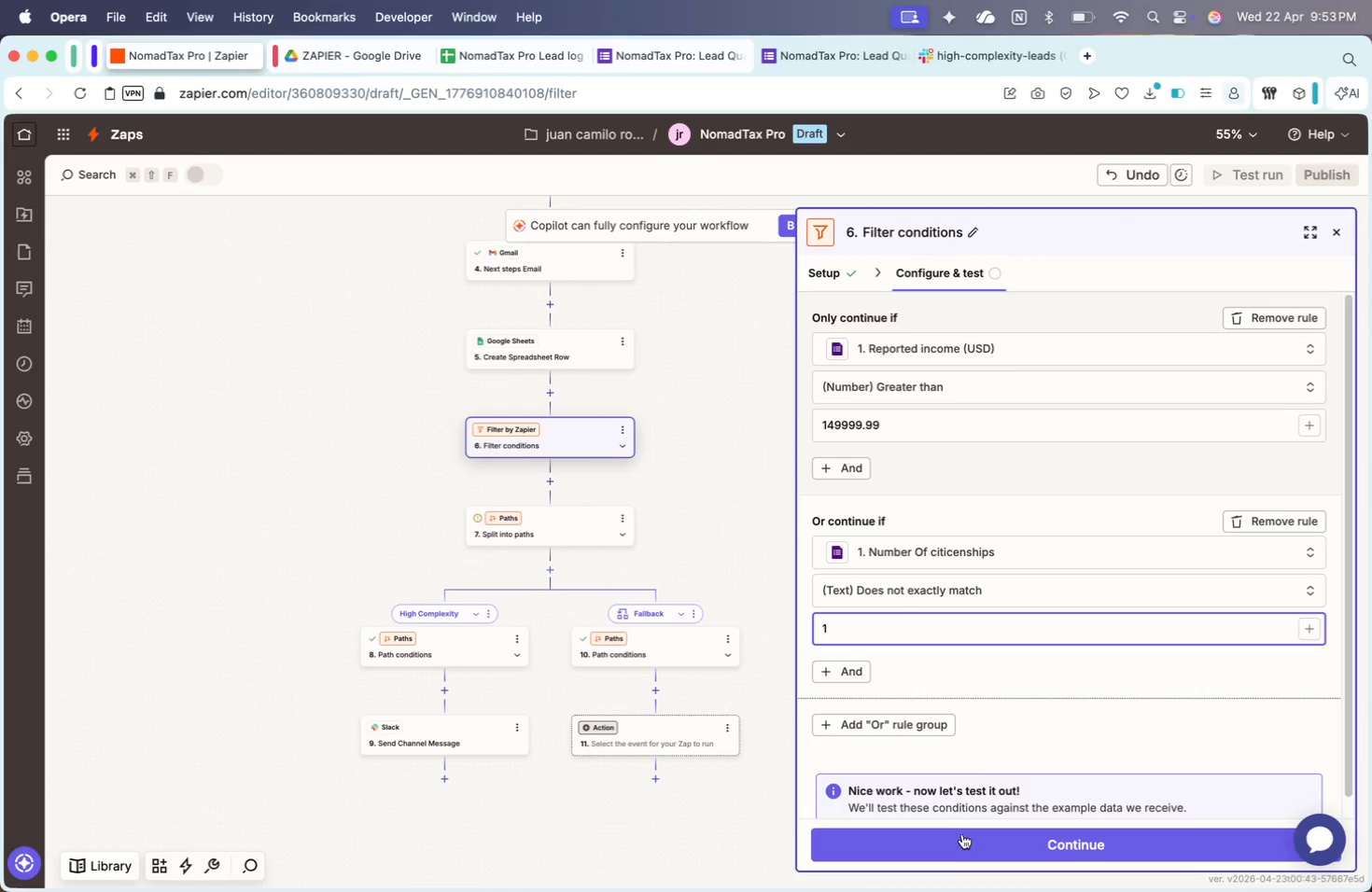 
left_click([957, 847])
 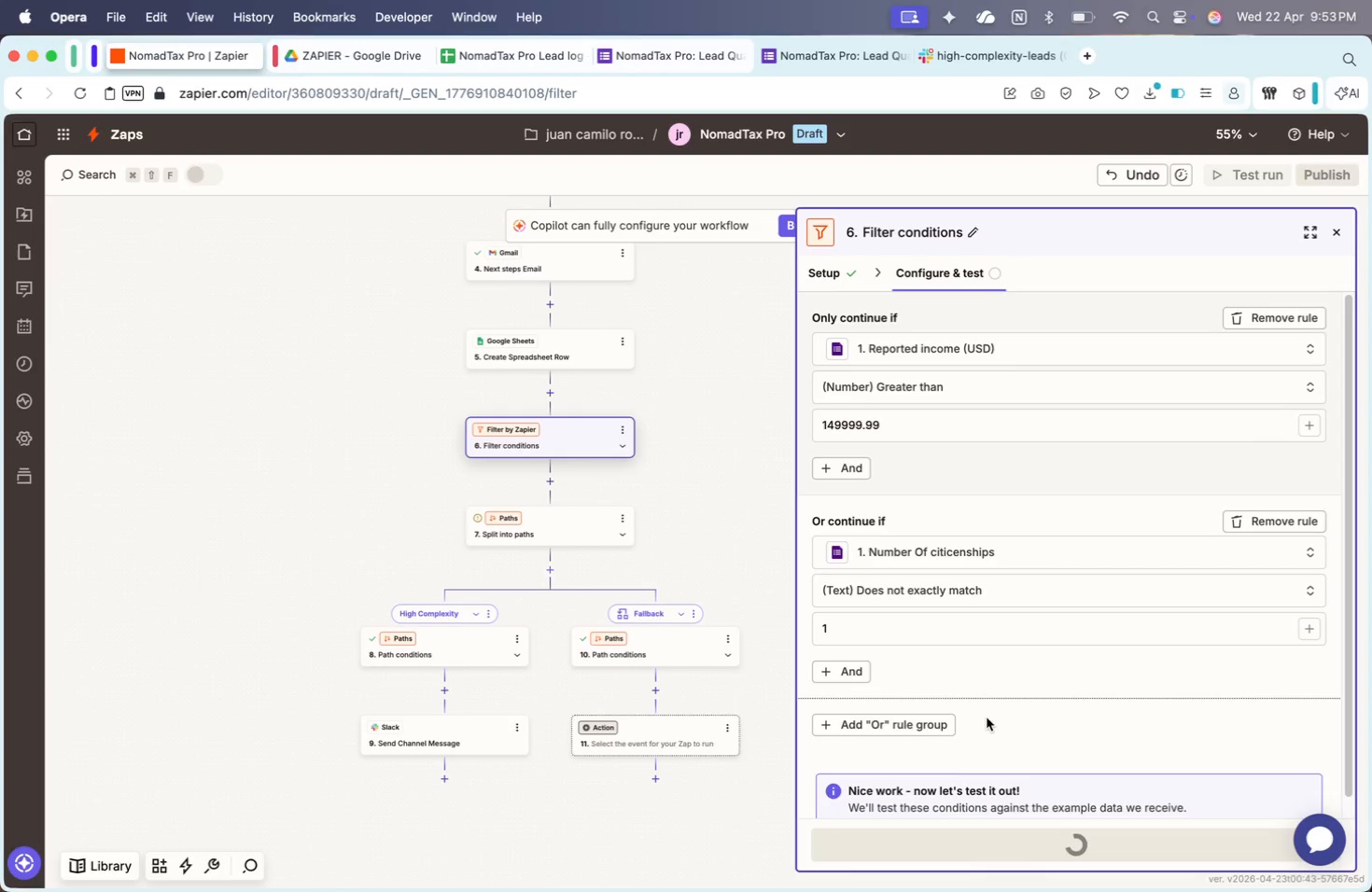 
scroll: coordinate [987, 718], scroll_direction: down, amount: 68.0
 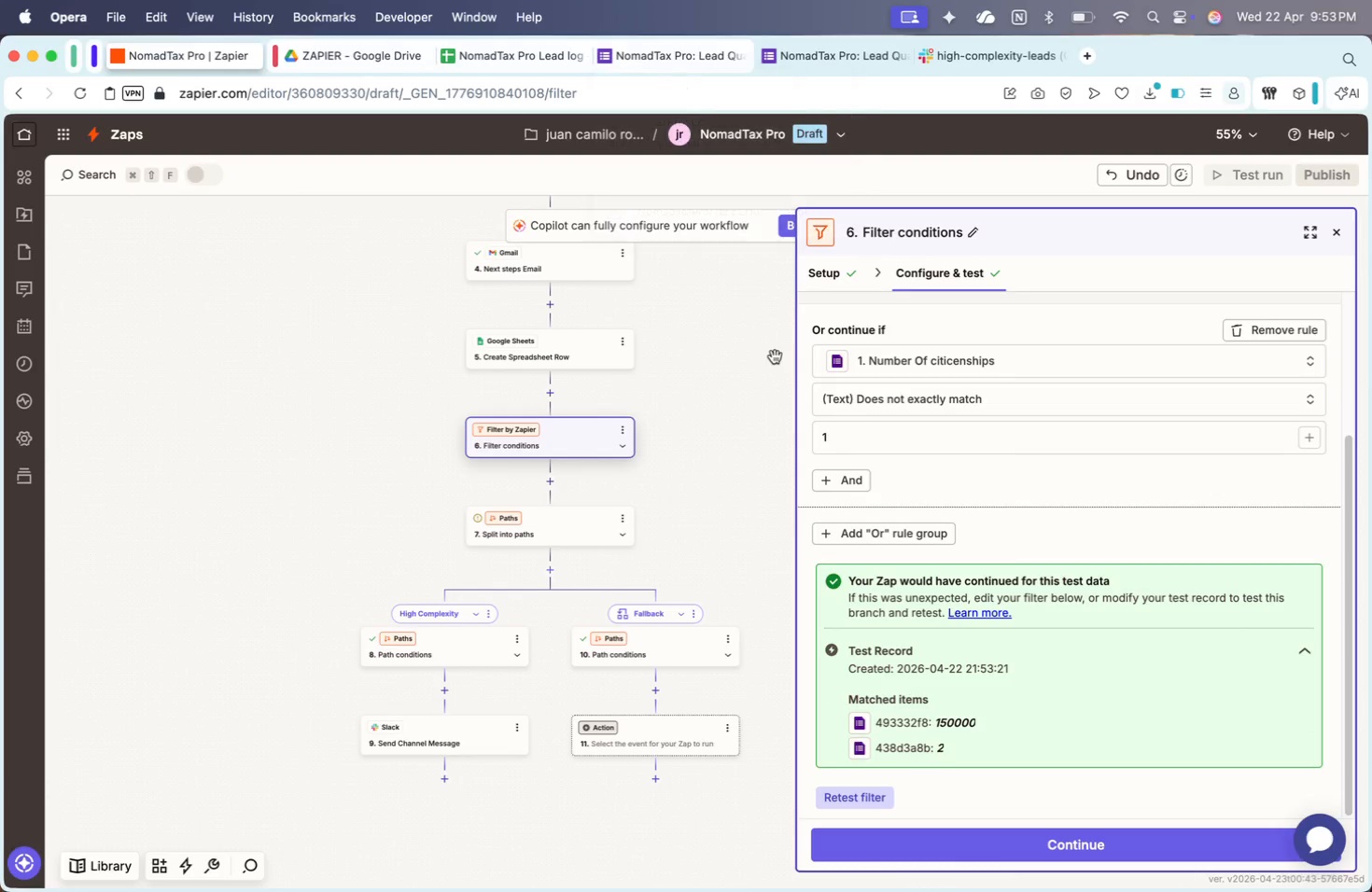 
scroll: coordinate [1012, 455], scroll_direction: up, amount: 67.0
 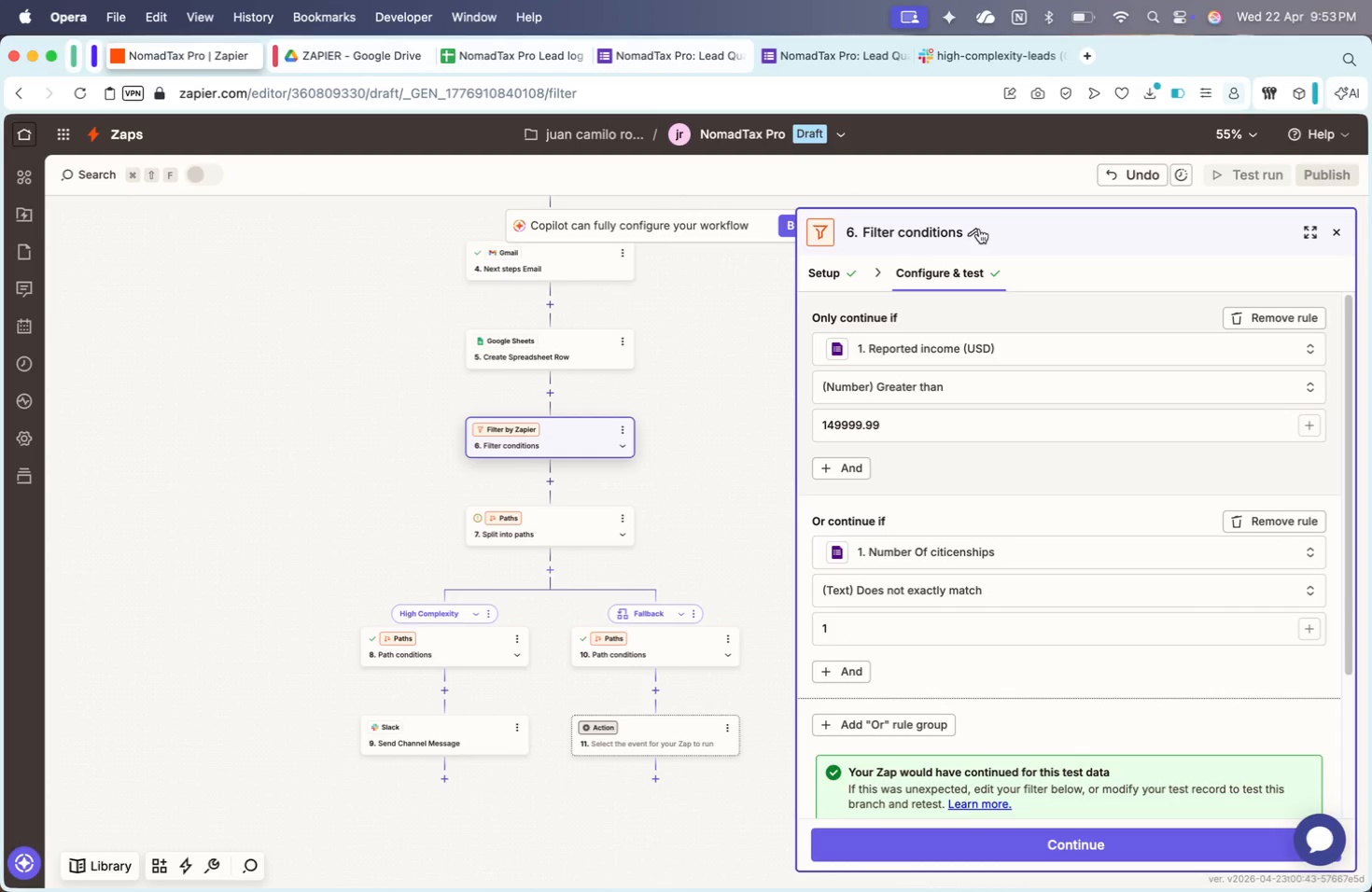 
type(On)
key(Backspace)
key(Backspace)
key(Backspace)
type(Filter non)
key(Backspace)
key(Backspace)
key(Backspace)
type(low urgency)
 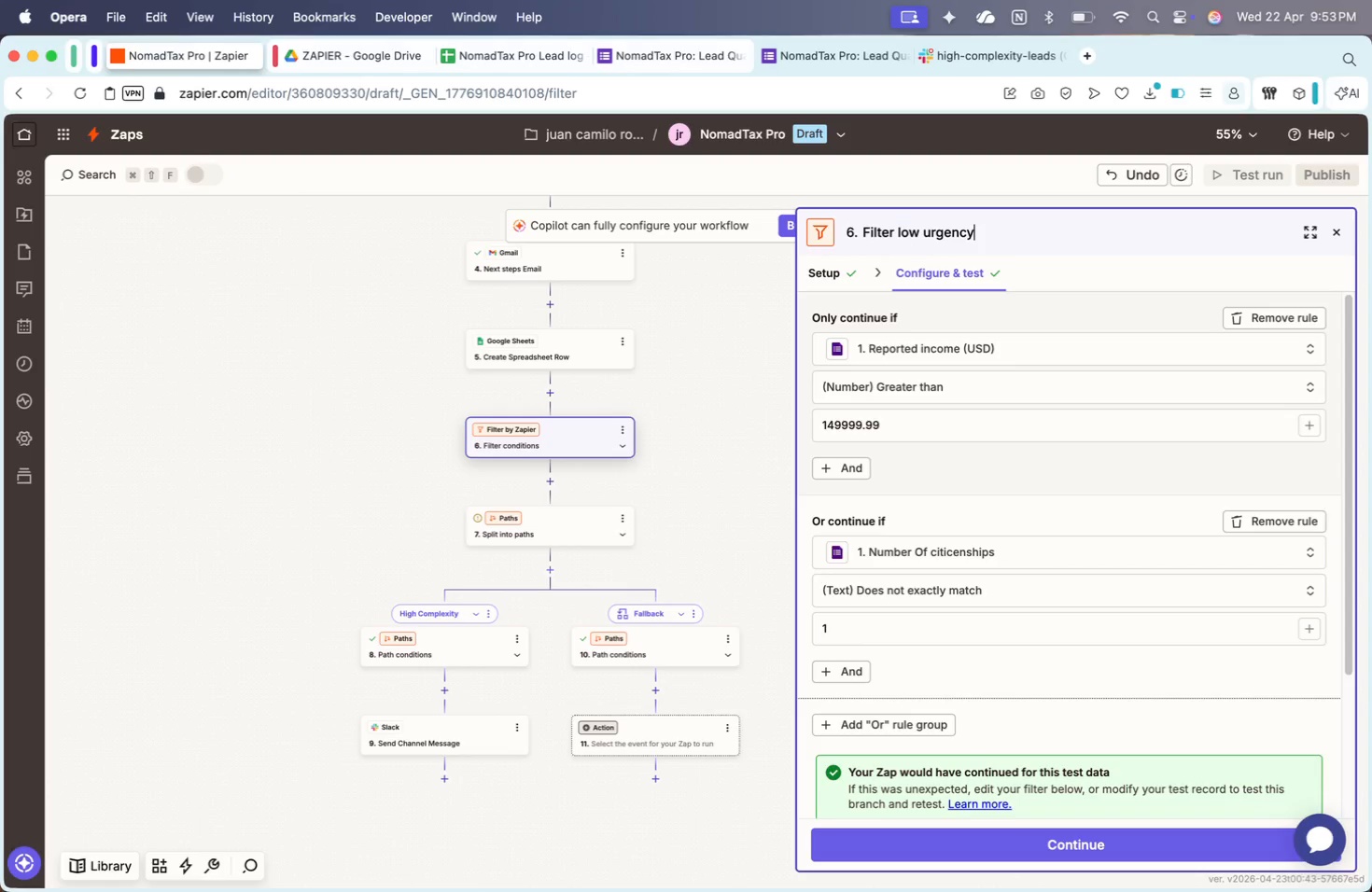 
key(Enter)
 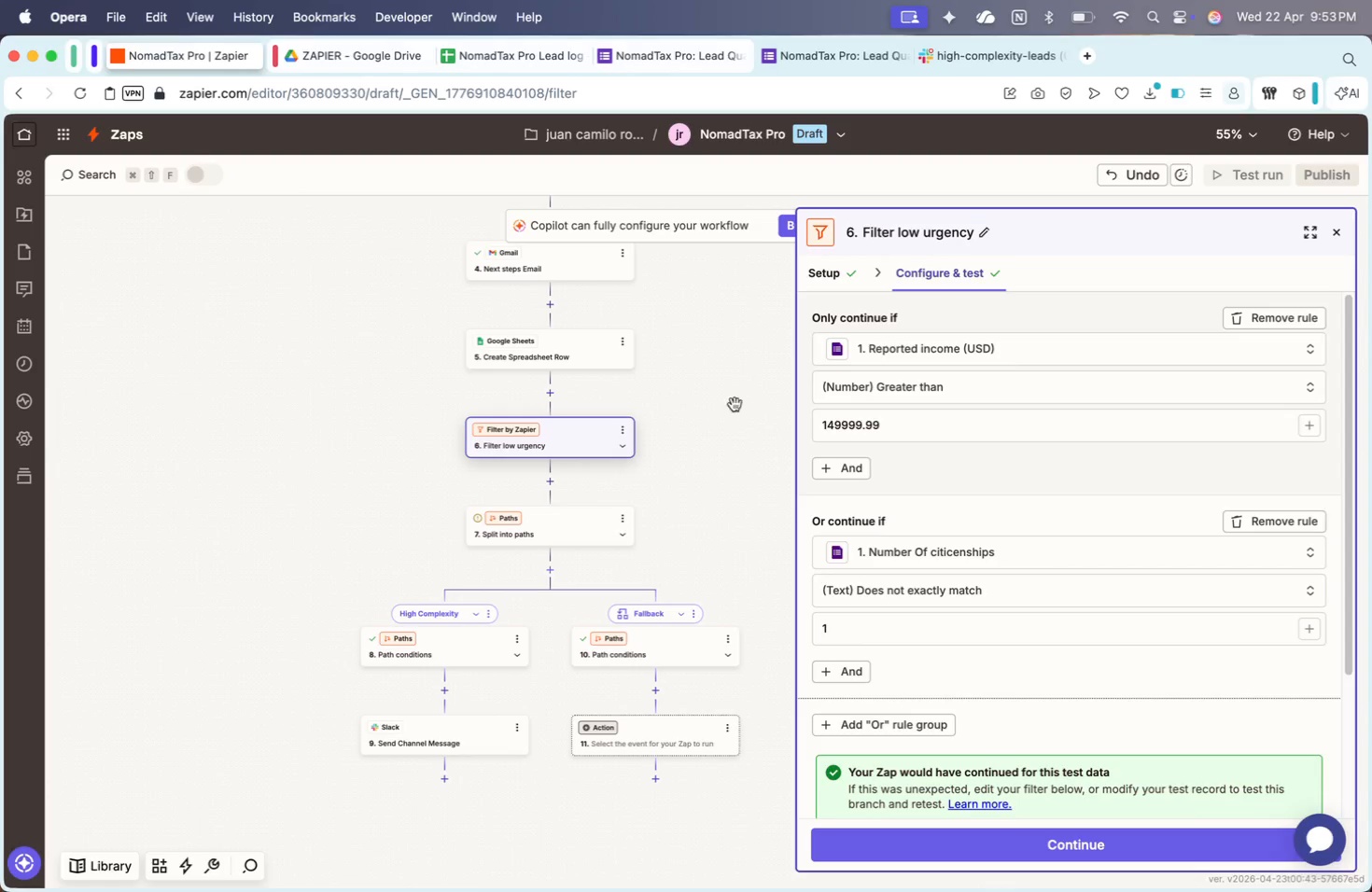 
left_click_drag(start_coordinate=[699, 430], to_coordinate=[699, 410])
 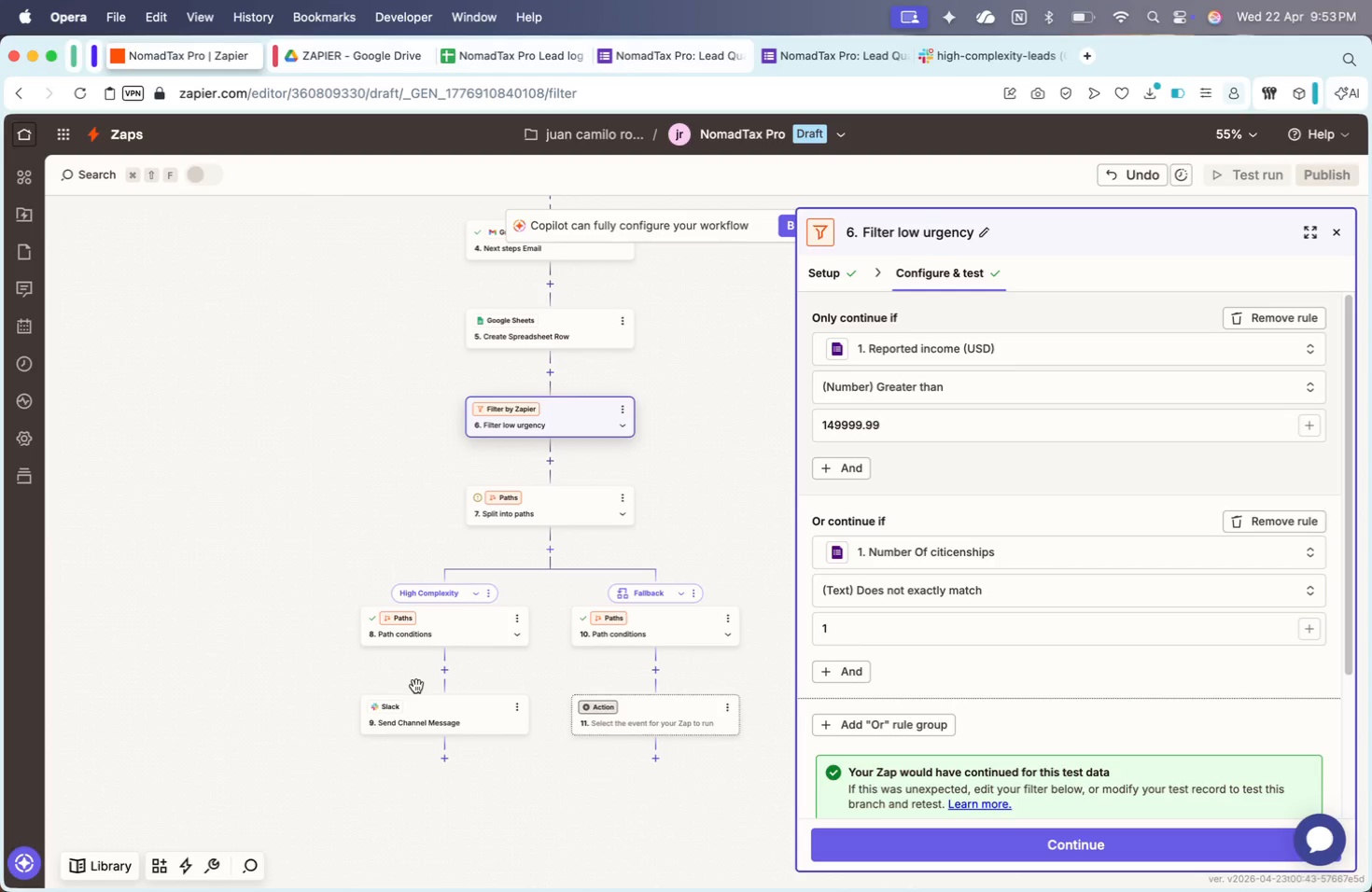 
left_click_drag(start_coordinate=[430, 707], to_coordinate=[552, 462])
 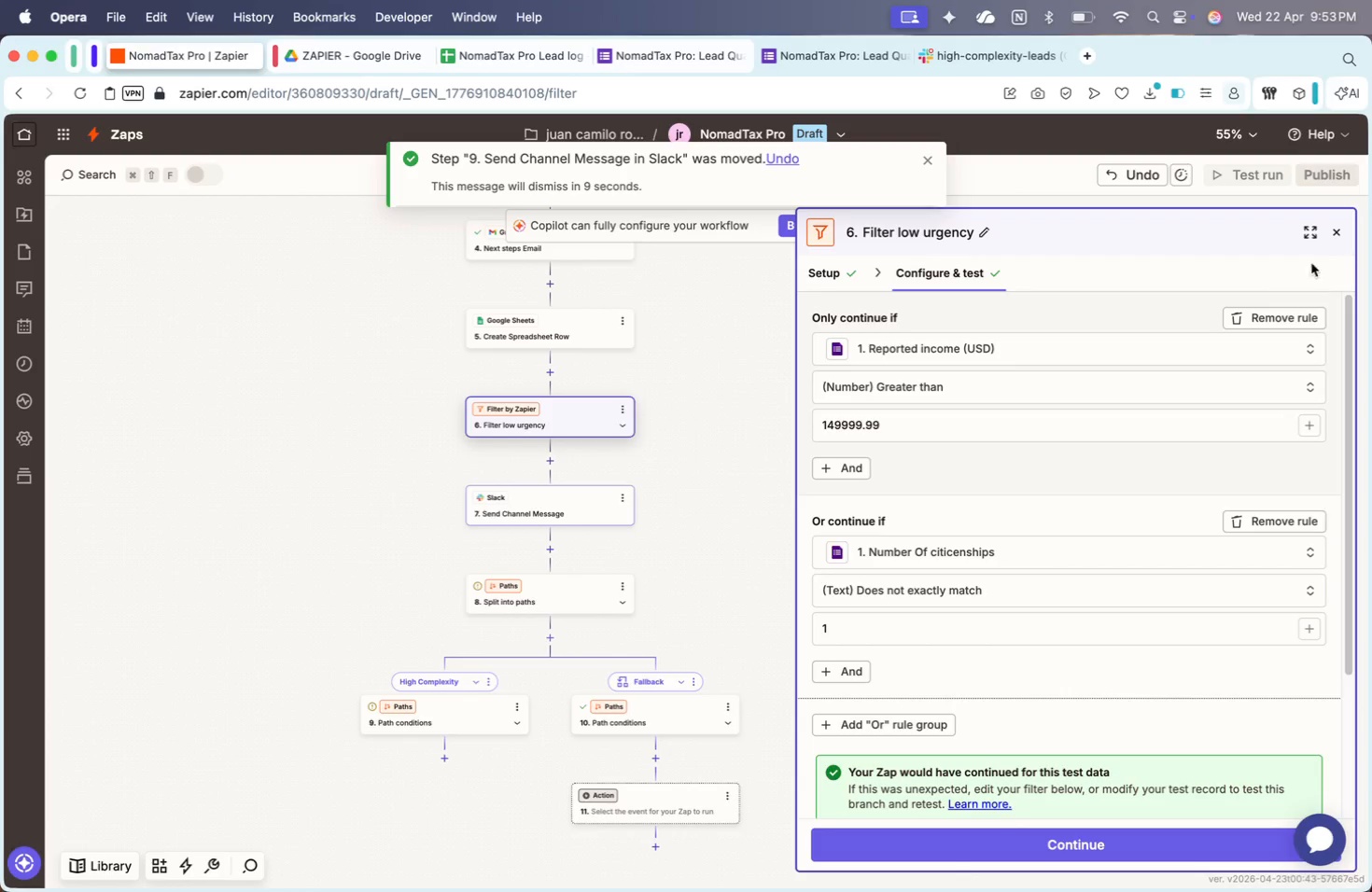 
left_click([1333, 236])
 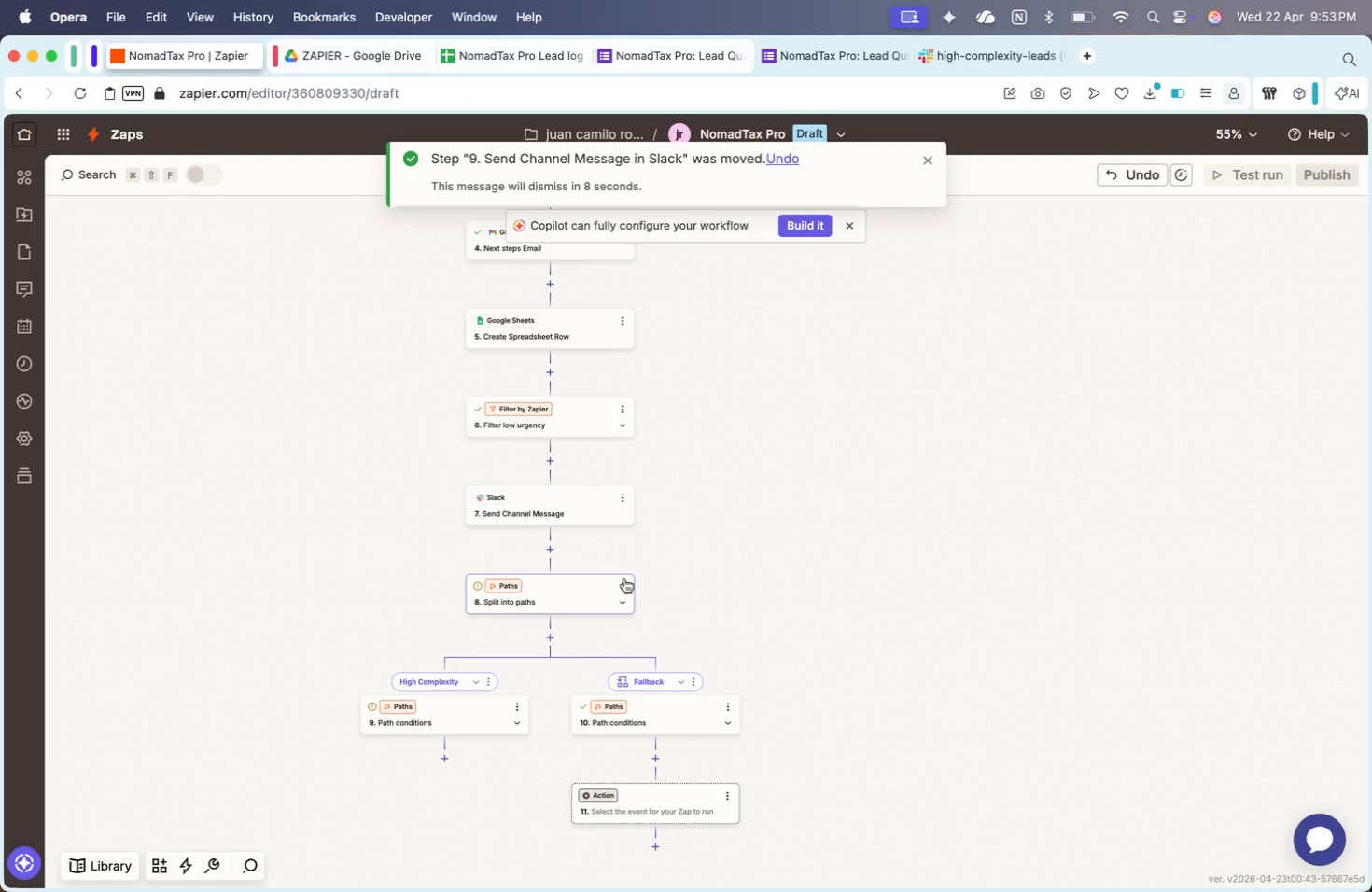 
left_click([623, 585])
 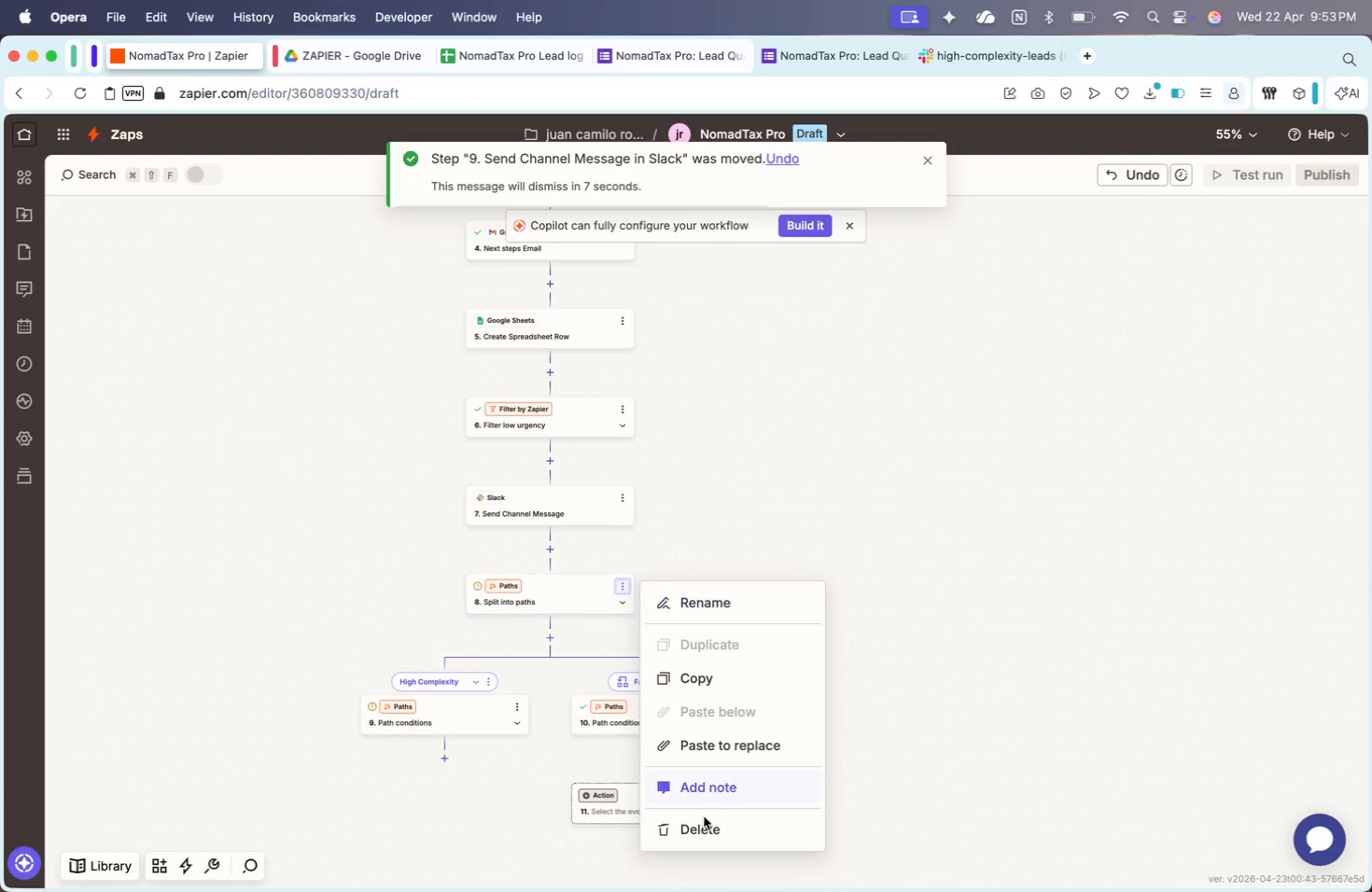 
left_click([690, 829])
 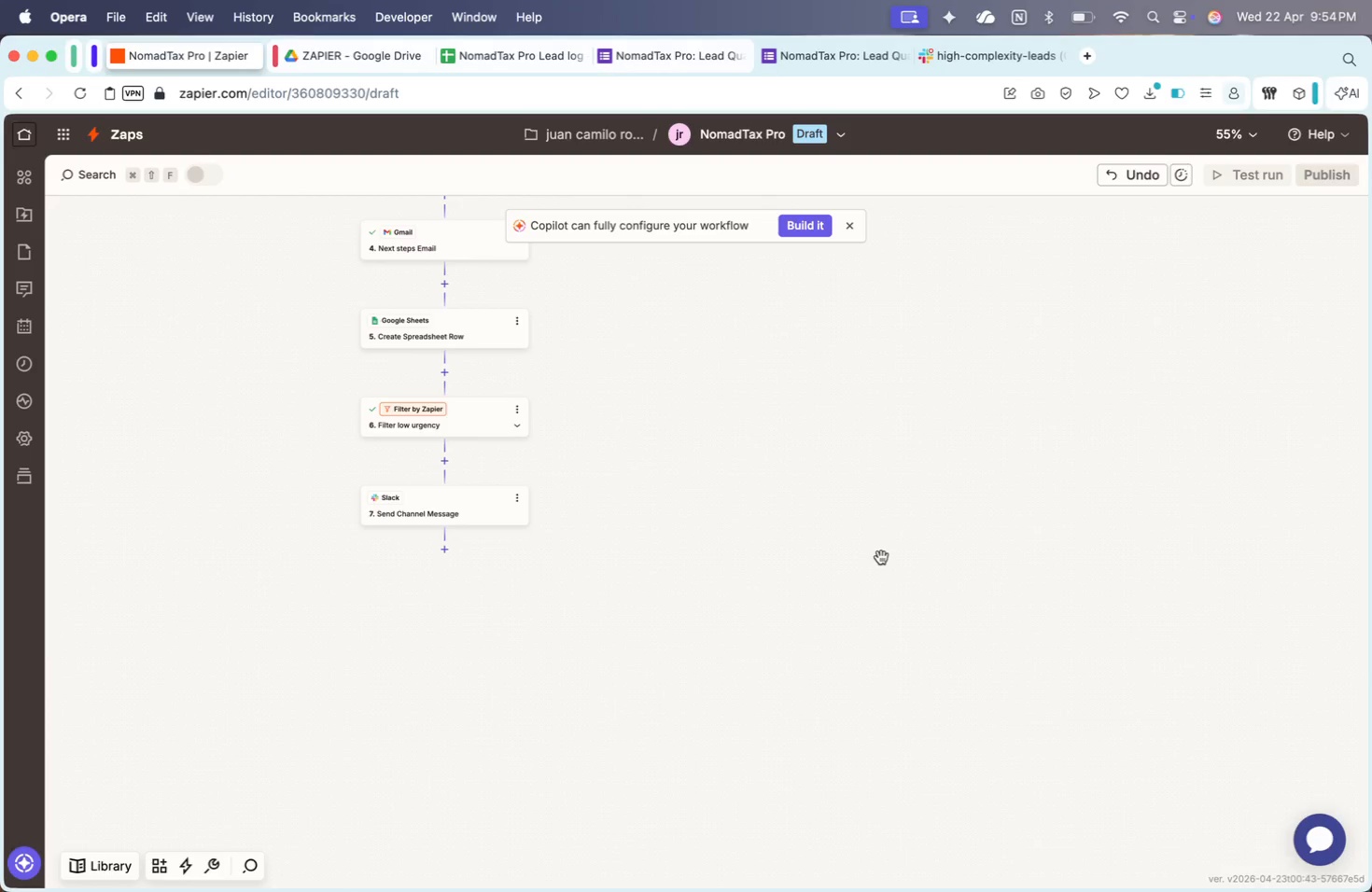 
wait(25.97)
 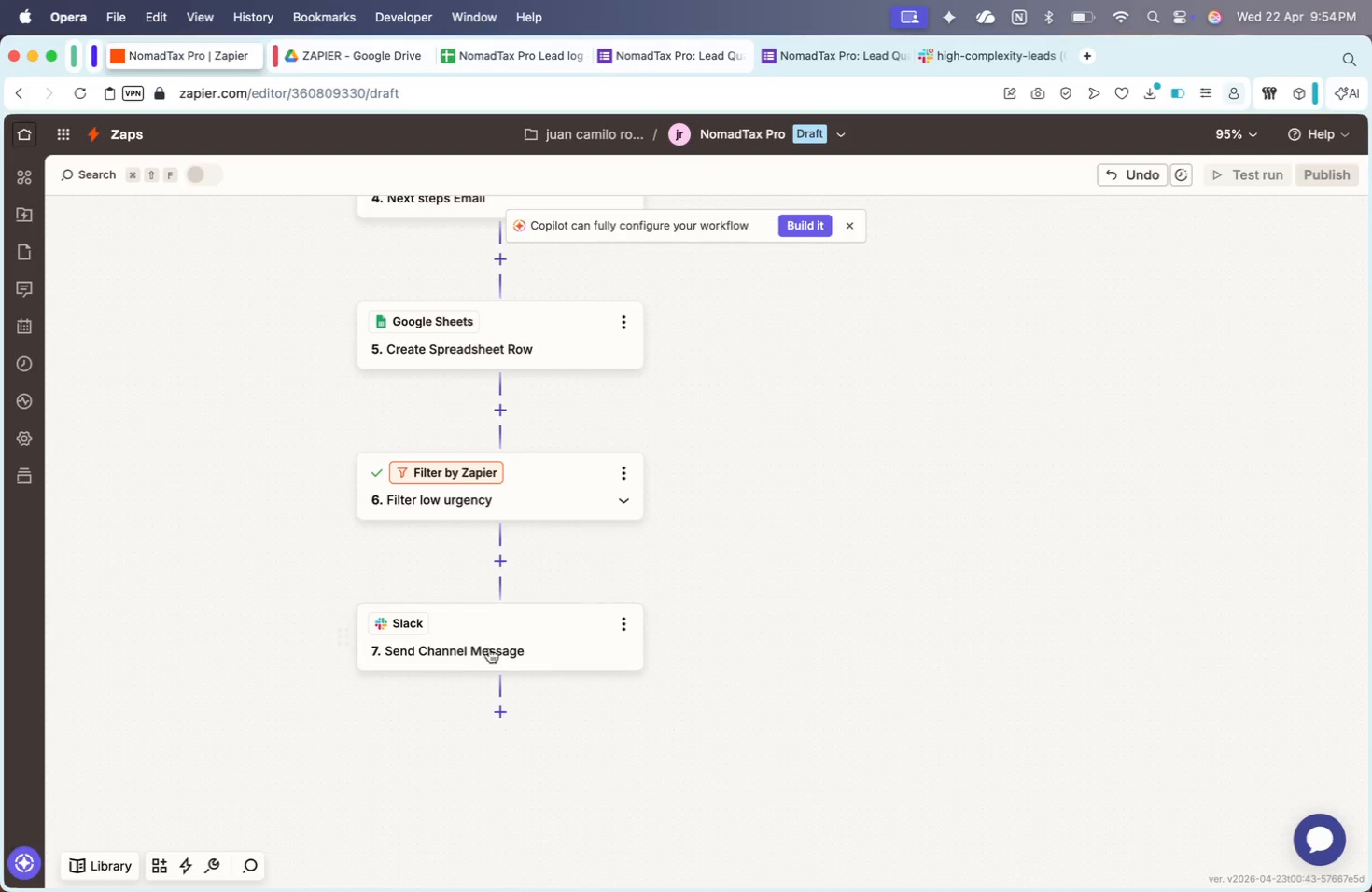 
left_click([478, 648])
 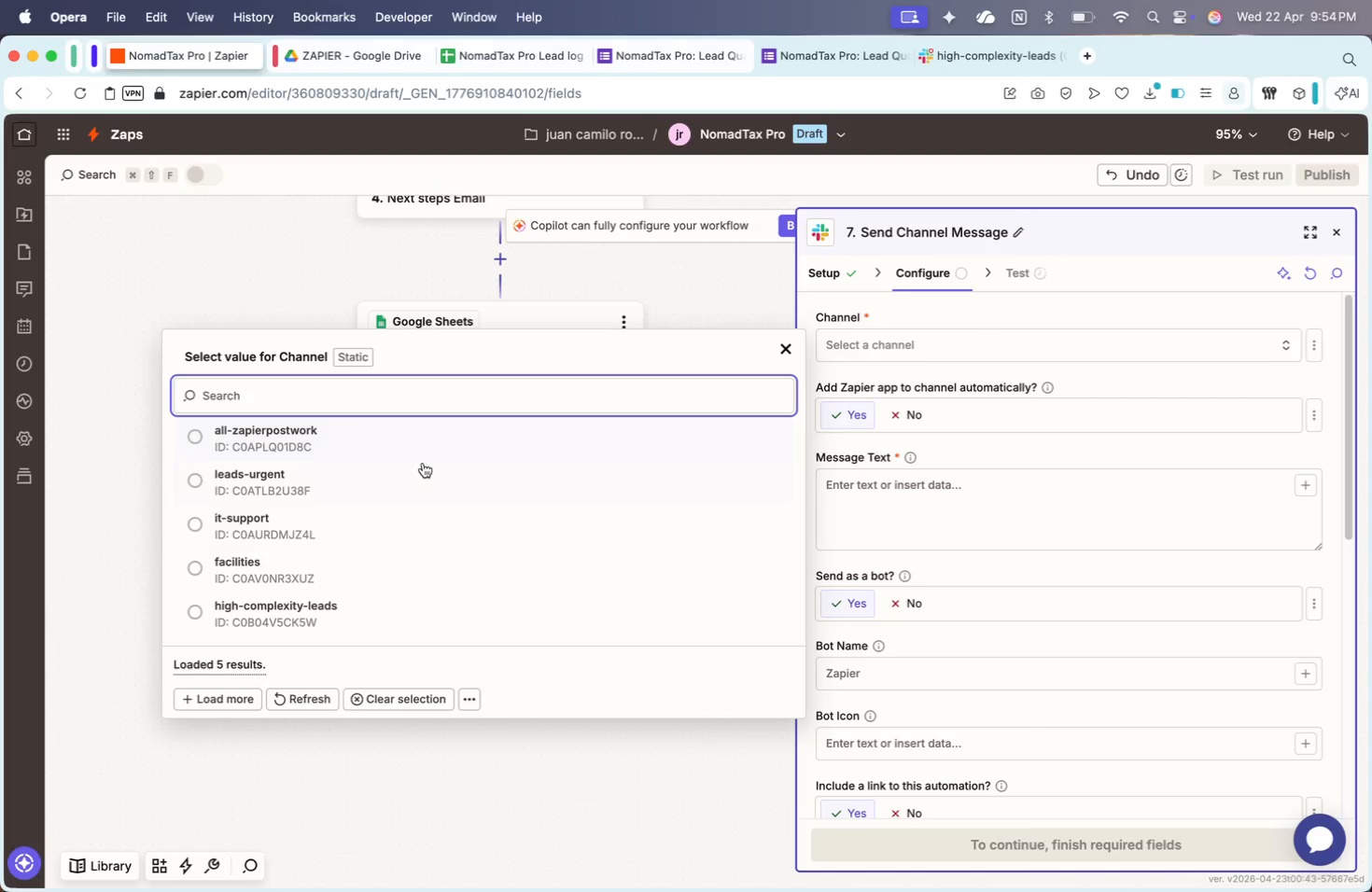 
scroll: coordinate [881, 557], scroll_direction: up, amount: 17.0
 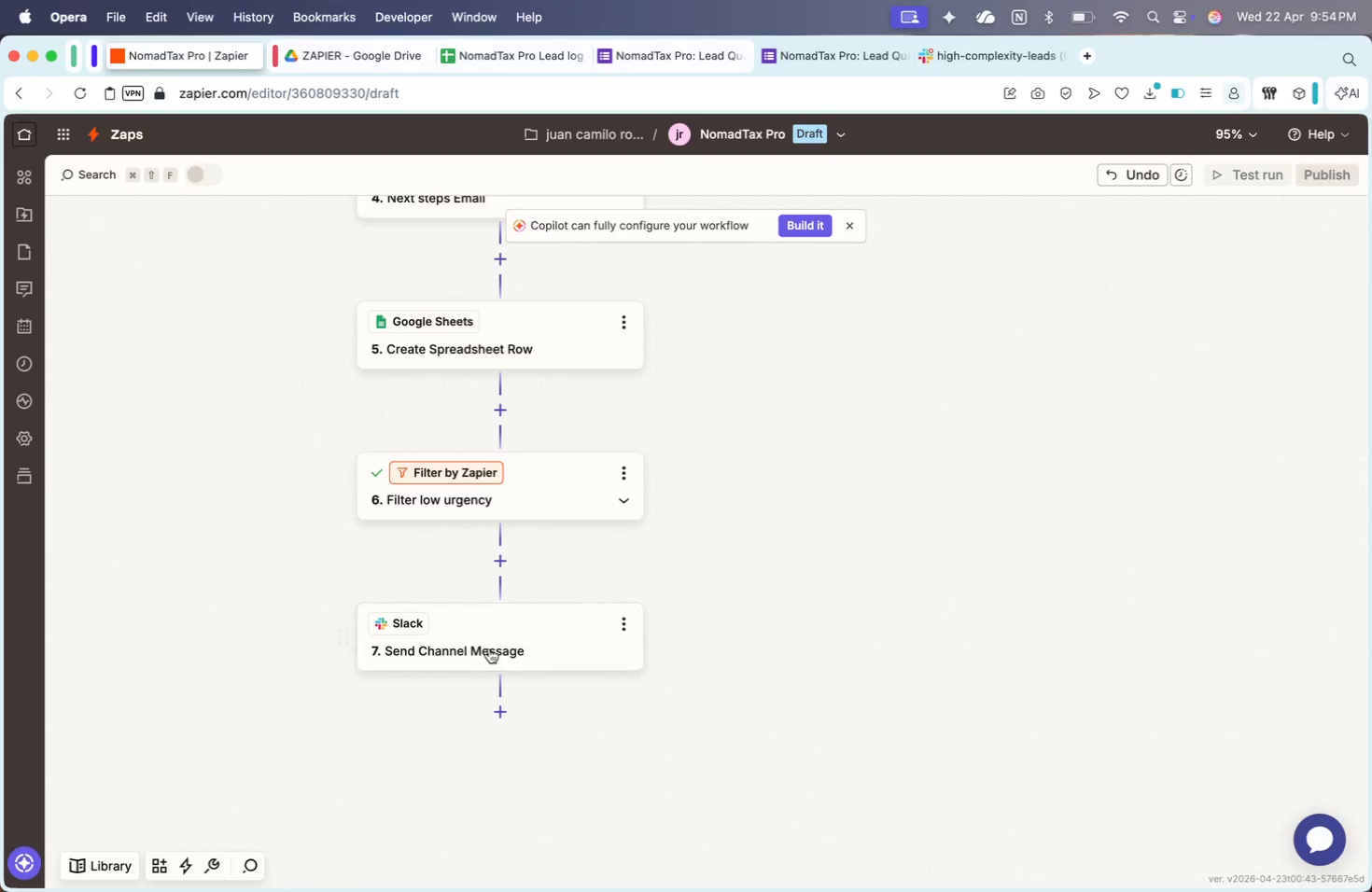 
scroll: coordinate [440, 501], scroll_direction: down, amount: 8.0
 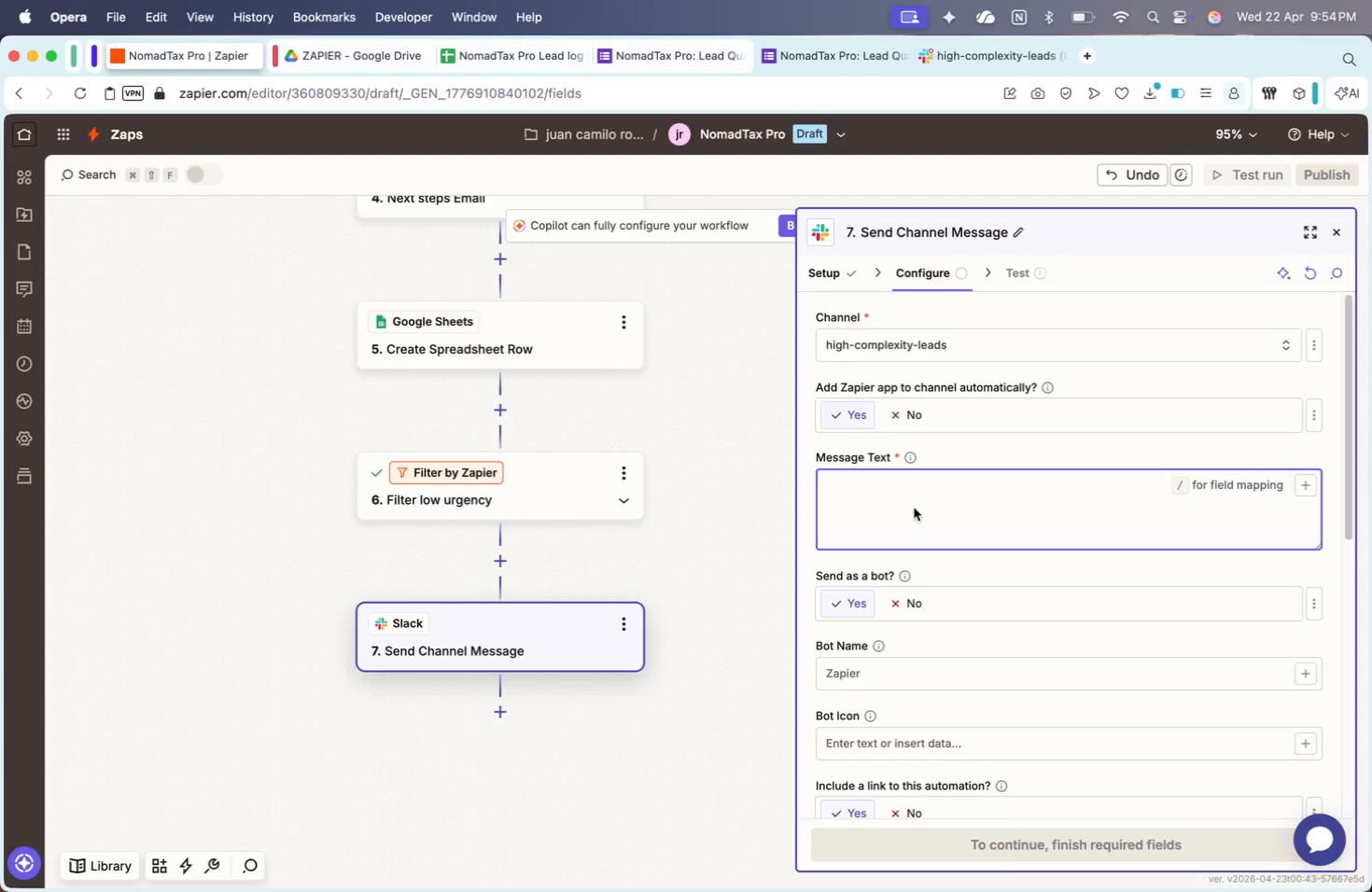 
key(Fn)
 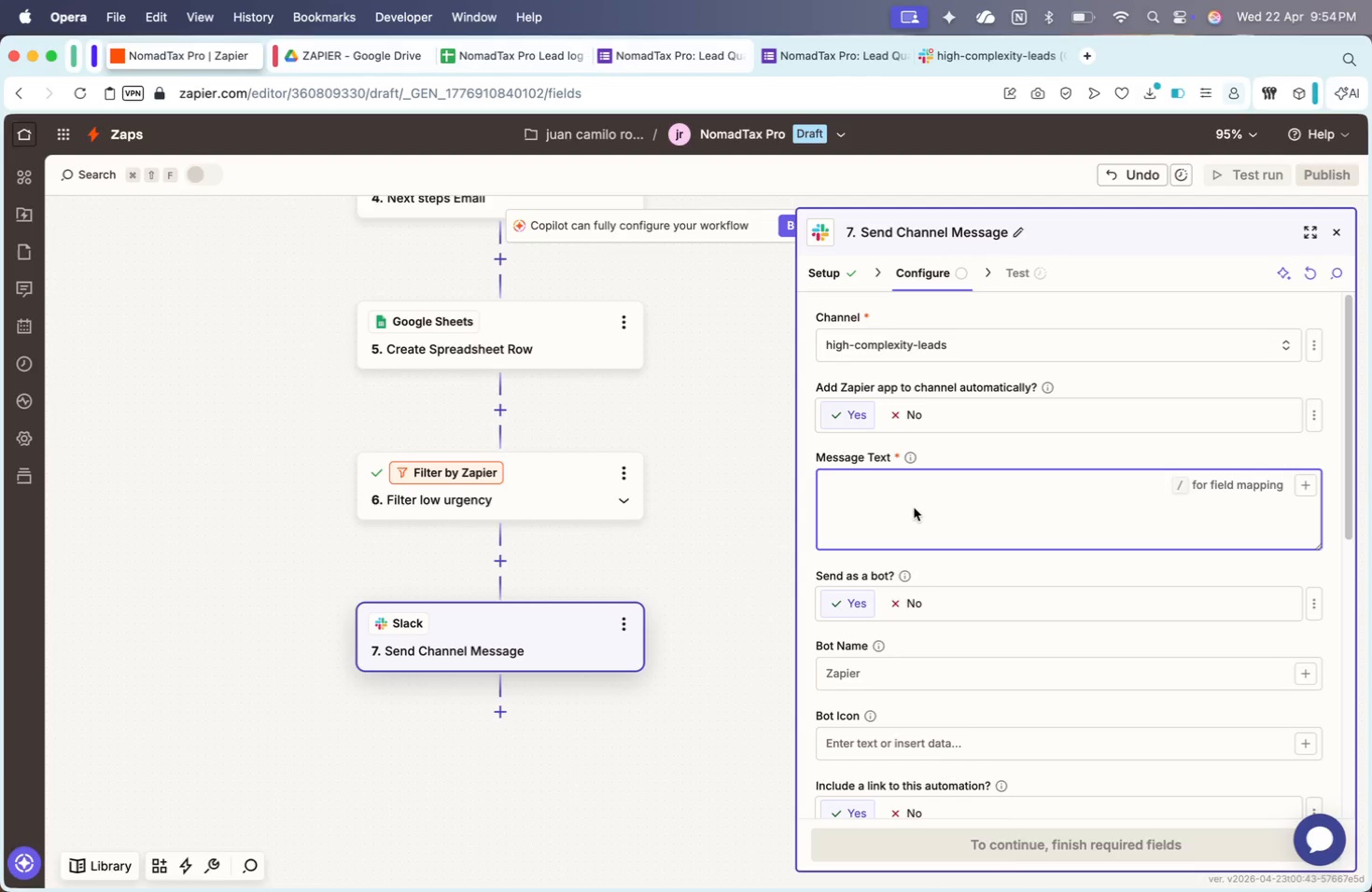 
key(Fn)
 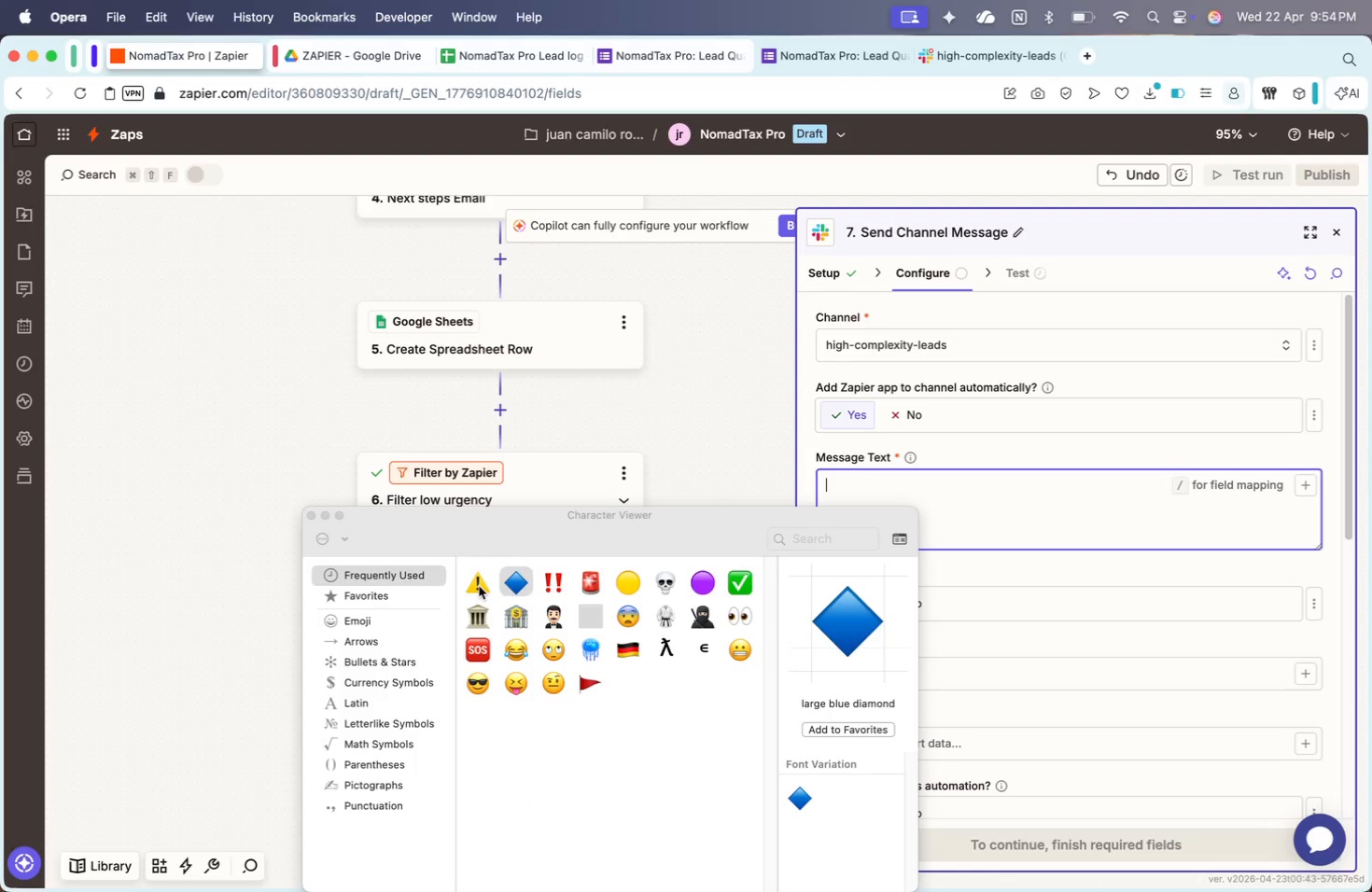 
double_click([478, 586])
 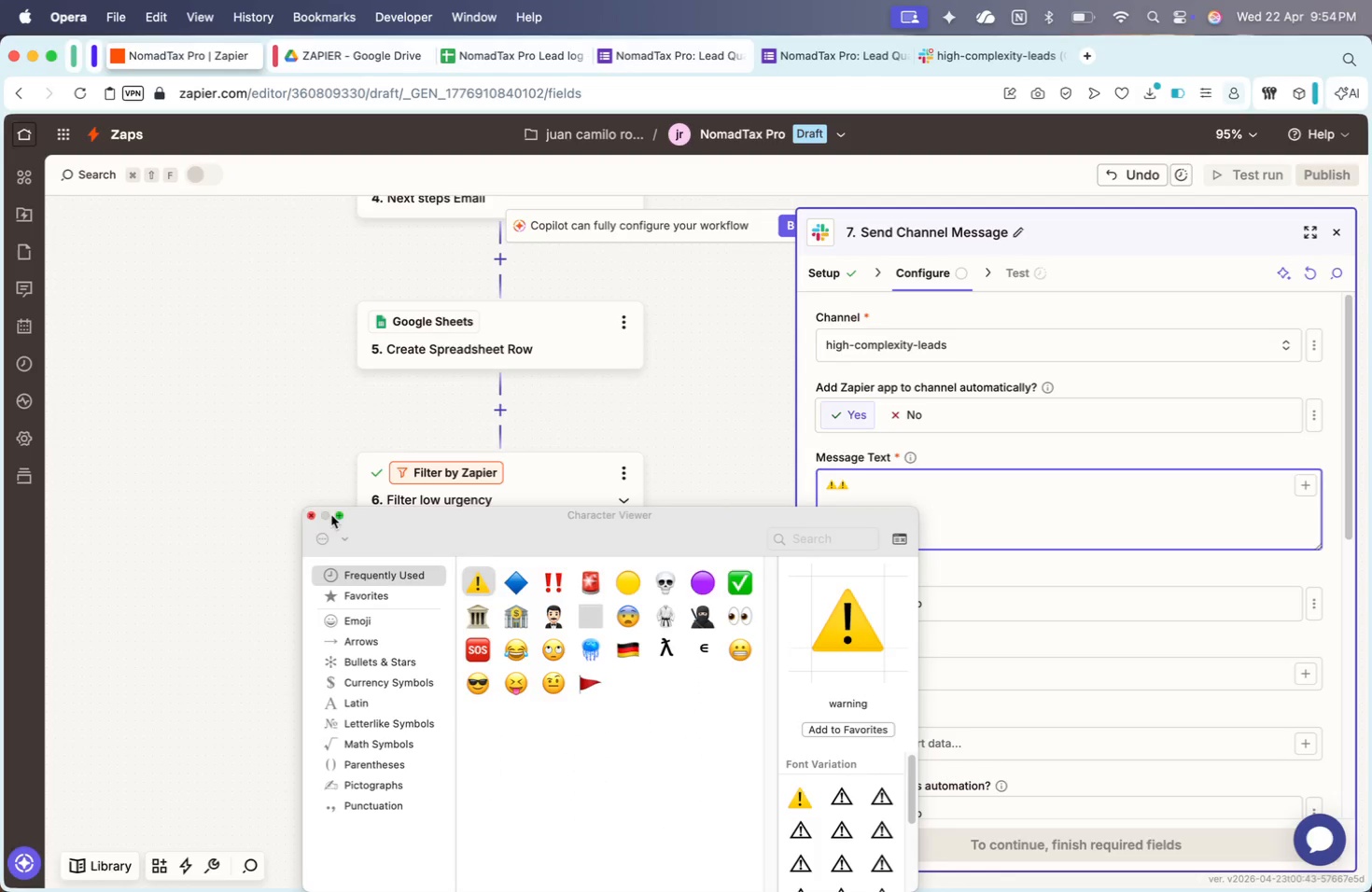 
double_click([307, 511])
 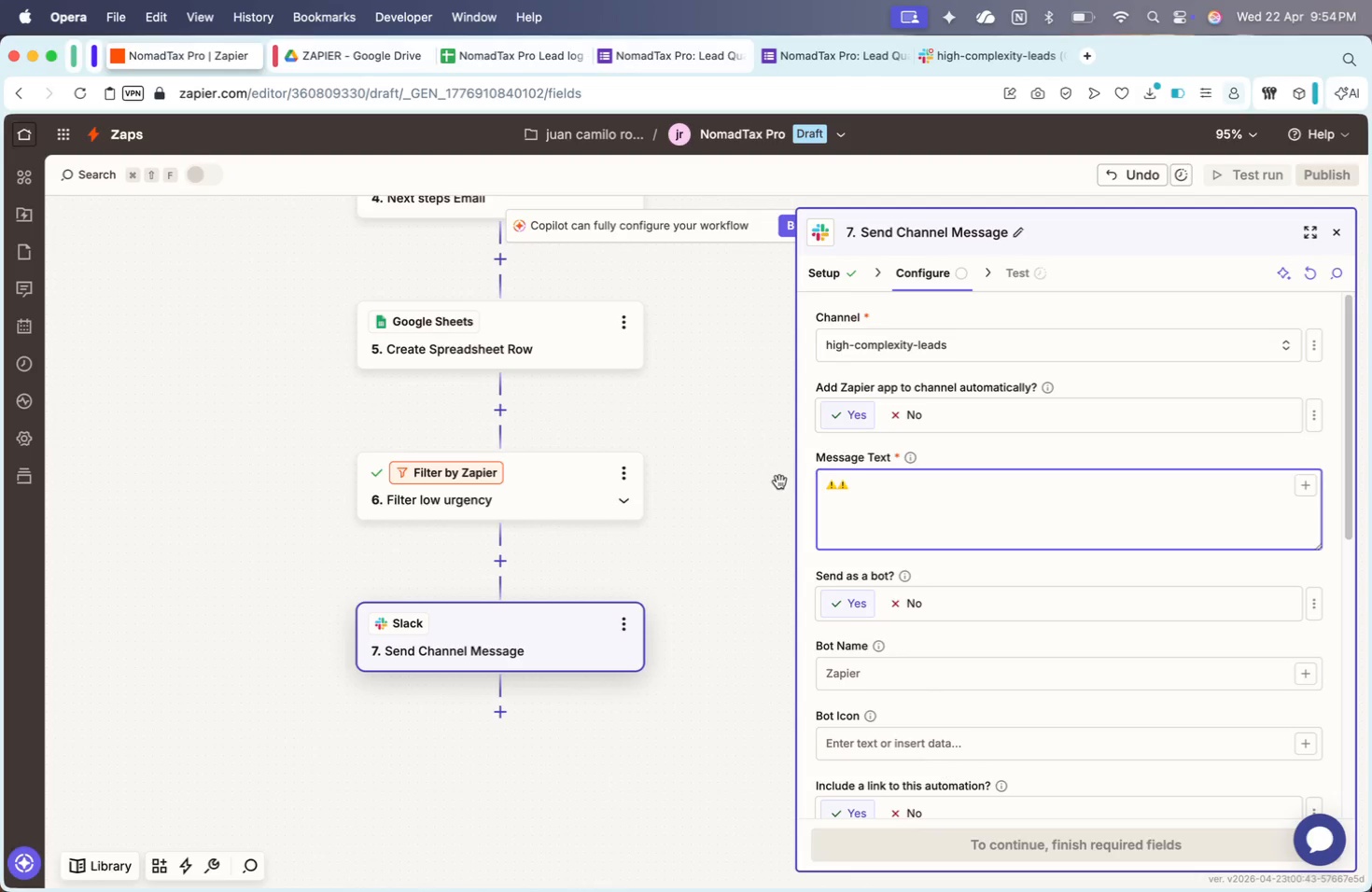 
key(ArrowLeft)
 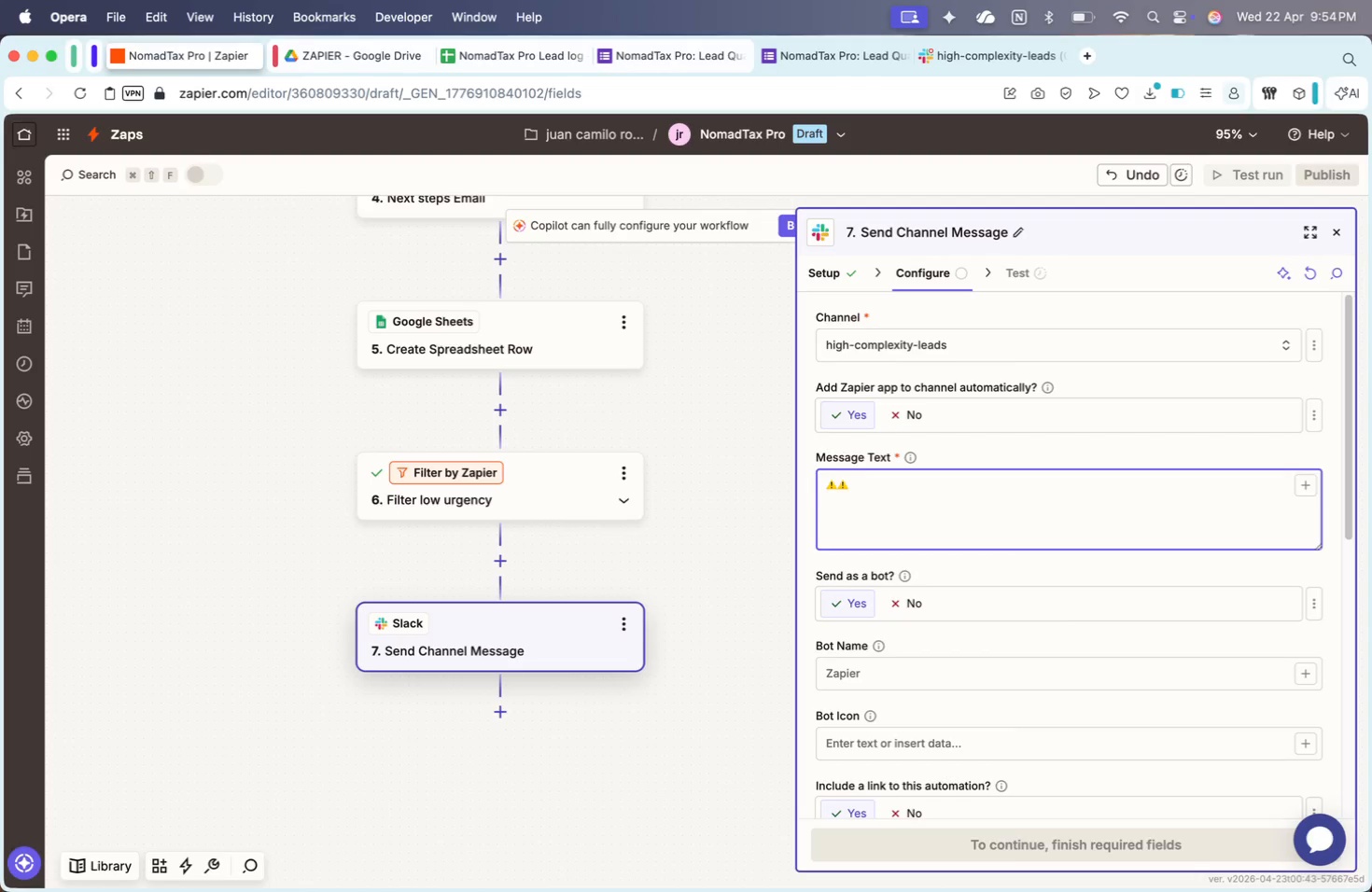 
type(New High uRGENCY)
key(Backspace)
key(Backspace)
key(Backspace)
key(Backspace)
key(Backspace)
key(Backspace)
key(Backspace)
type(Urgency)
 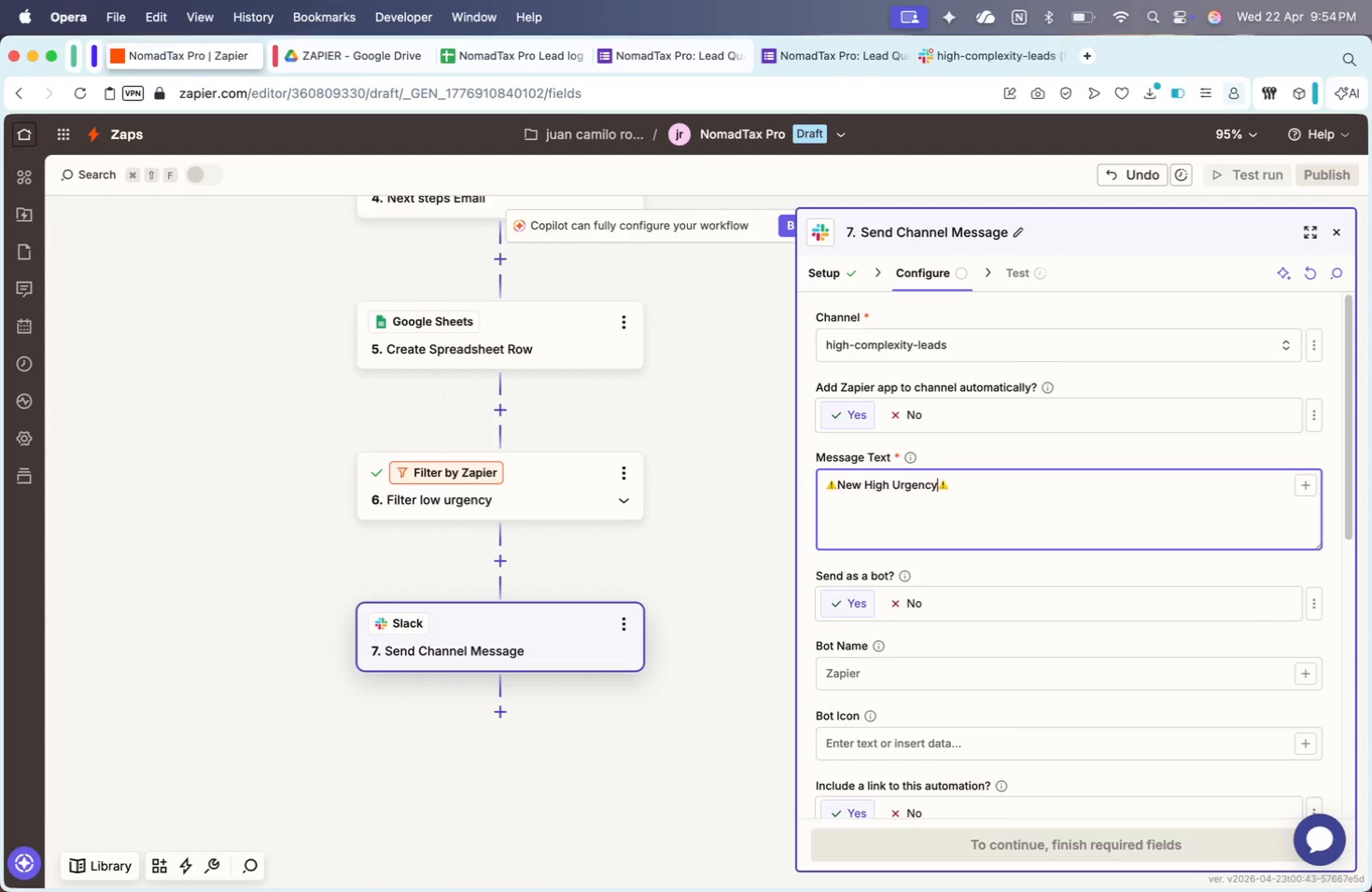 
key(ArrowRight)
 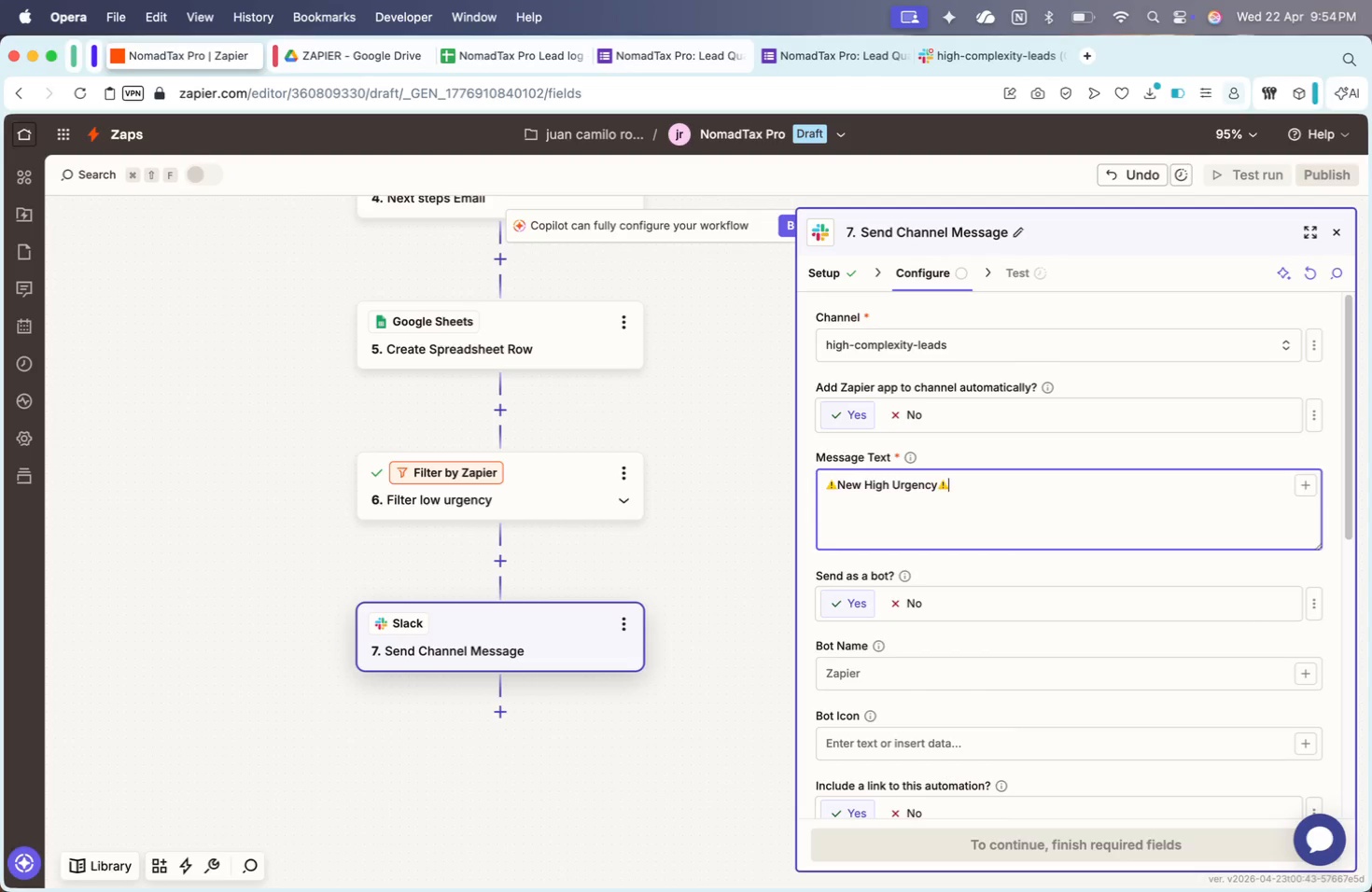 
key(Enter)
 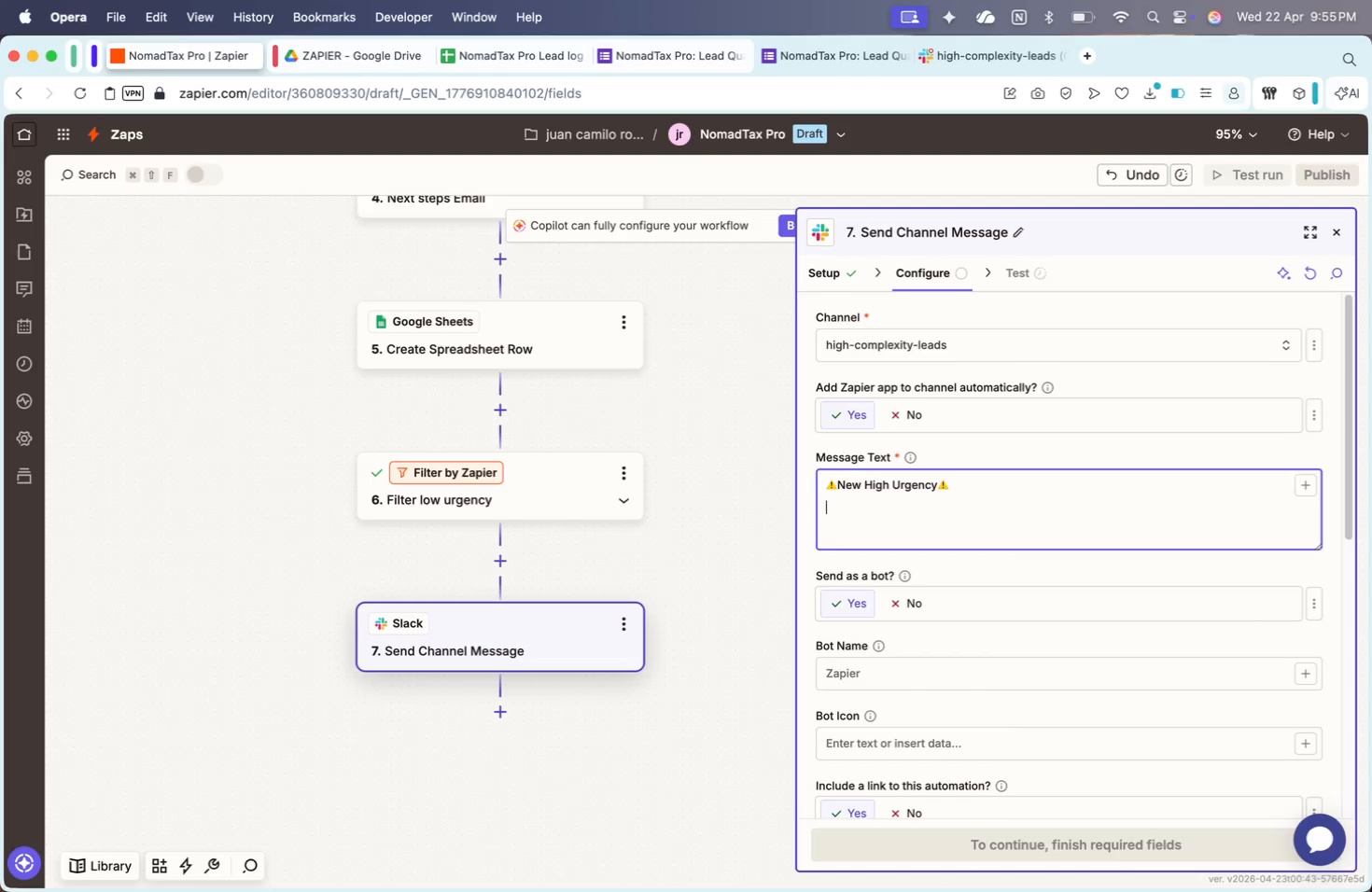 
wait(54.28)
 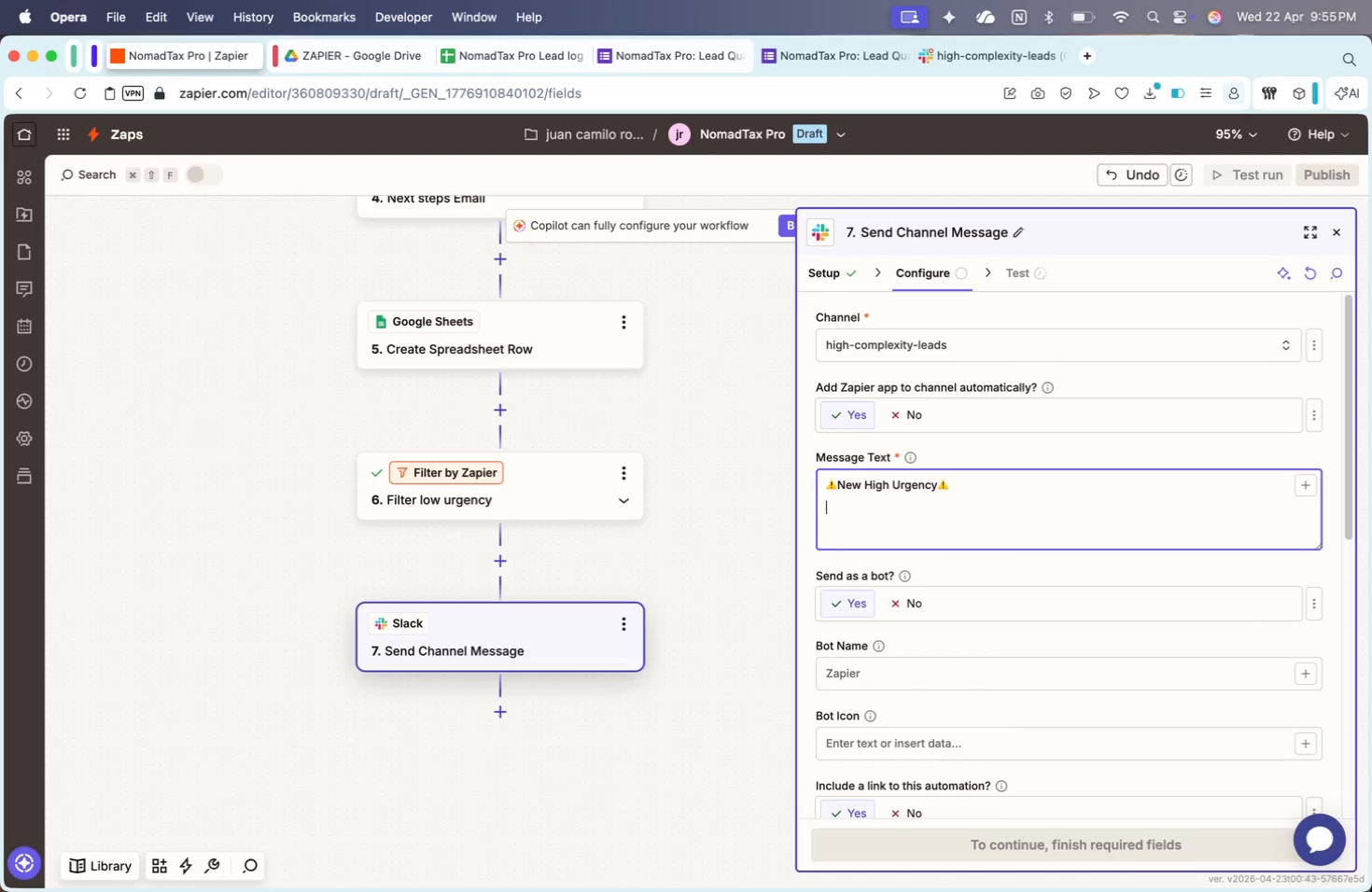 
type(A new High )
 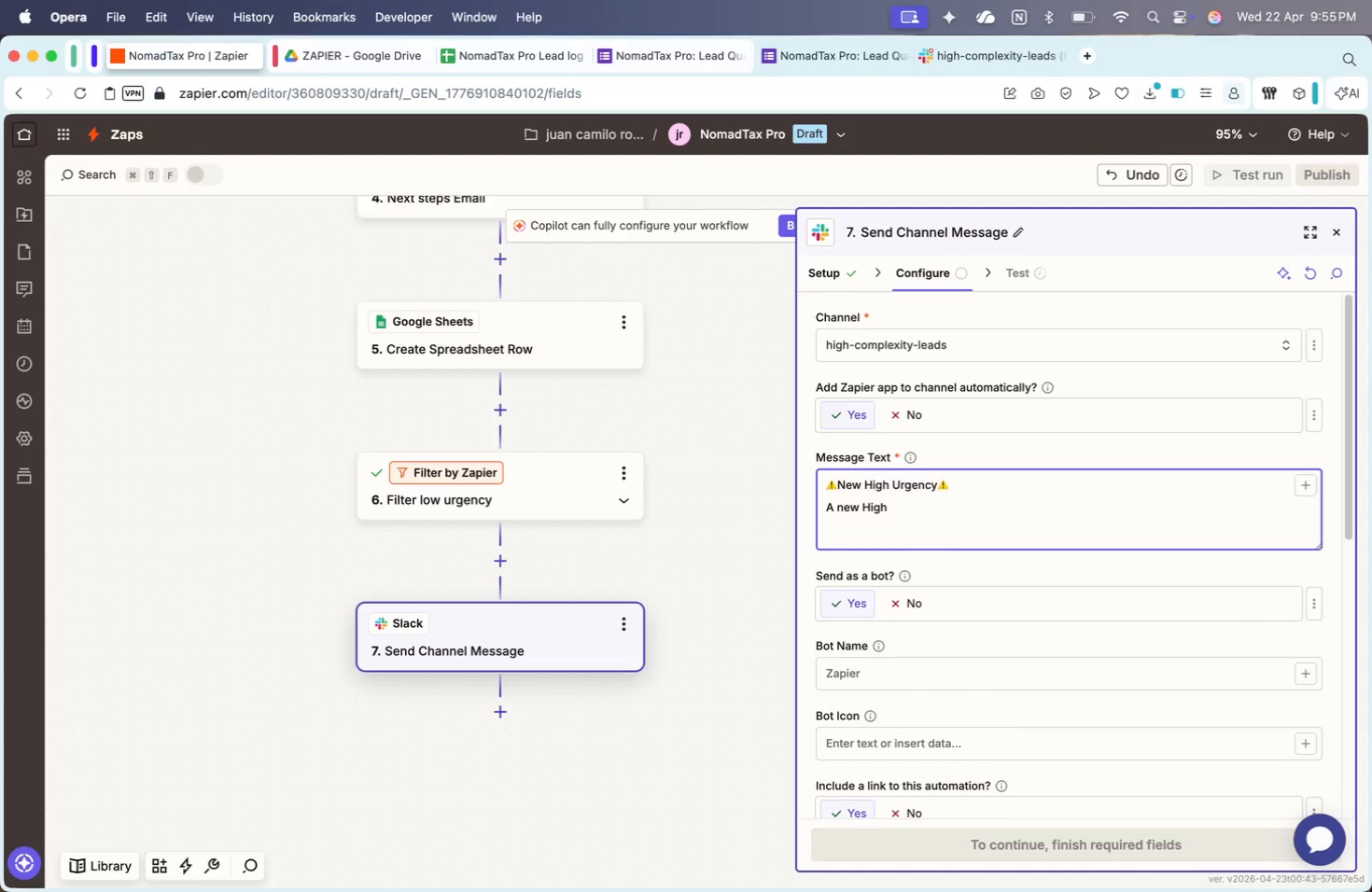 
left_click([779, 481])
 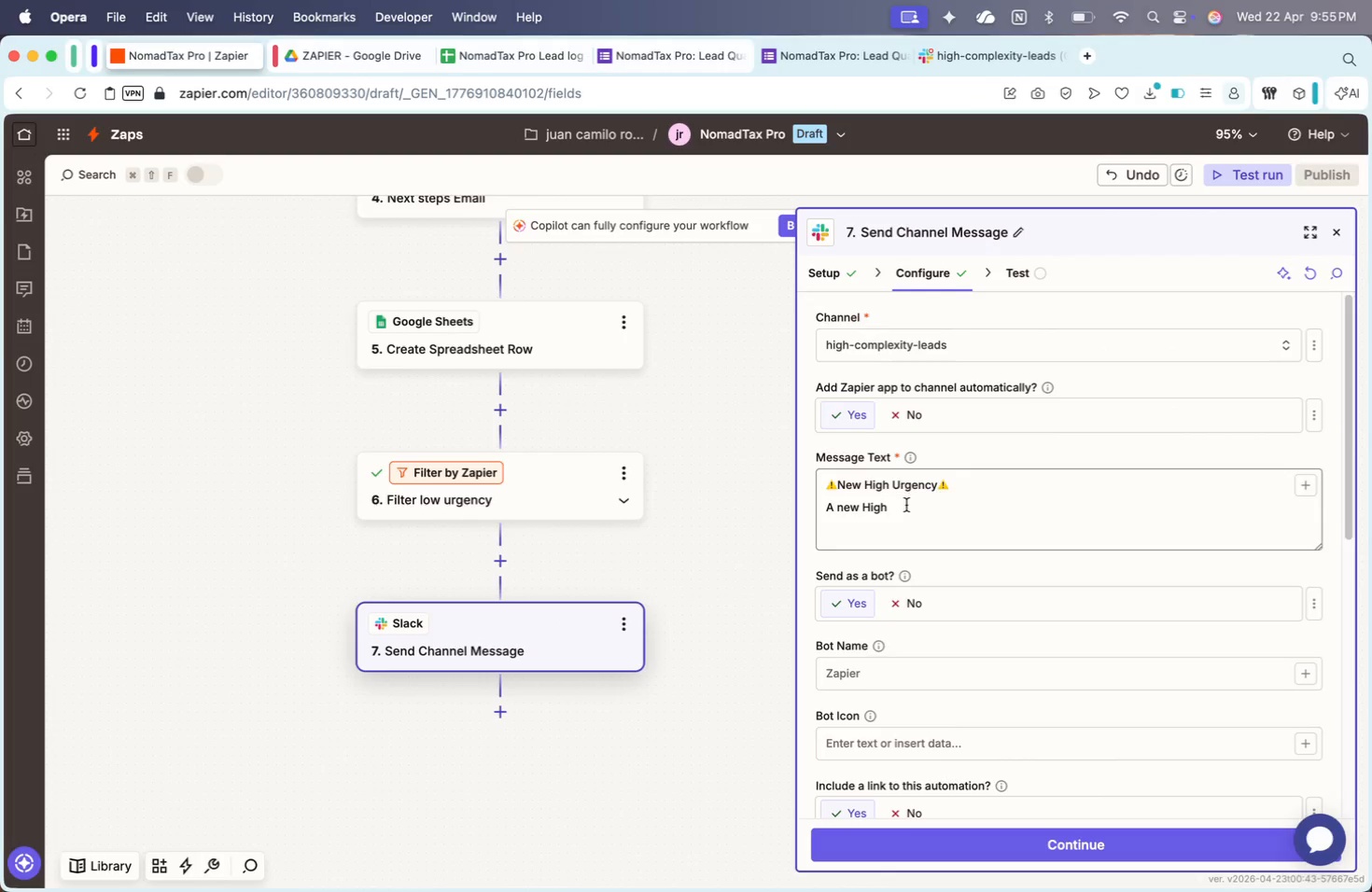 
double_click([912, 484])
 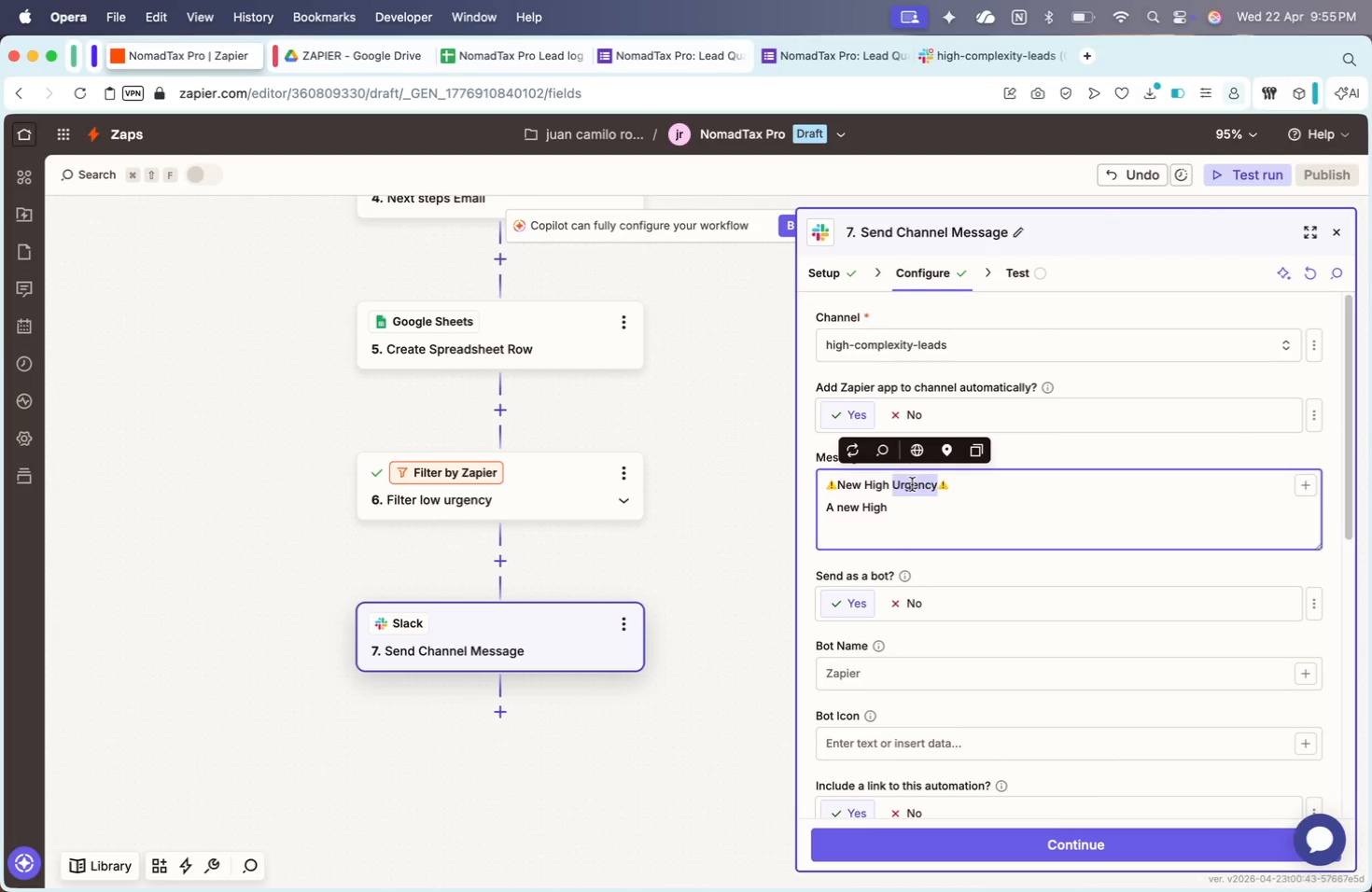 
type(Complexuty Lead)
 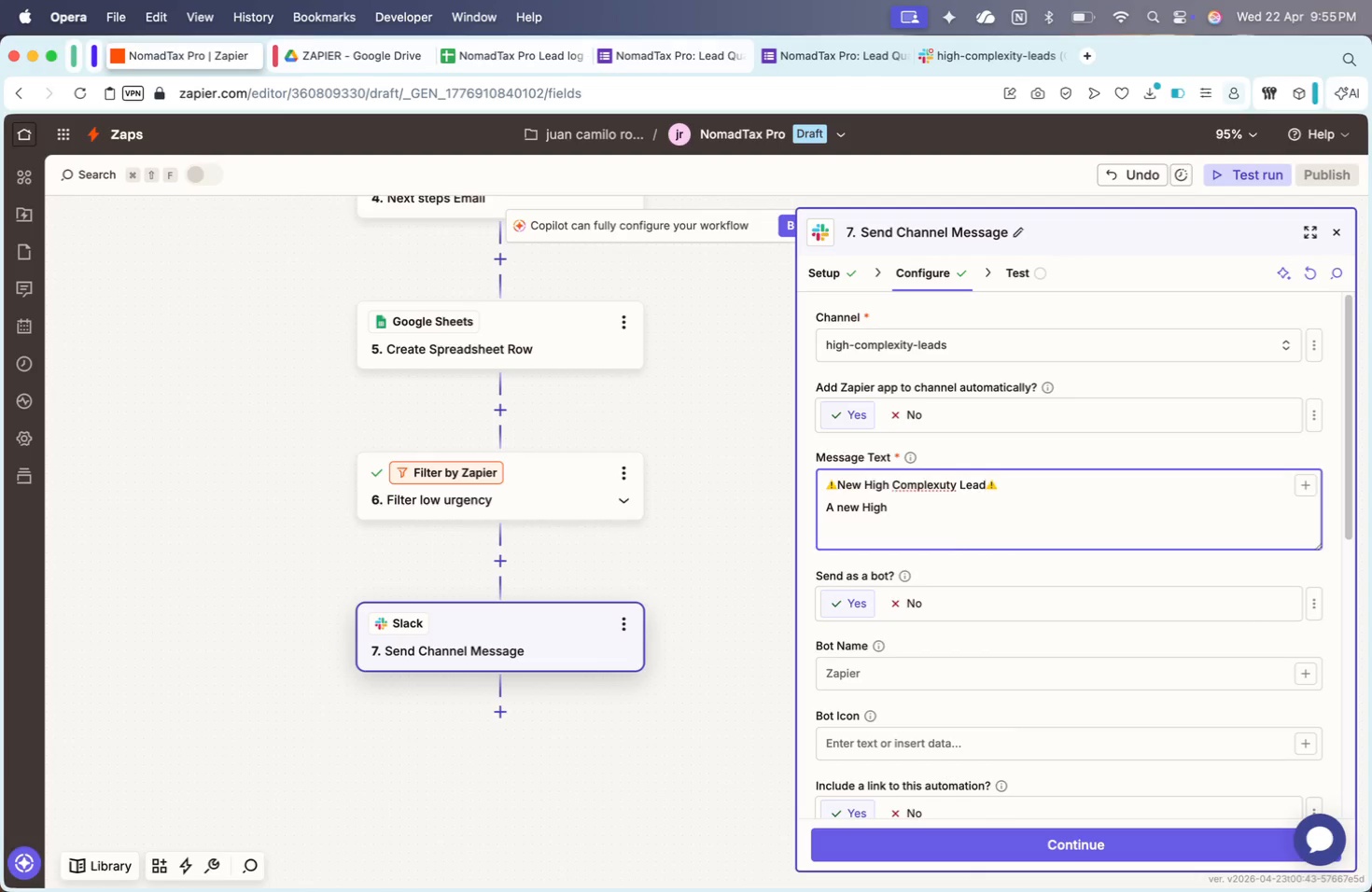 
key(ArrowLeft)
 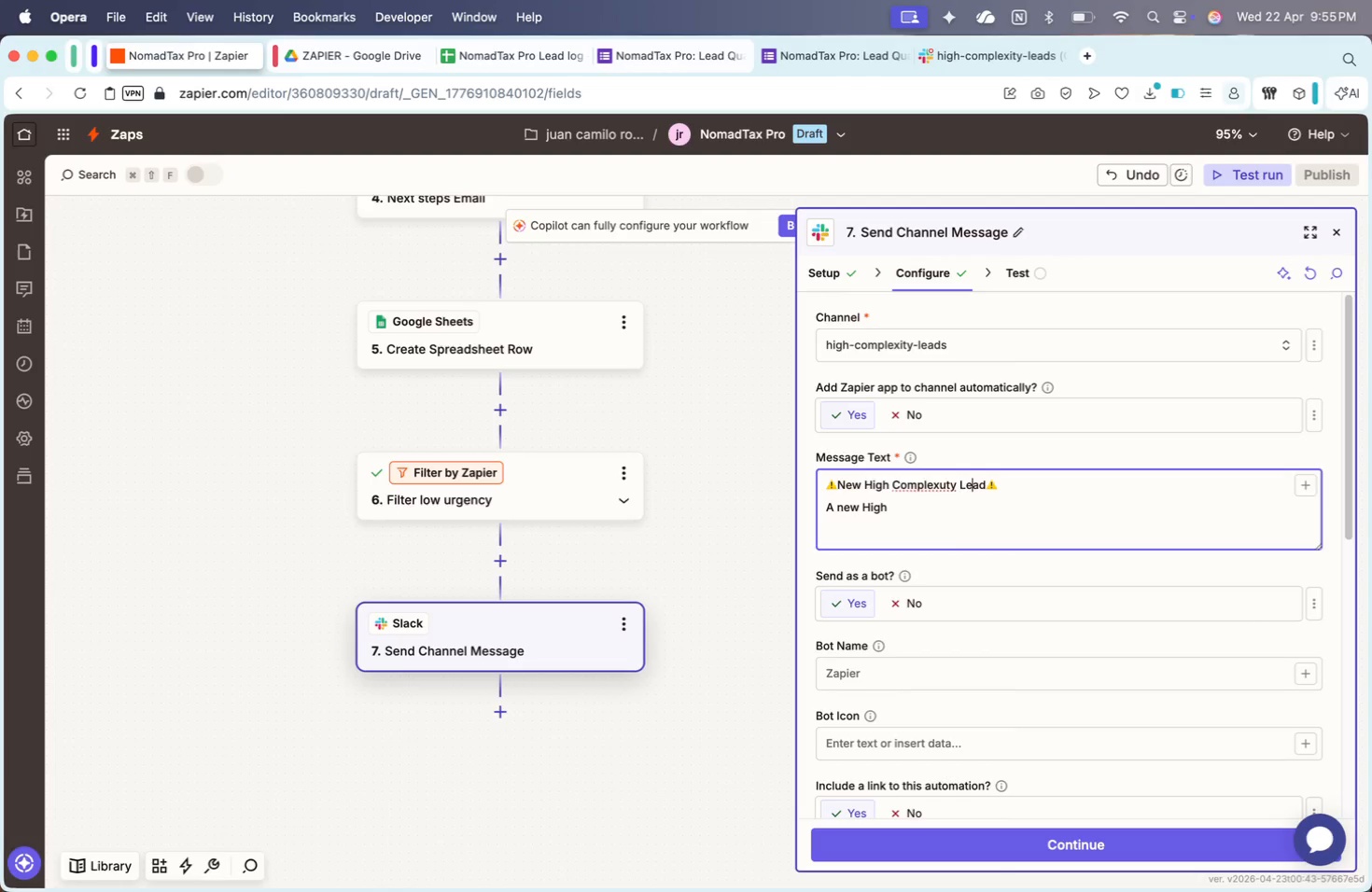 
key(ArrowLeft)
 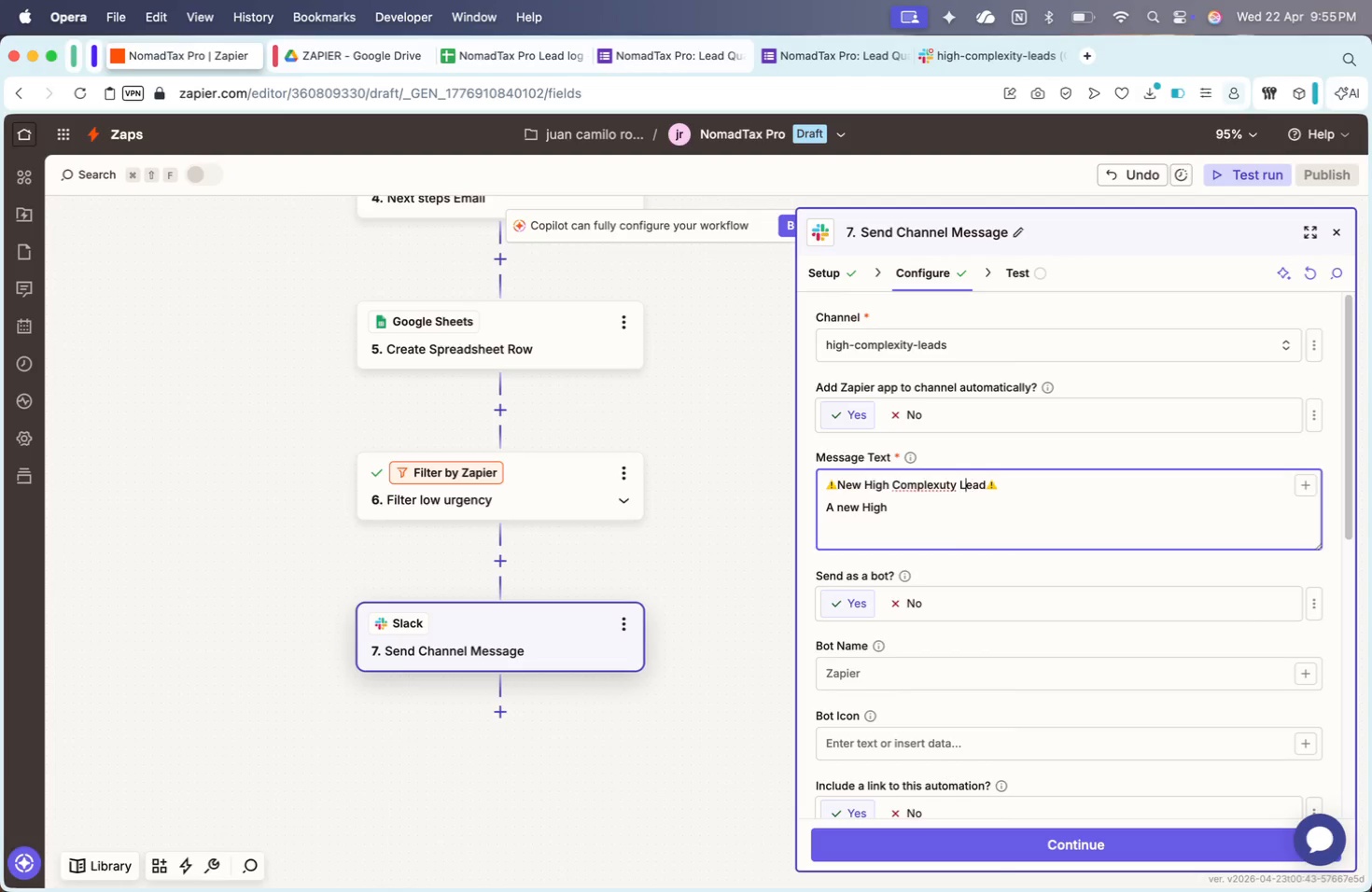 
key(ArrowLeft)
 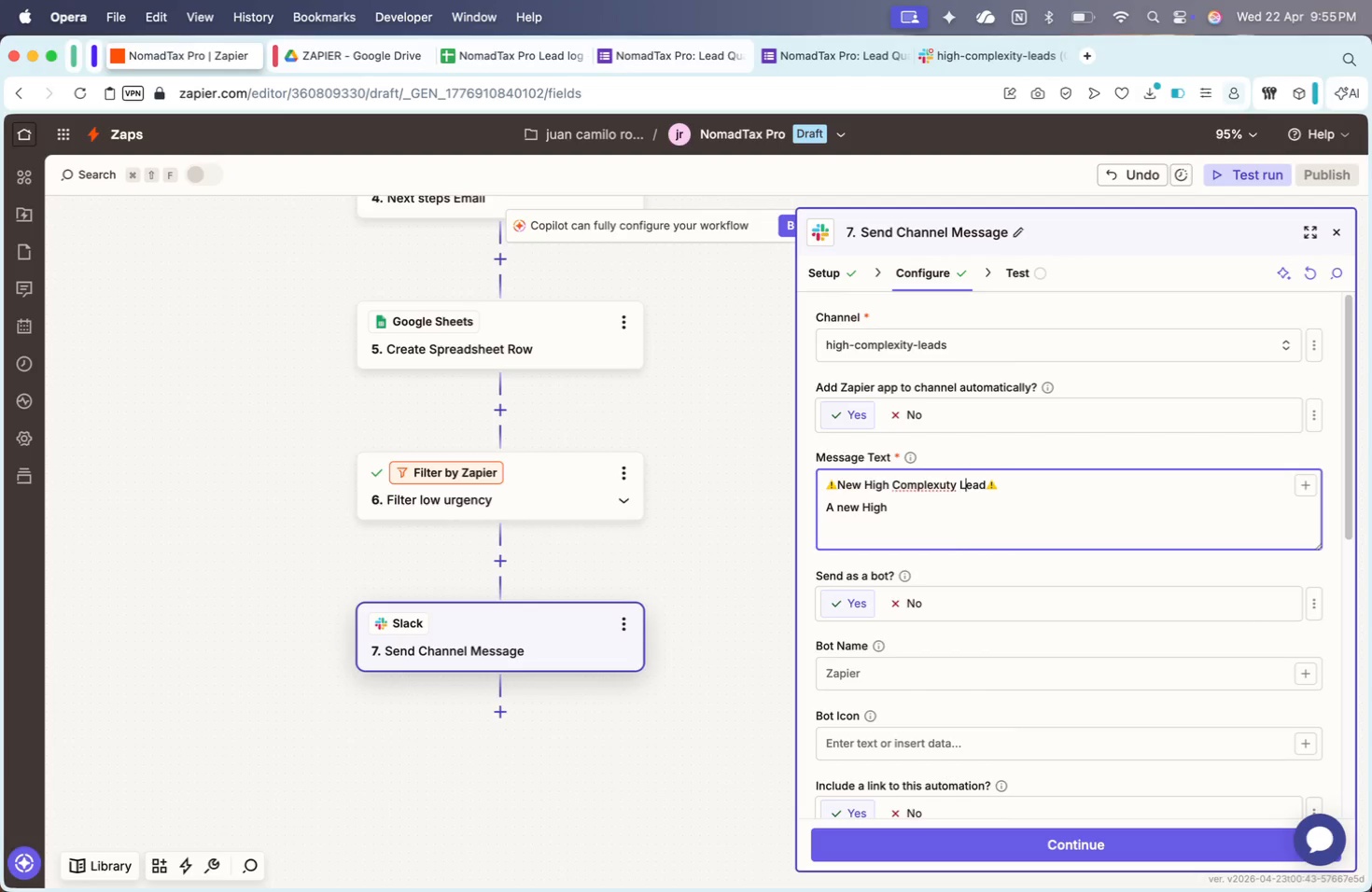 
key(ArrowLeft)
 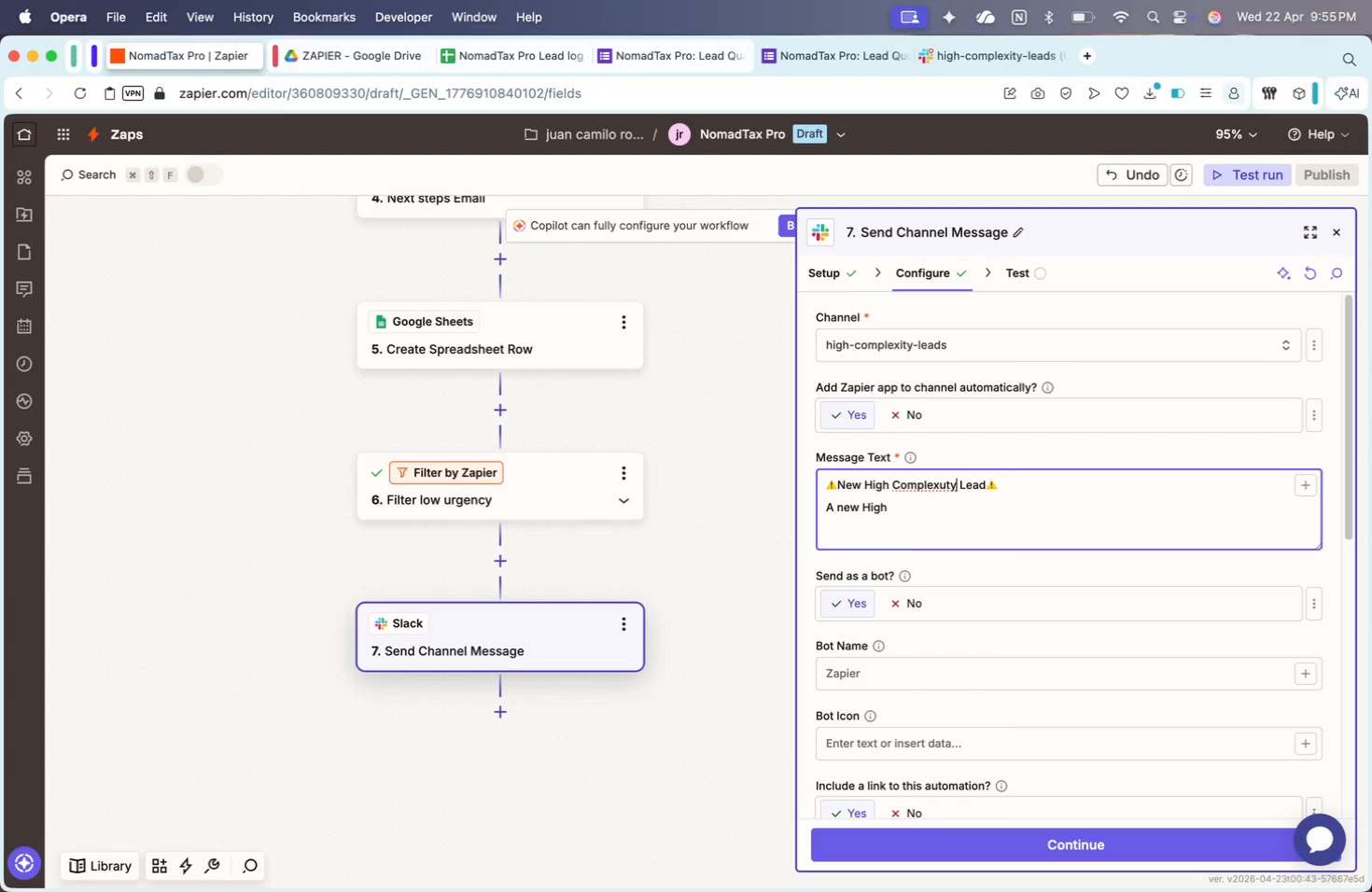 
key(ArrowLeft)
 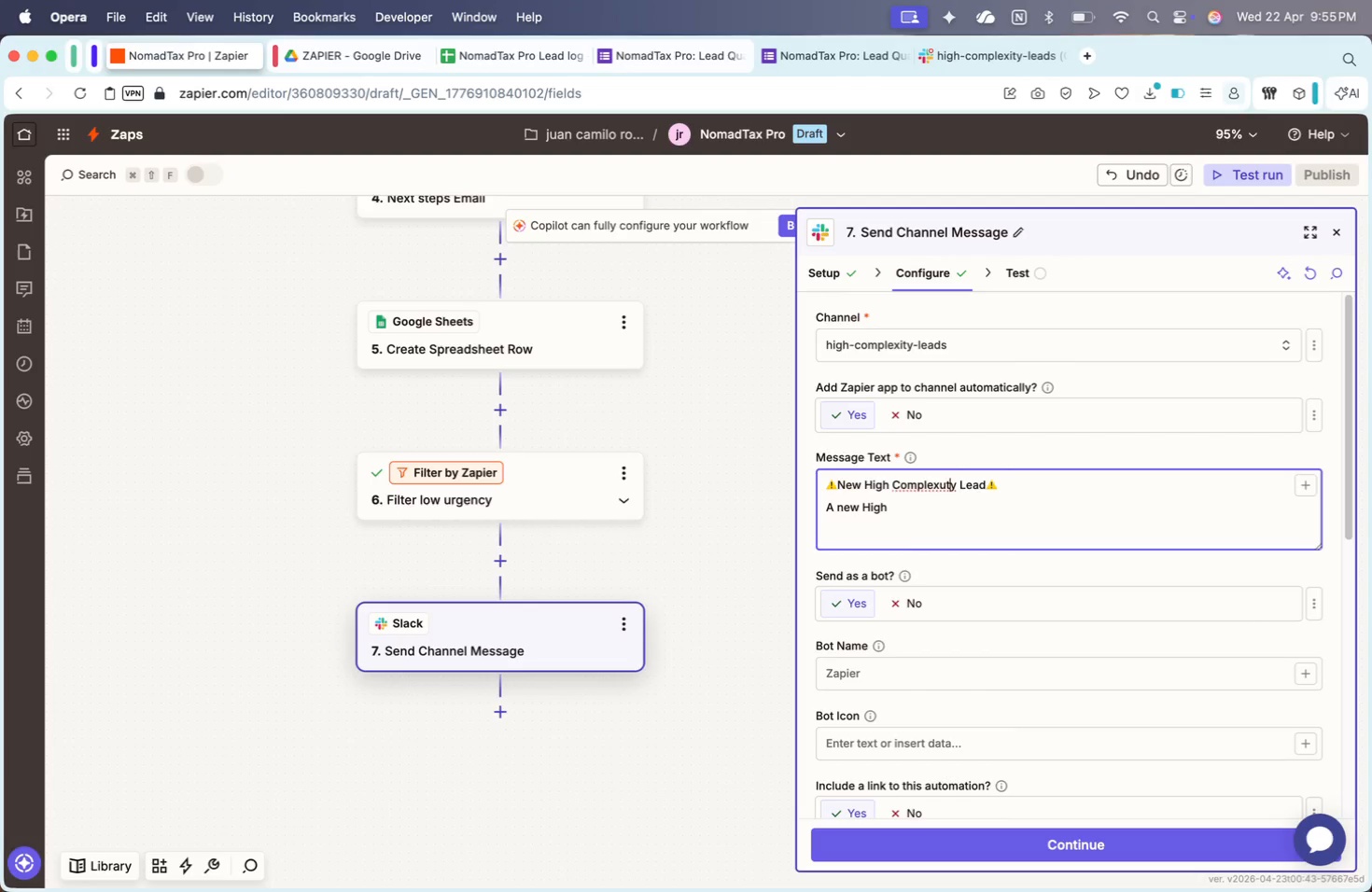 
key(ArrowLeft)
 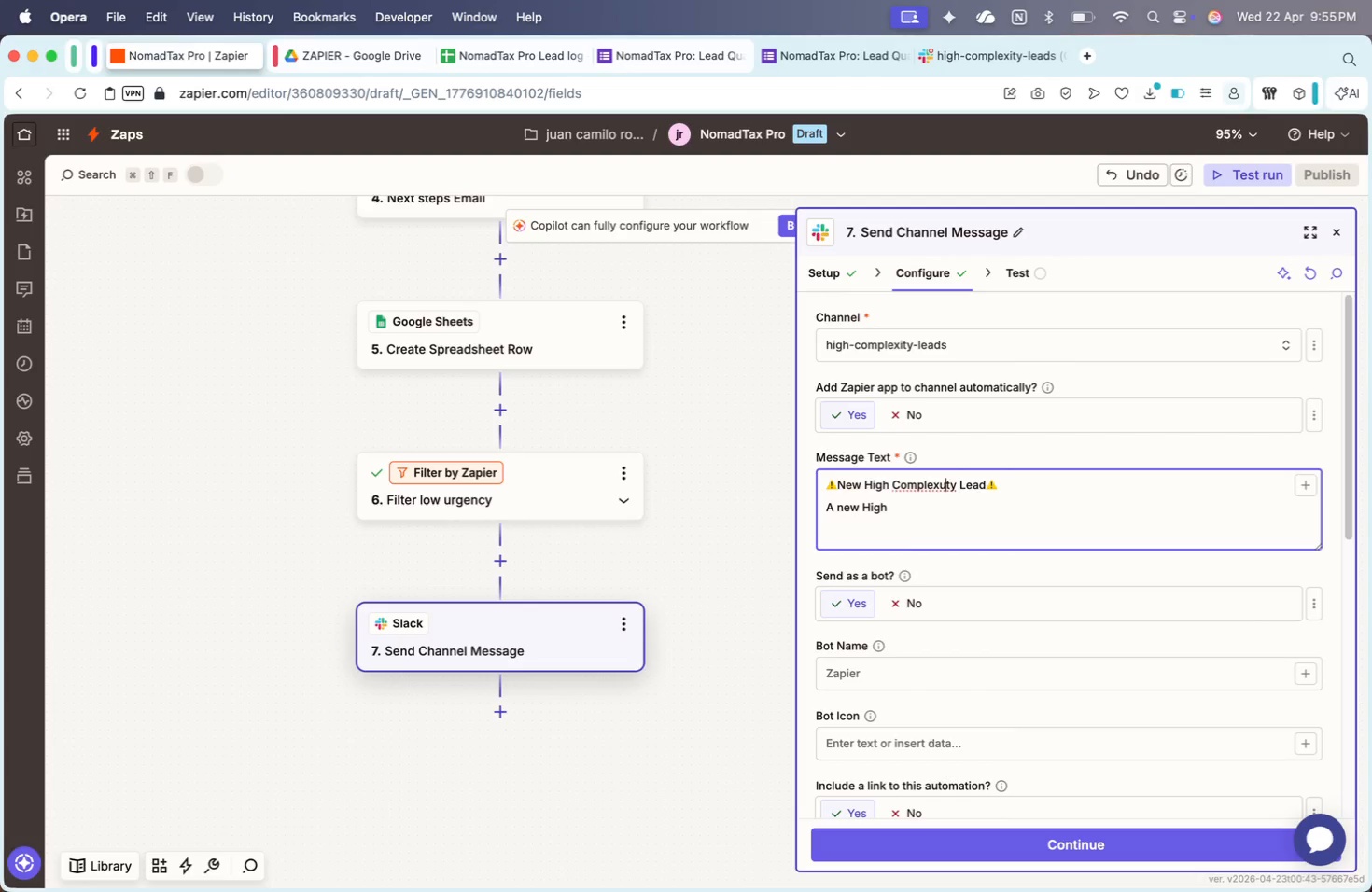 
key(ArrowLeft)
 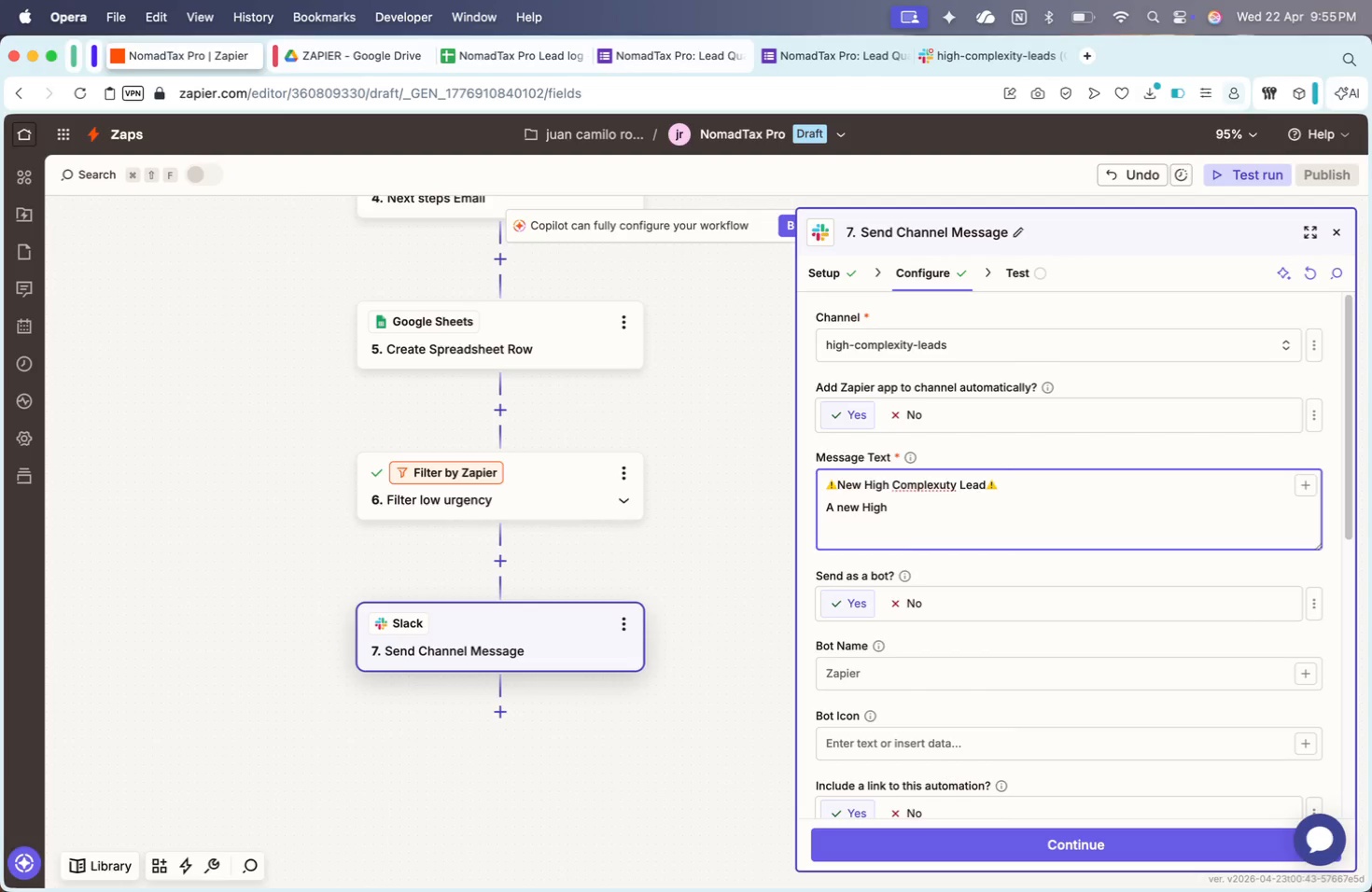 
key(Backspace)
 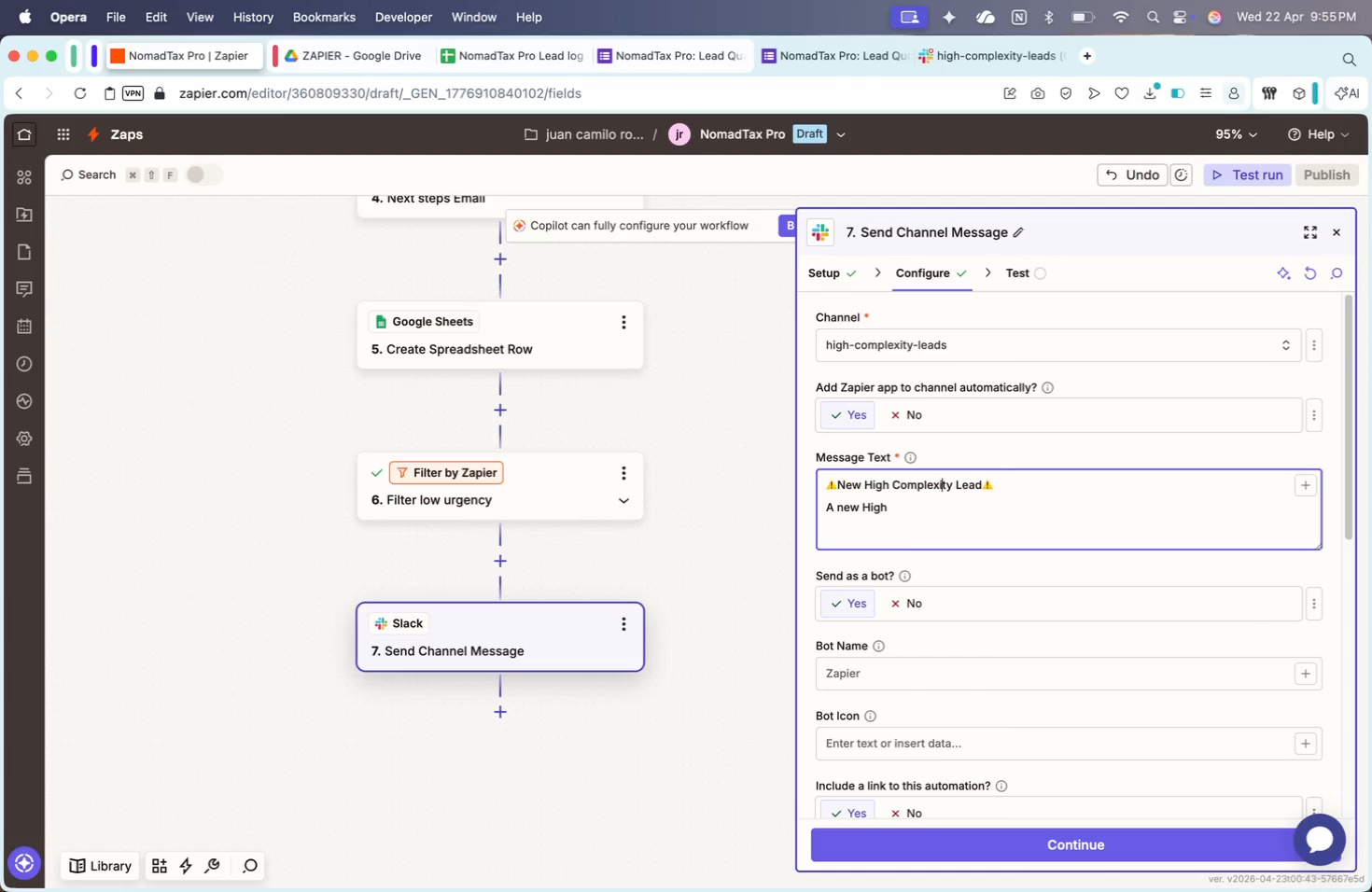 
key(I)
 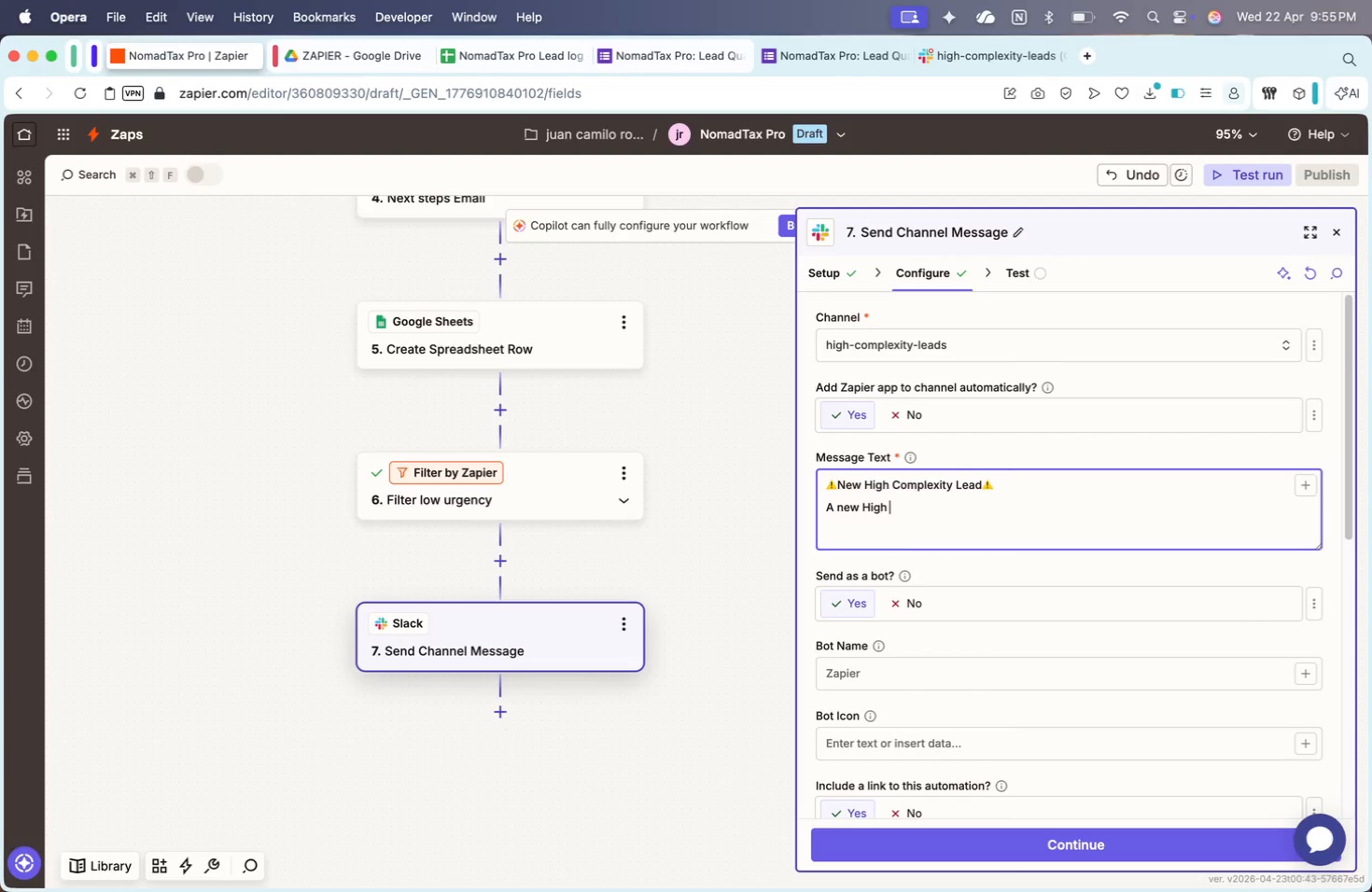 
key(ArrowDown)
 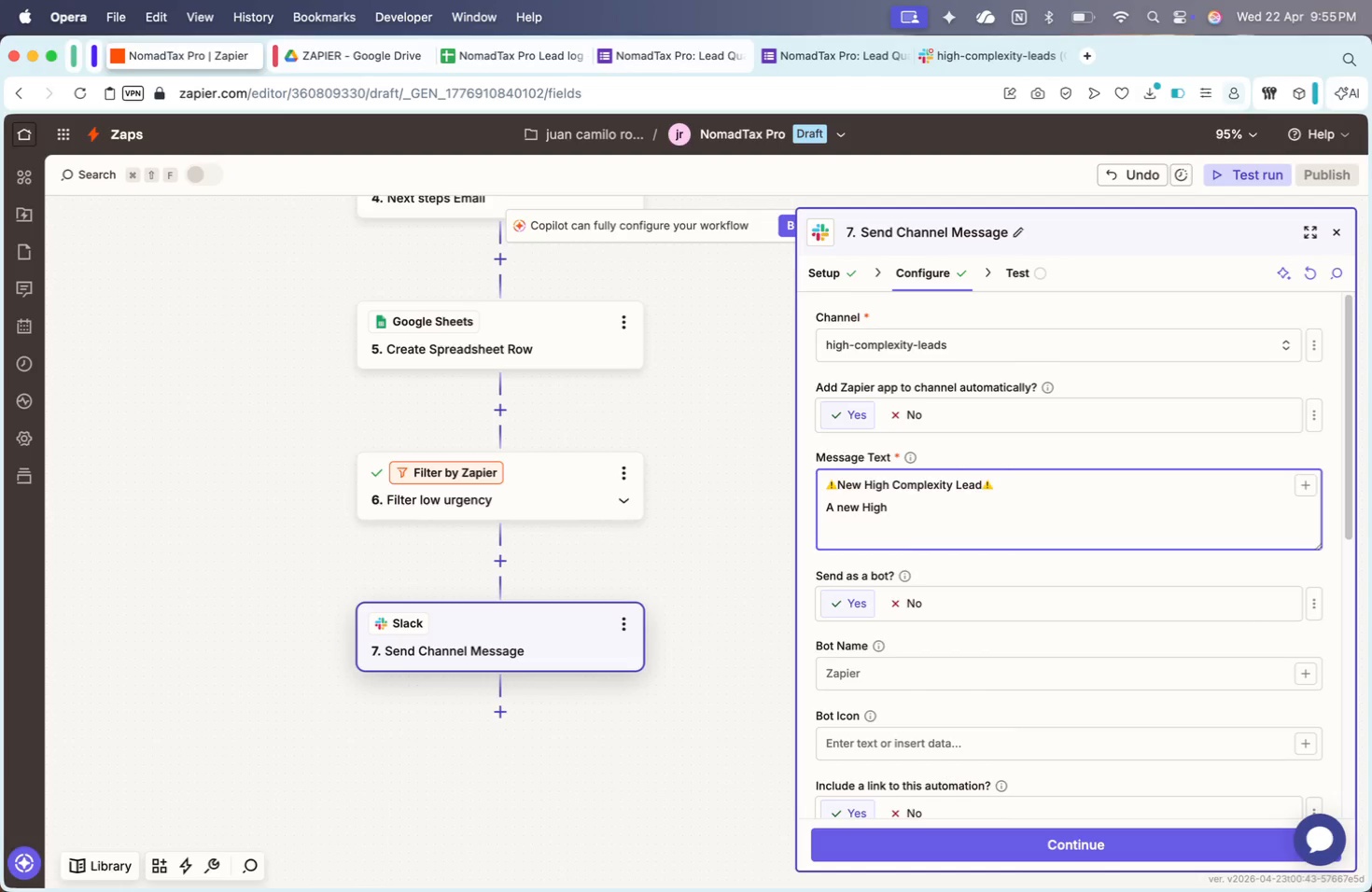 
type(Complexity Lead.)
 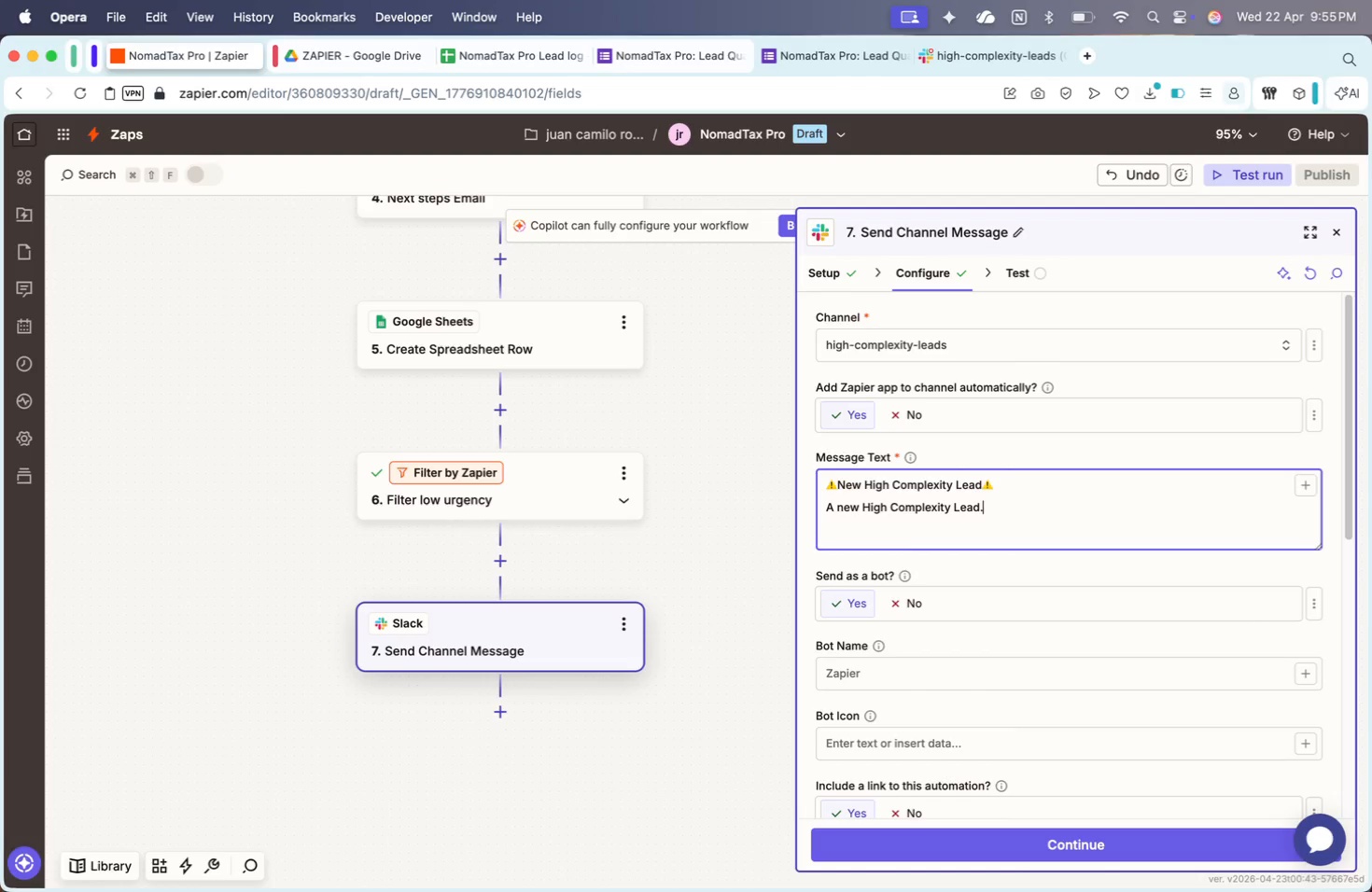 
key(Shift+Enter)
 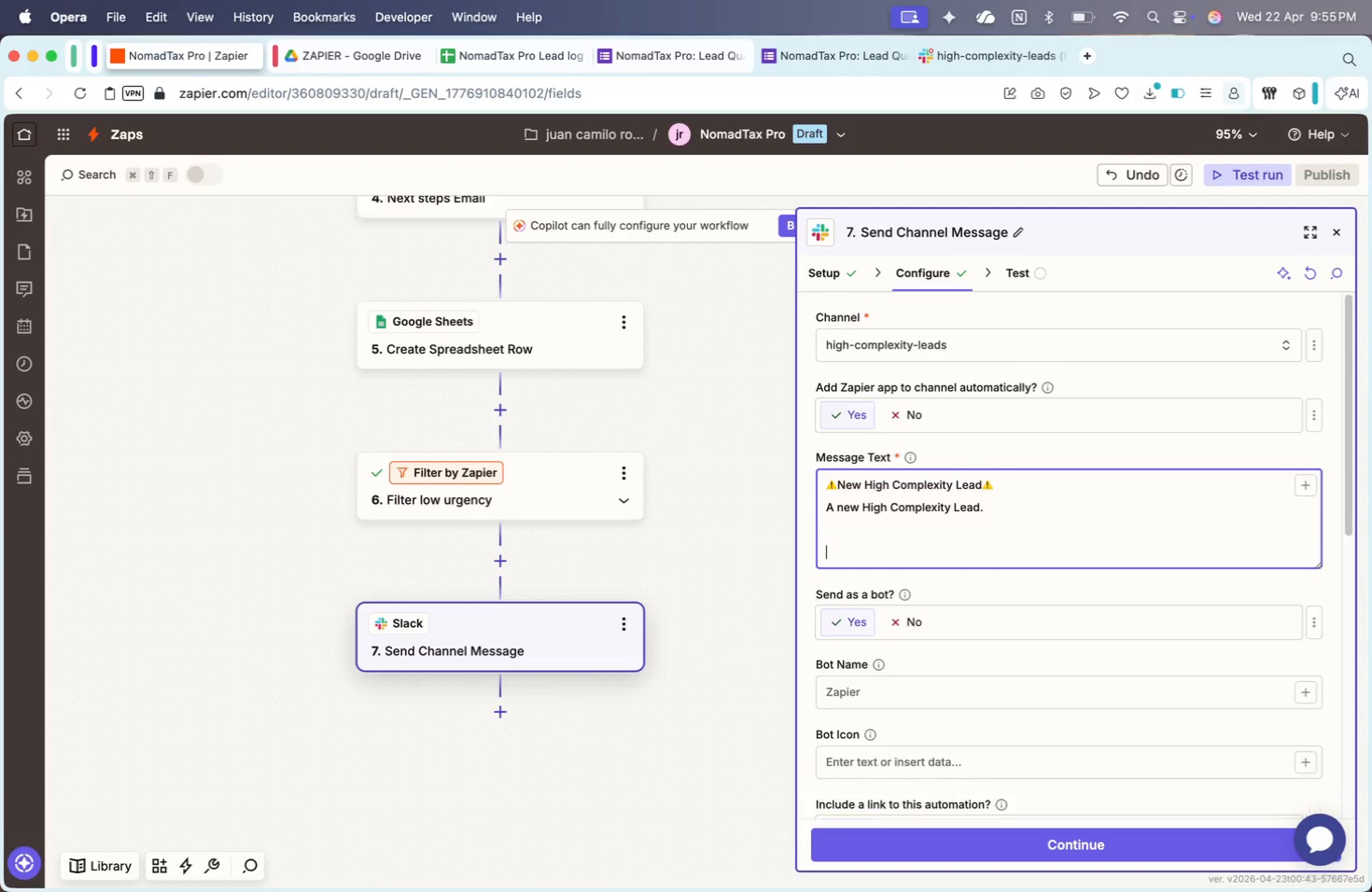 
key(Shift+Enter)
 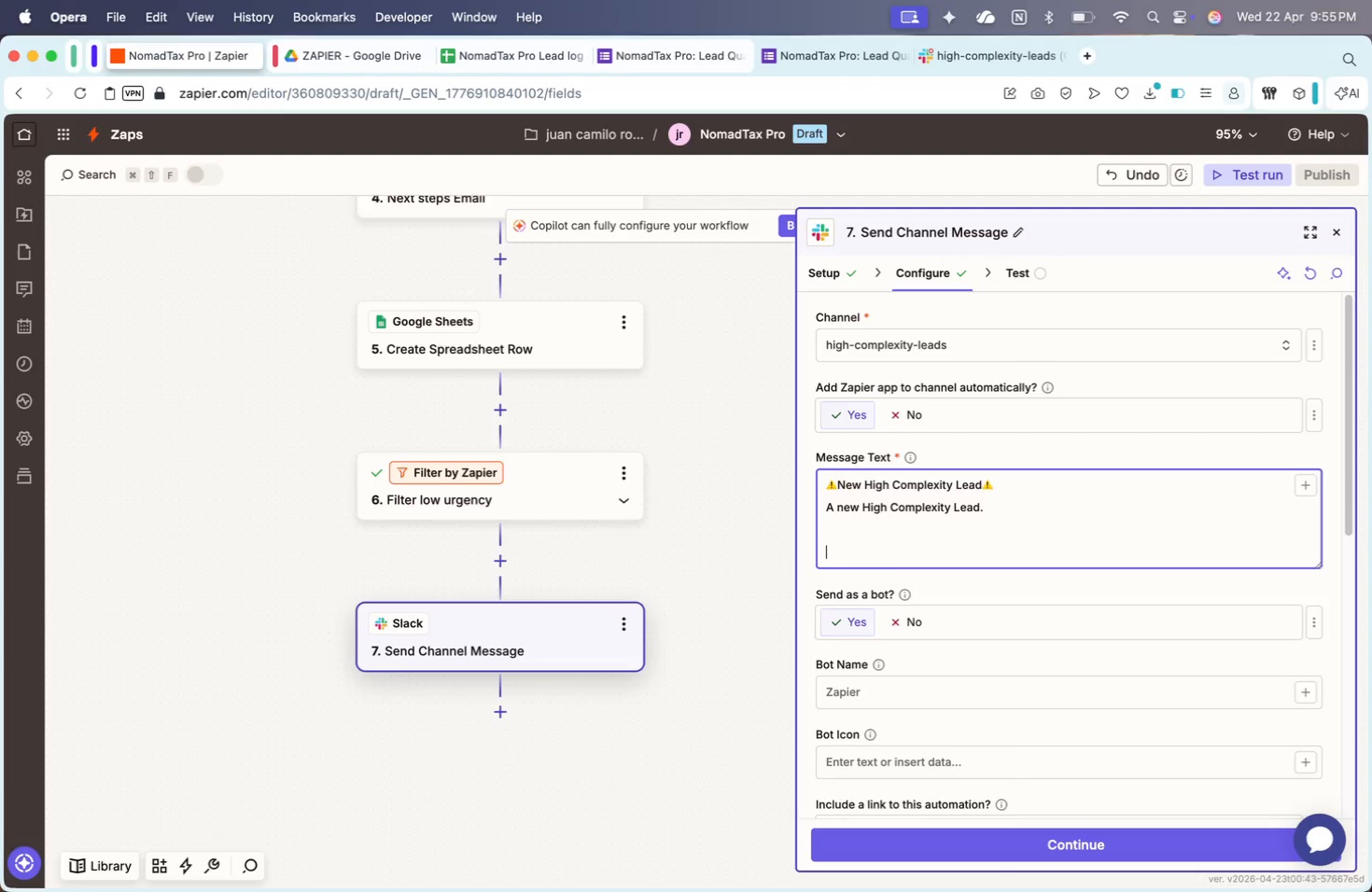 
key(Shift+Enter)
 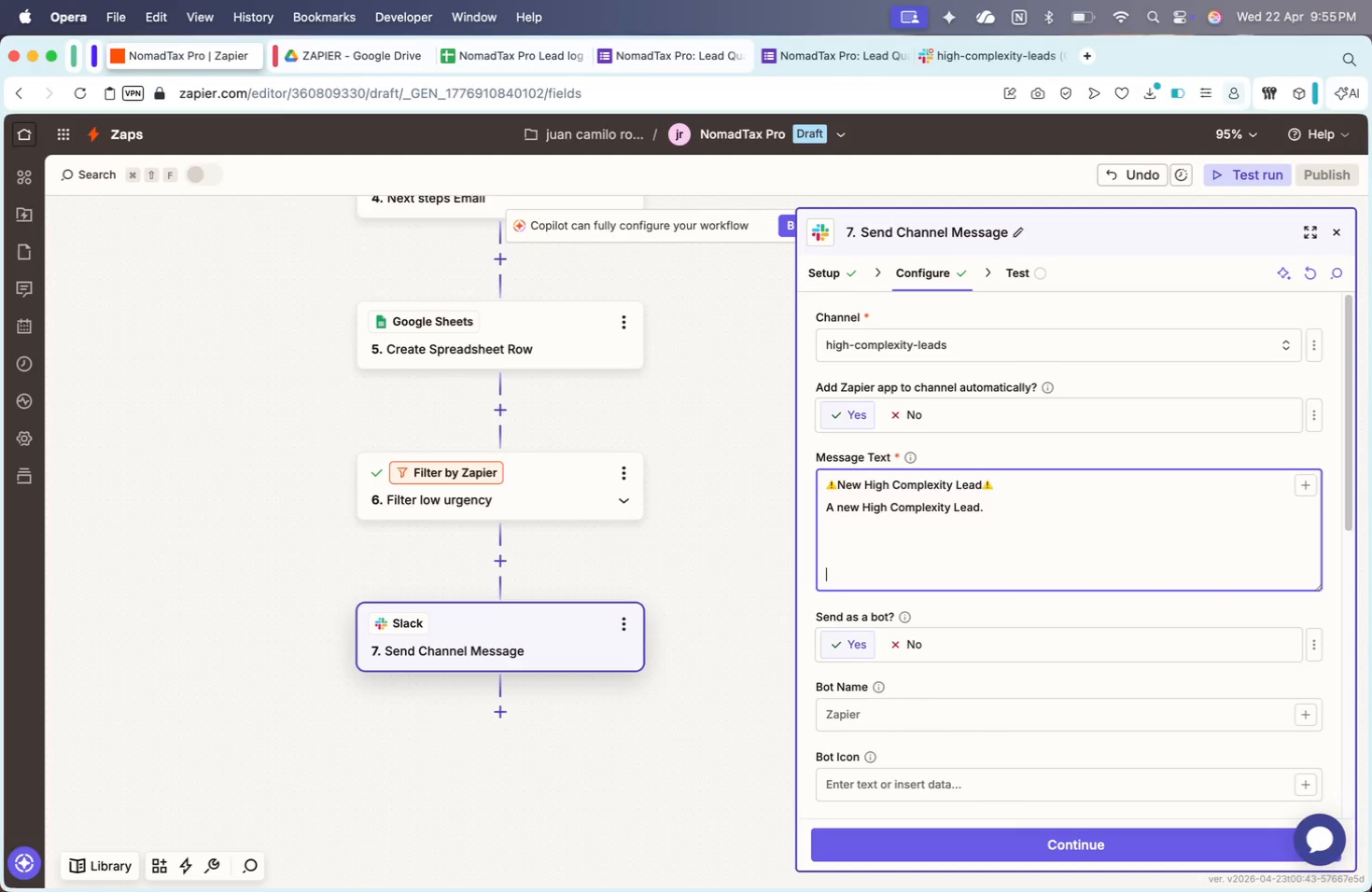 
key(Shift+ShiftRight)
 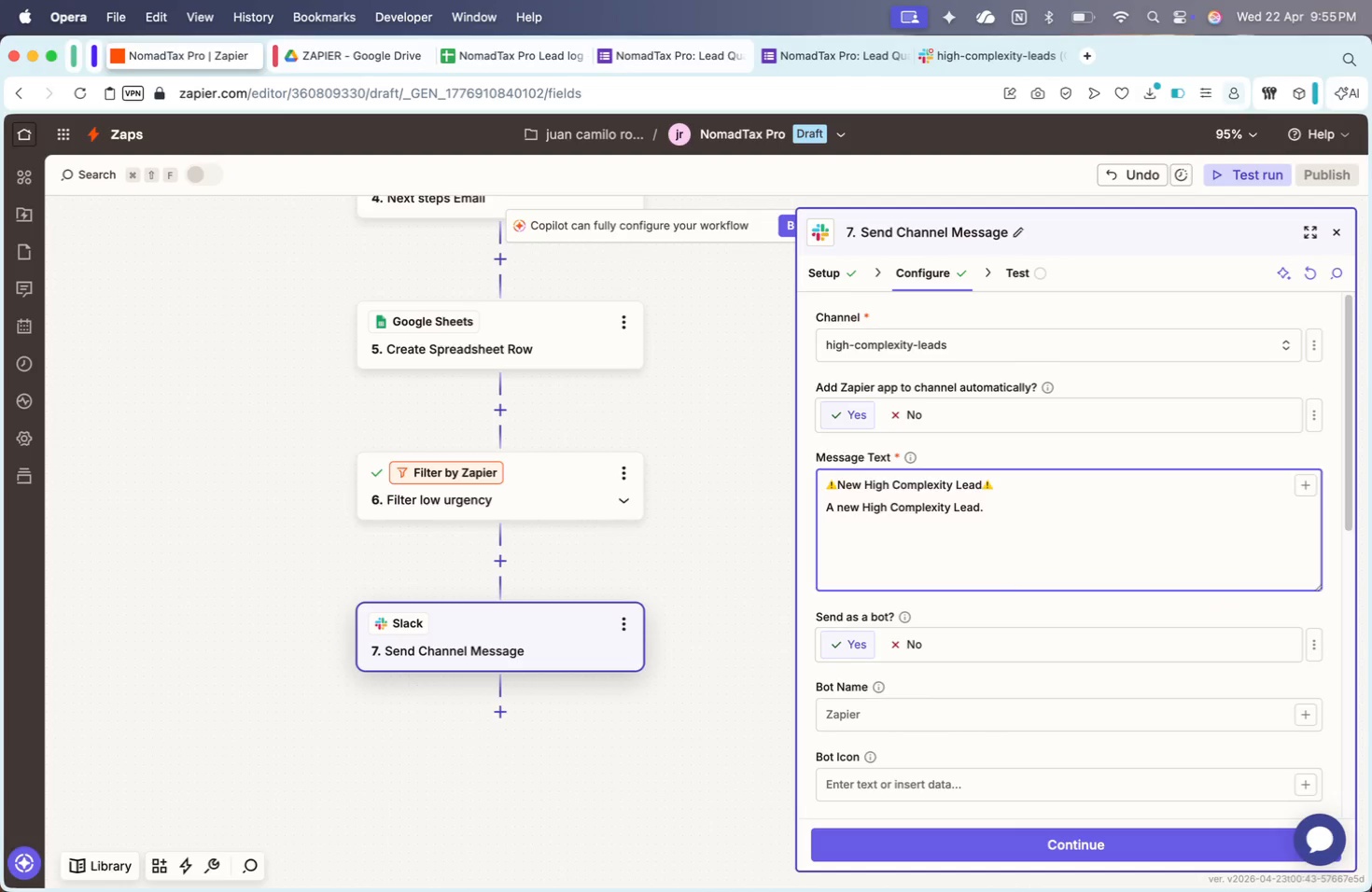 
key(Shift+ShiftRight)
 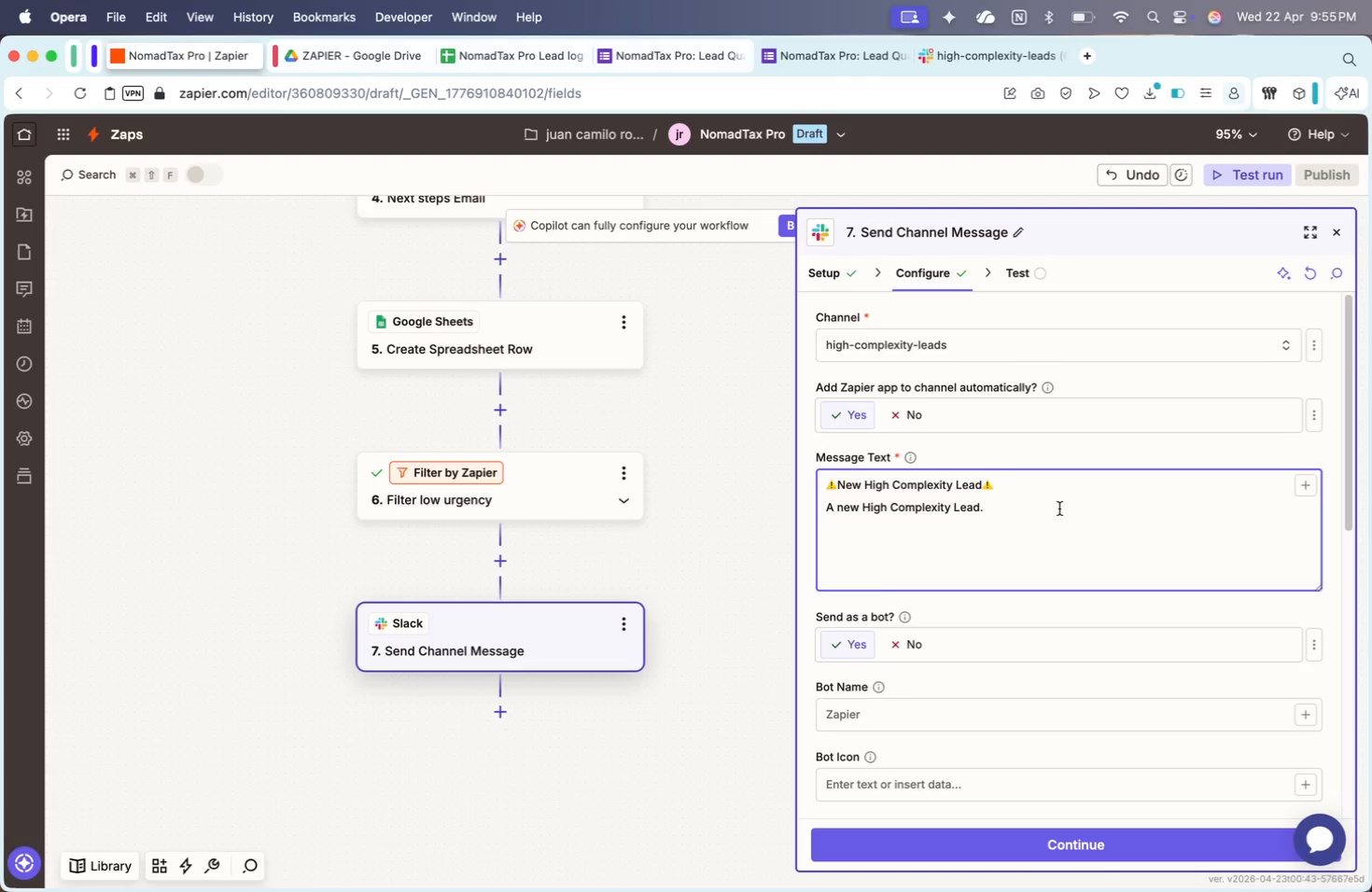 
type( plE)
key(Backspace)
key(Backspace)
key(Backspace)
type(Ple)
key(Backspace)
type(ae)
key(Backspace)
key(Backspace)
type(ease reach out as soon as possible.)
 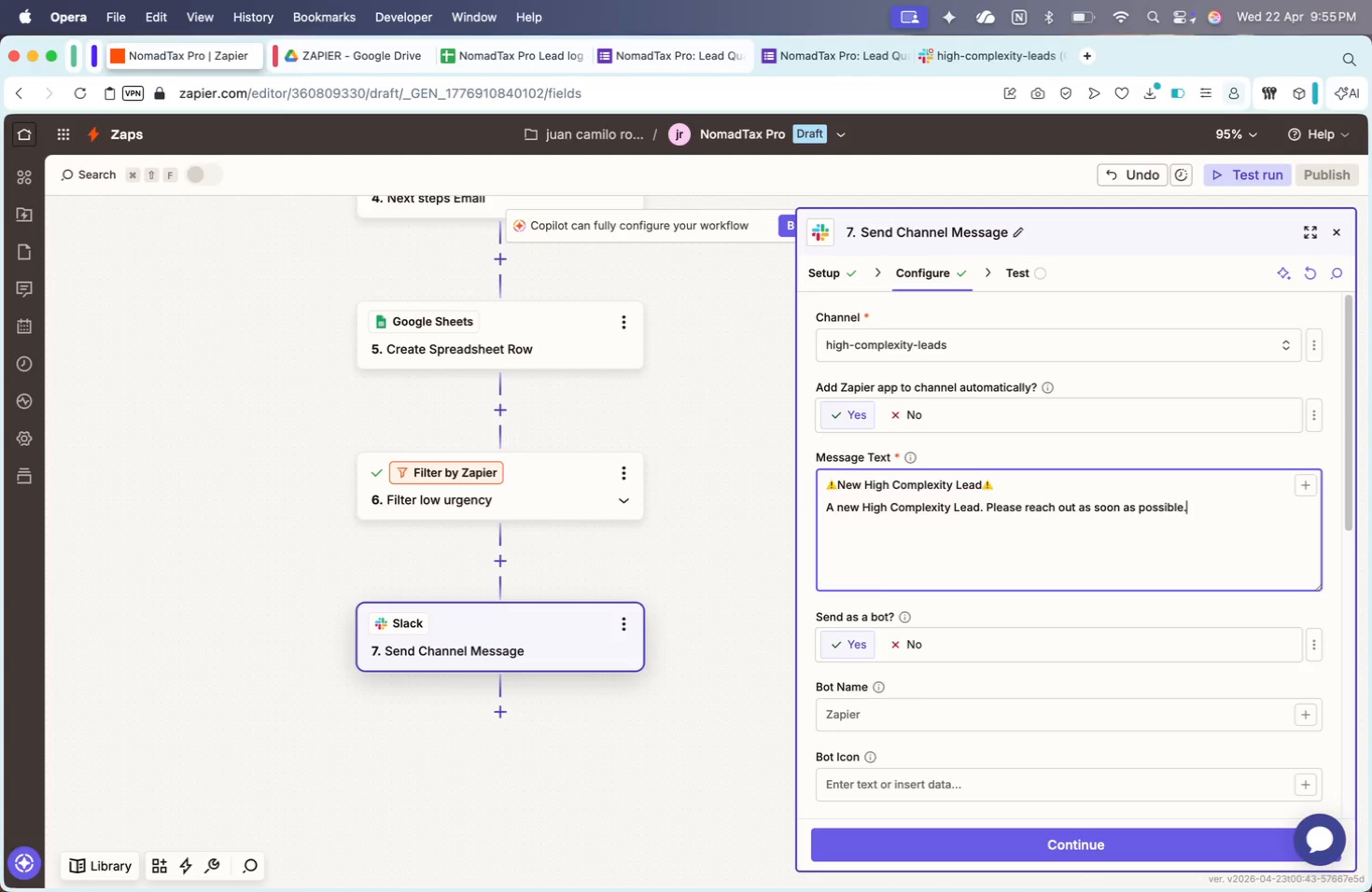 
key(Shift+Enter)
 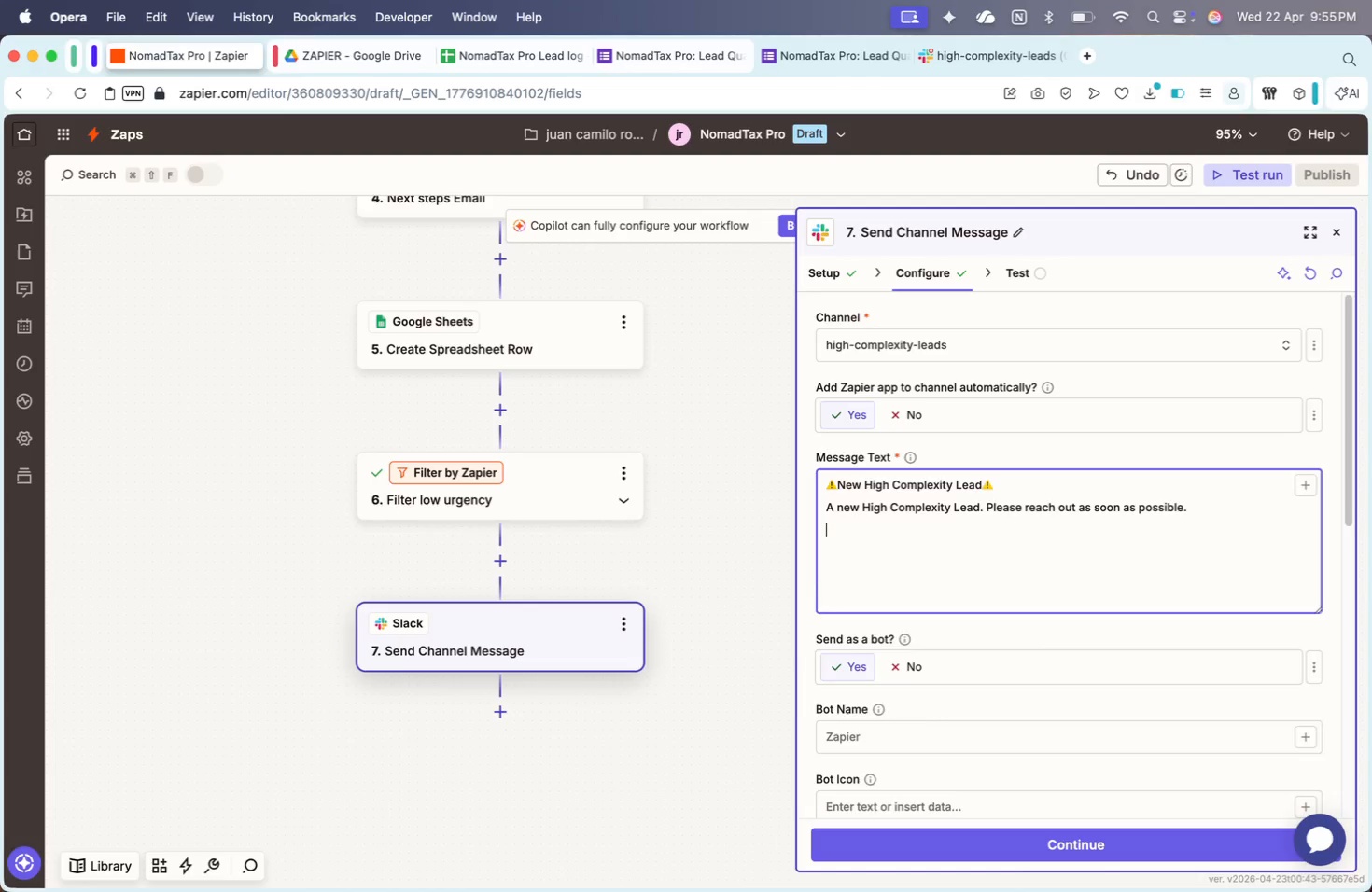 
key(Shift+Enter)
 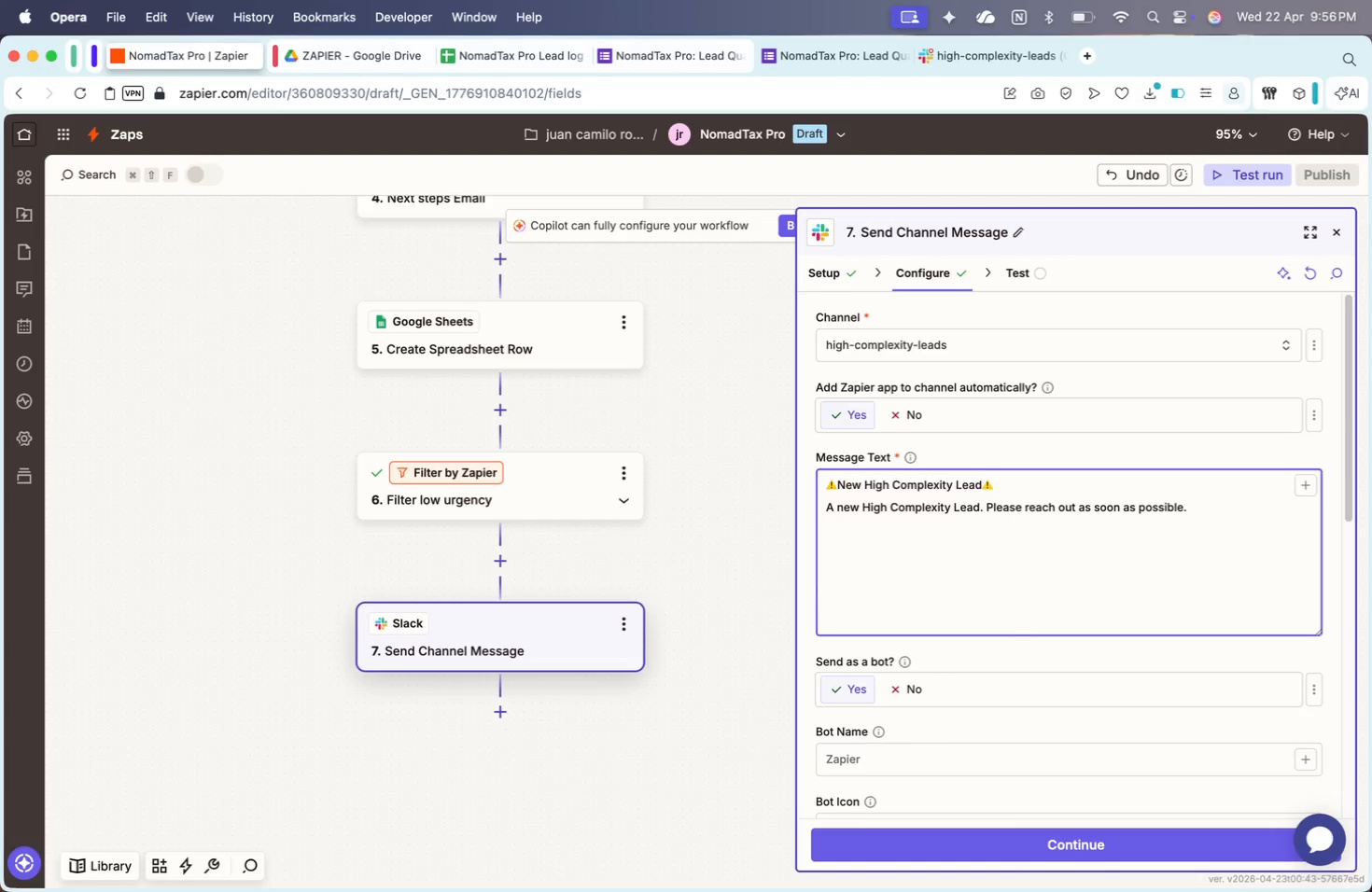 
type(Cl)
key(Backspace)
key(Backspace)
type(- Clients)
key(Backspace)
type( nAME)
key(Backspace)
key(Backspace)
key(Backspace)
key(Backspace)
type(Name: /)
 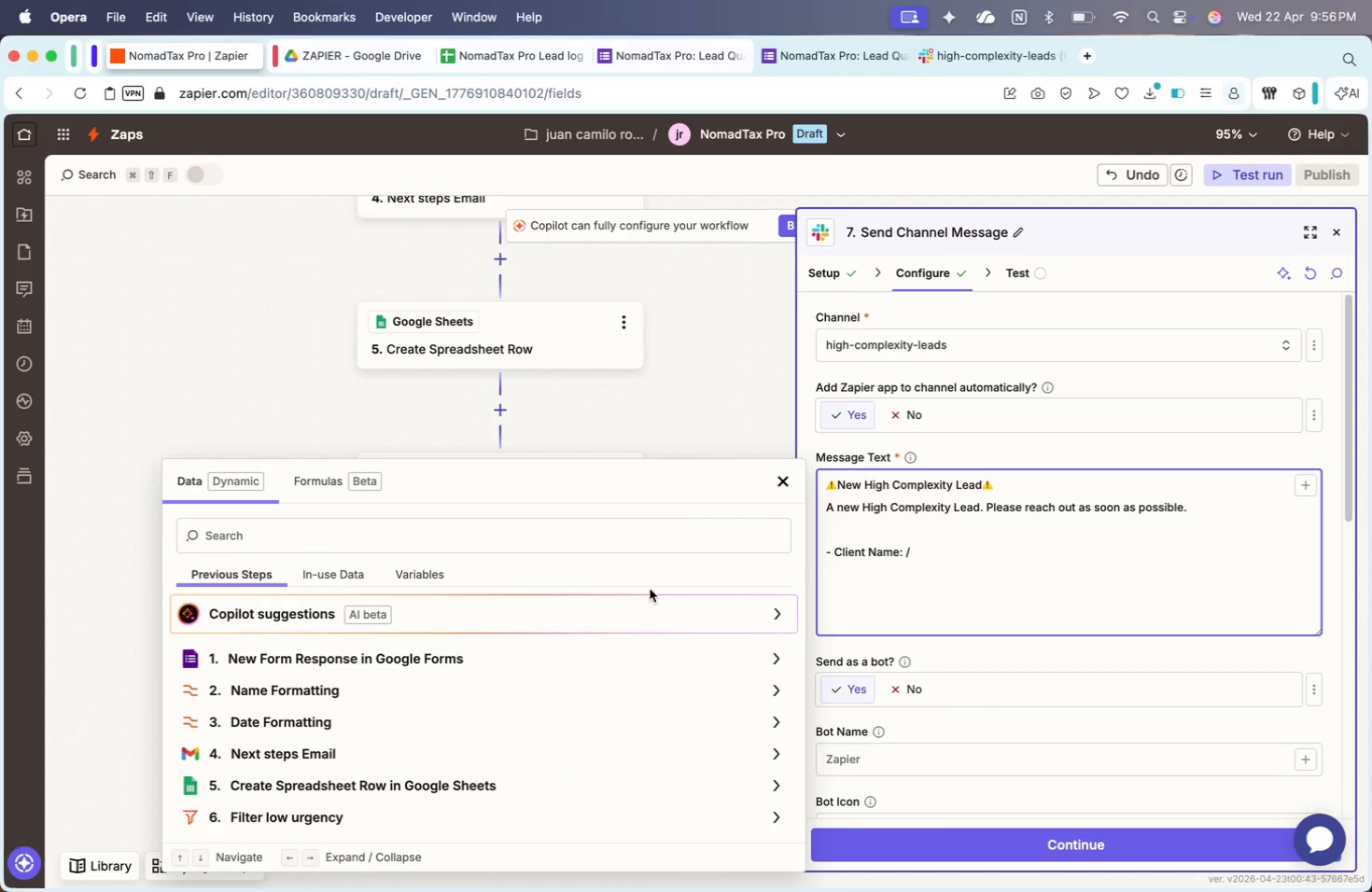 
left_click([451, 691])
 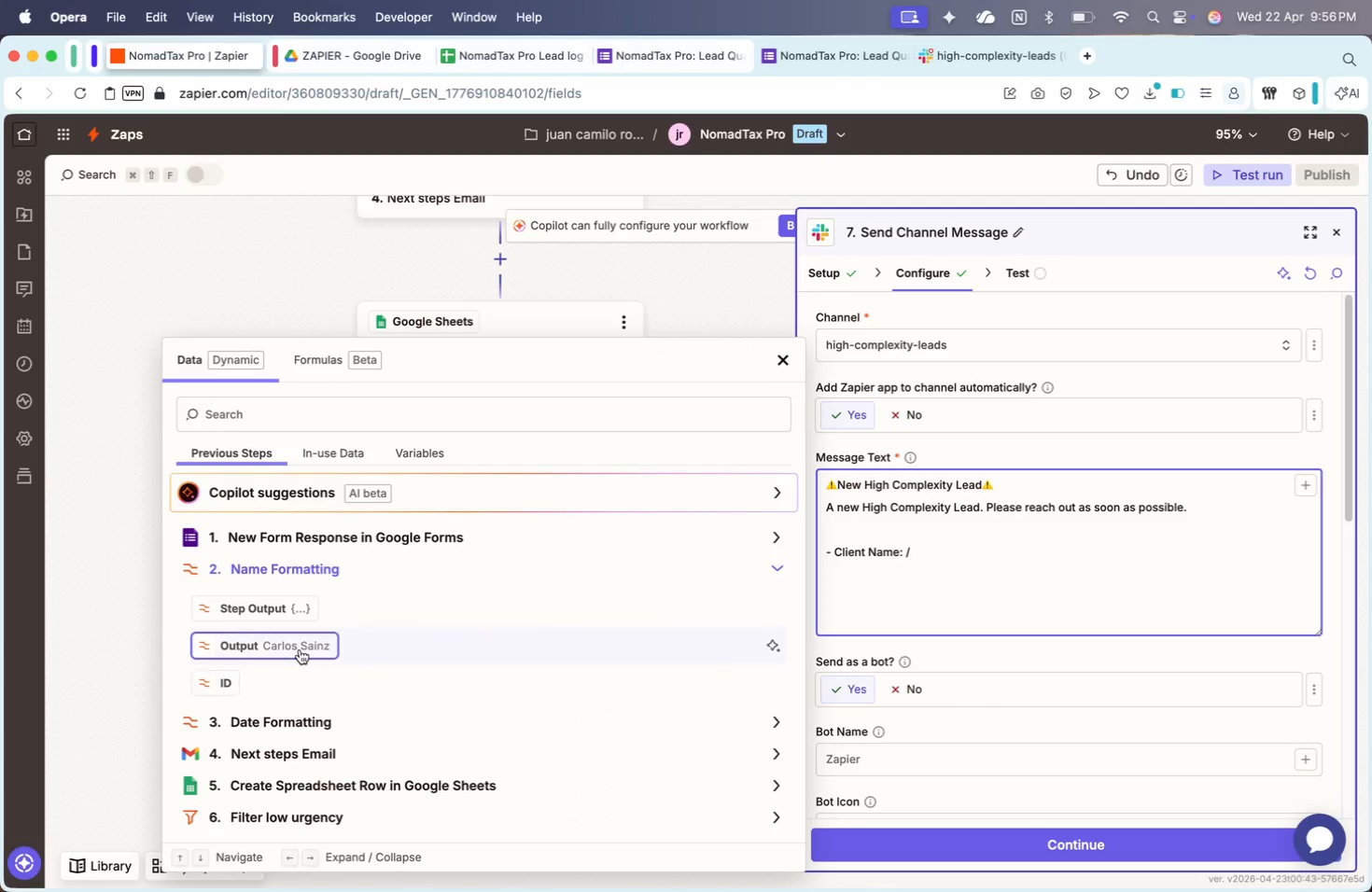 
left_click([306, 648])
 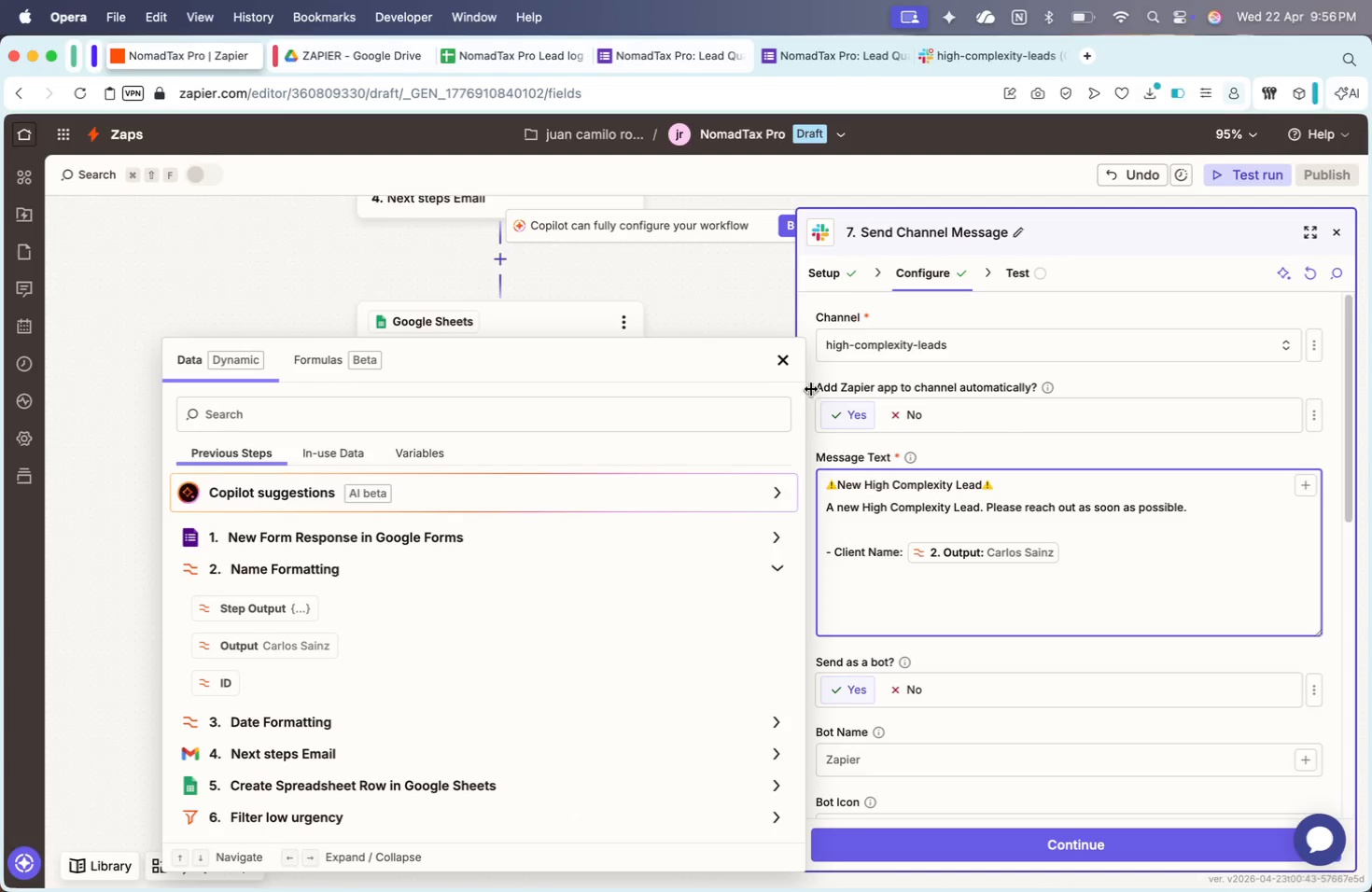 
left_click([779, 363])
 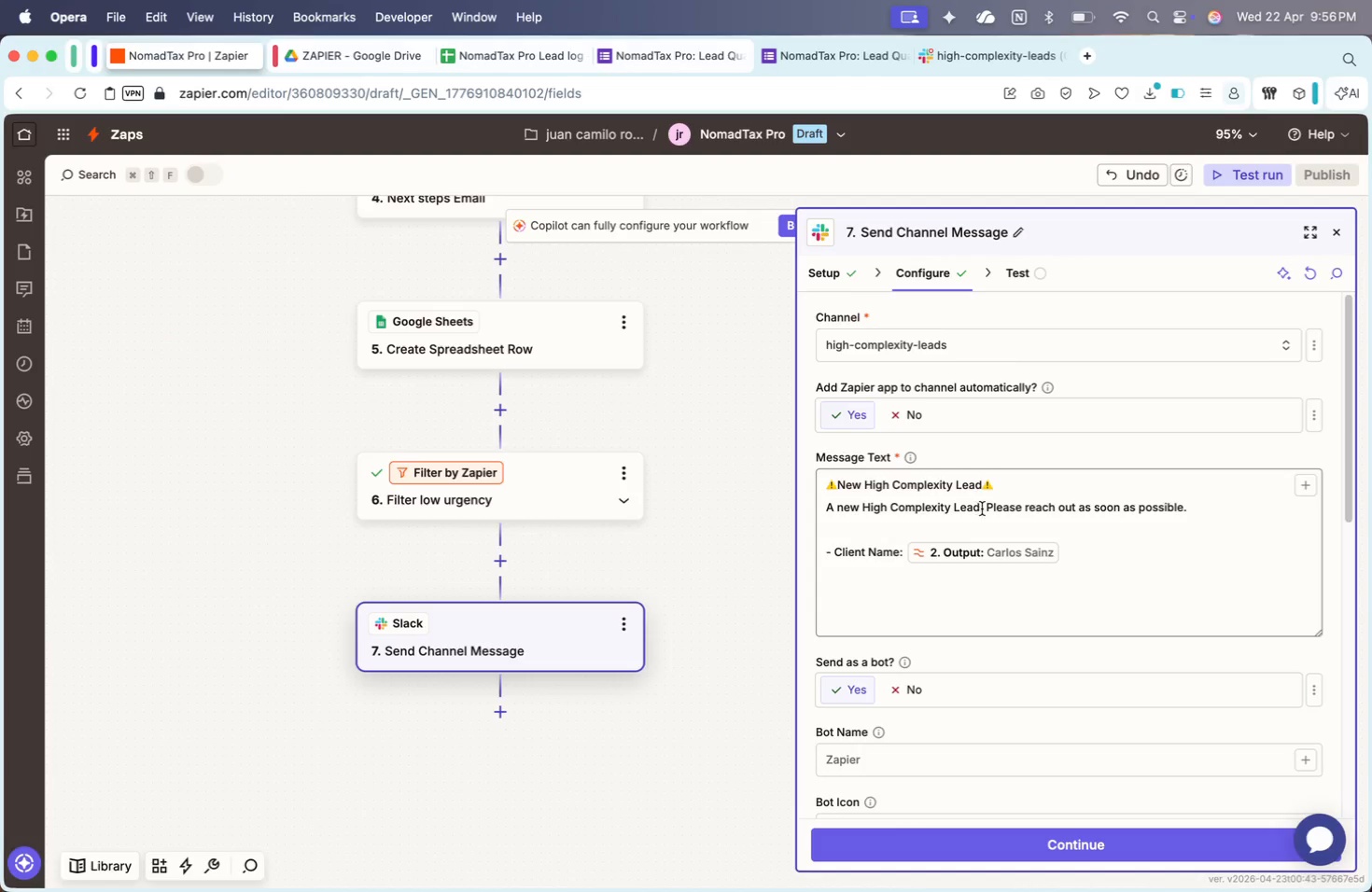 
left_click([983, 509])
 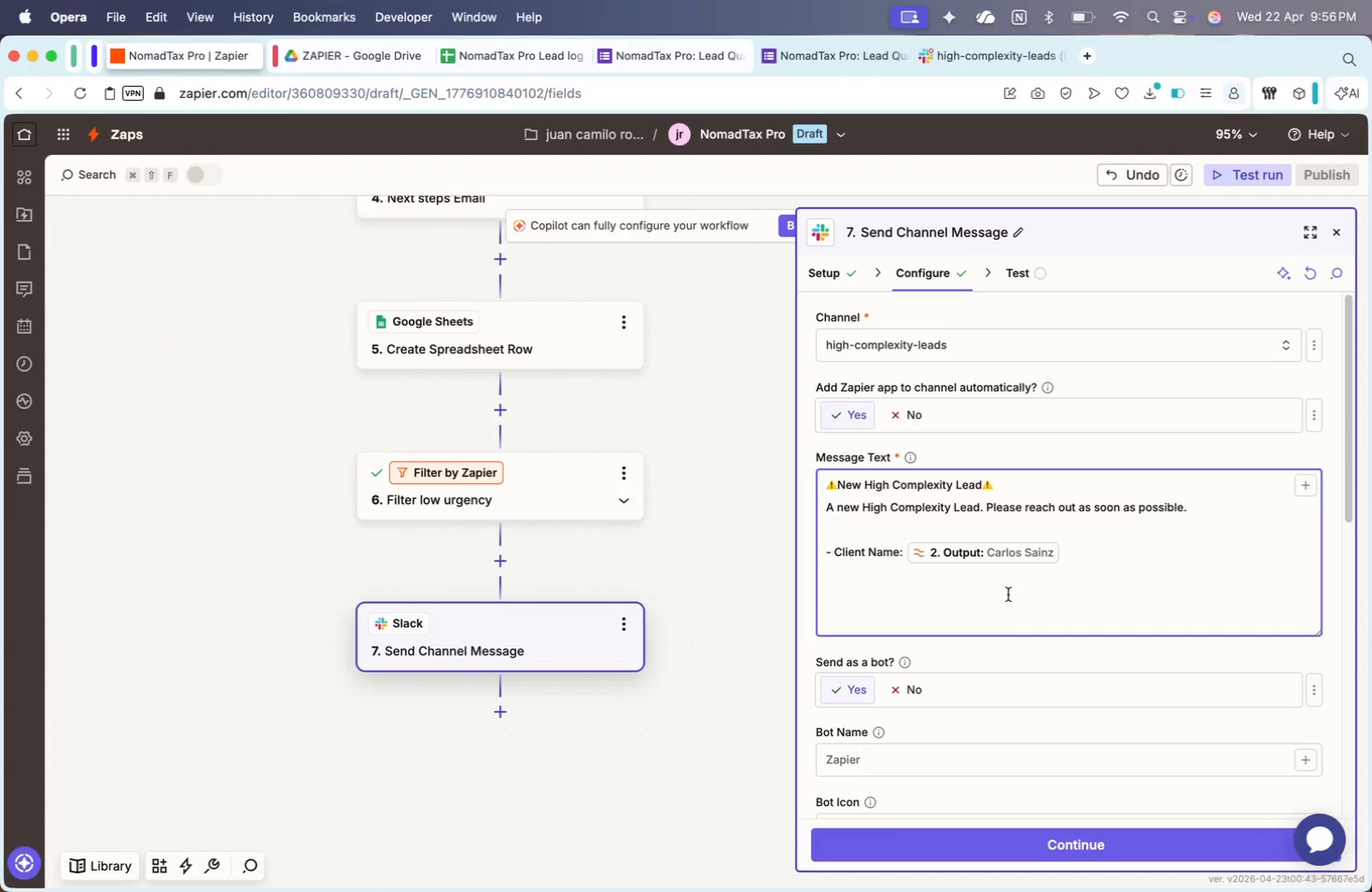 
key(Backspace)
type( has been logged on /)
 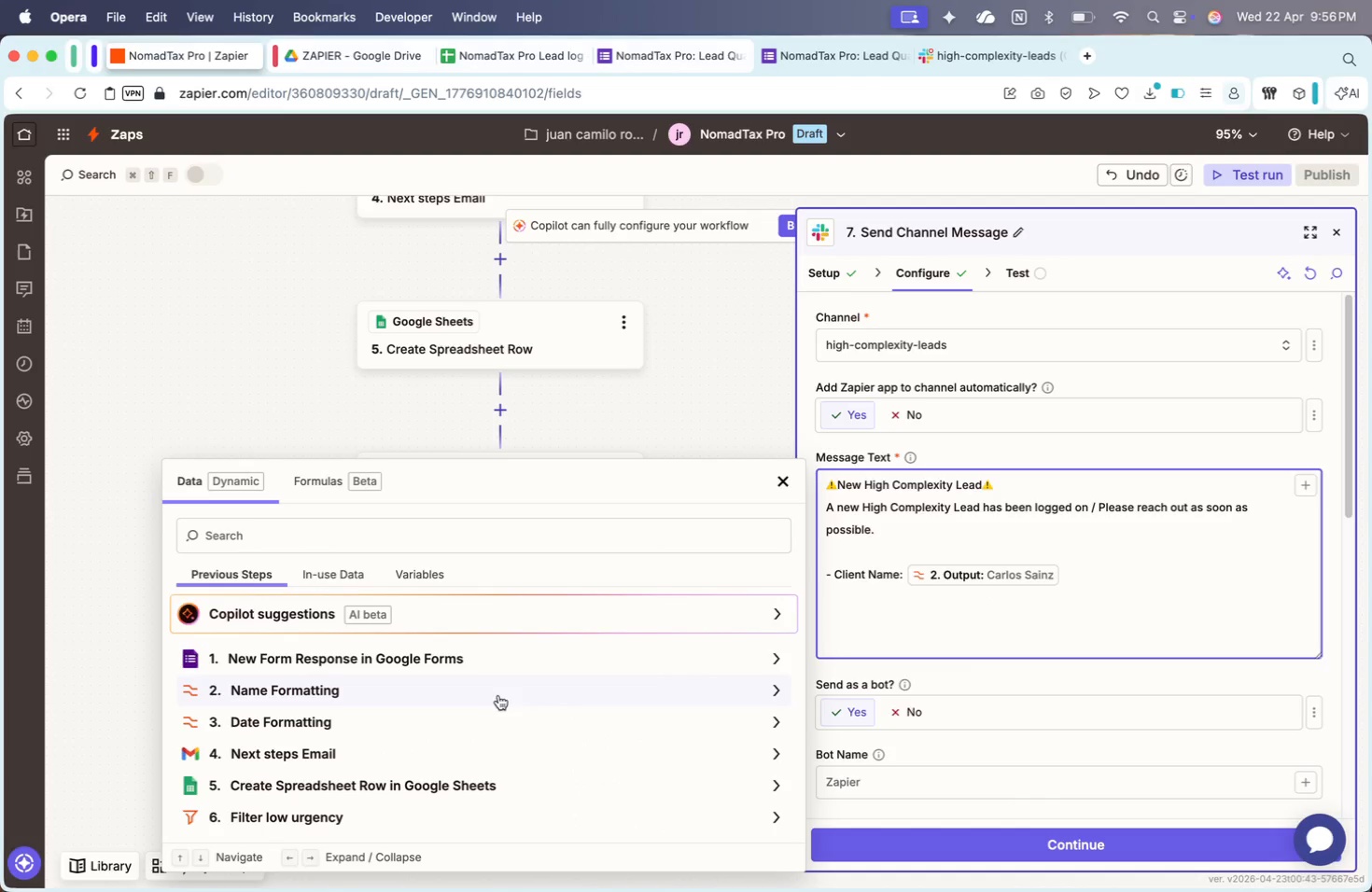 
left_click([465, 719])
 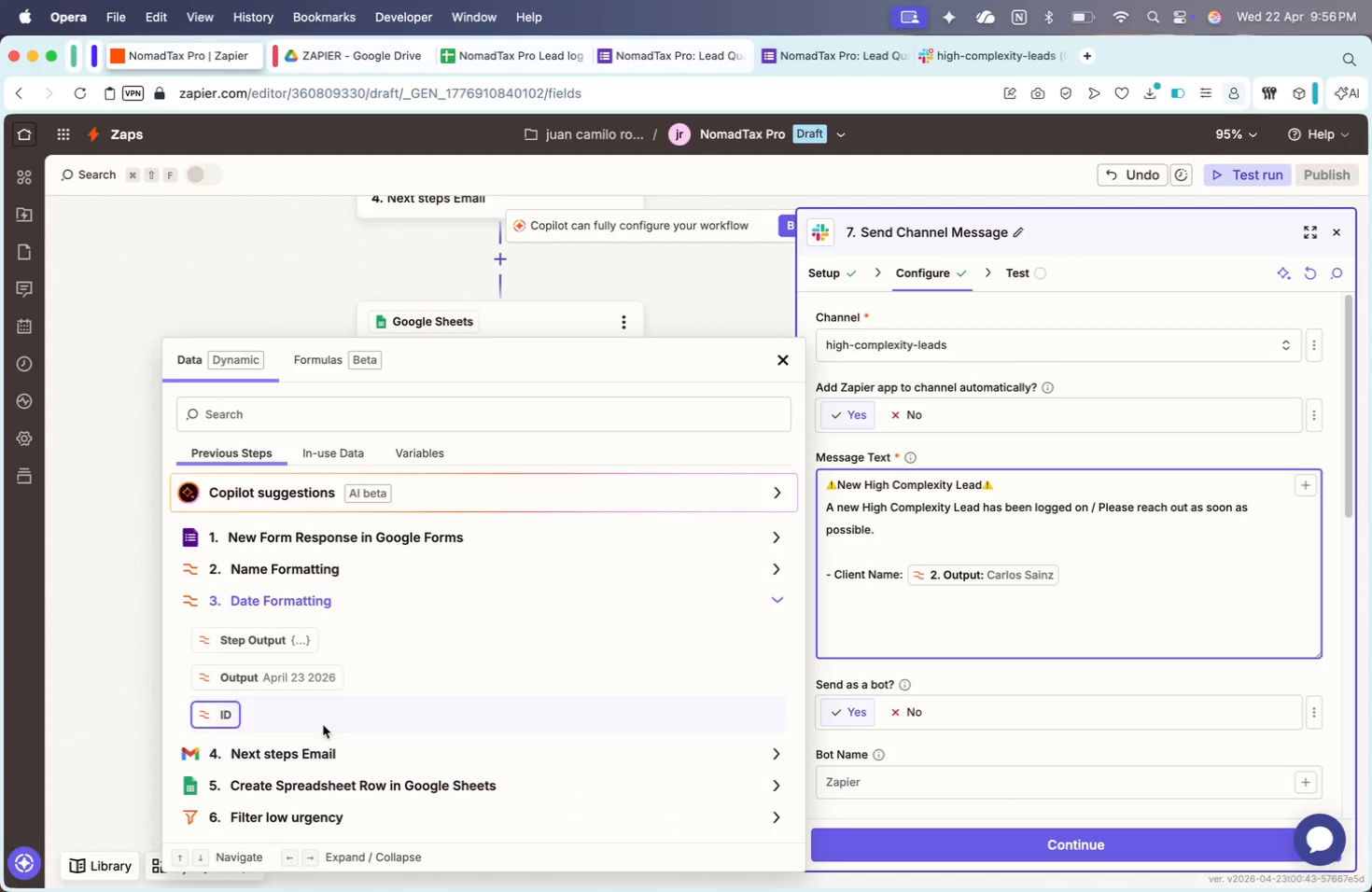 
left_click([323, 676])
 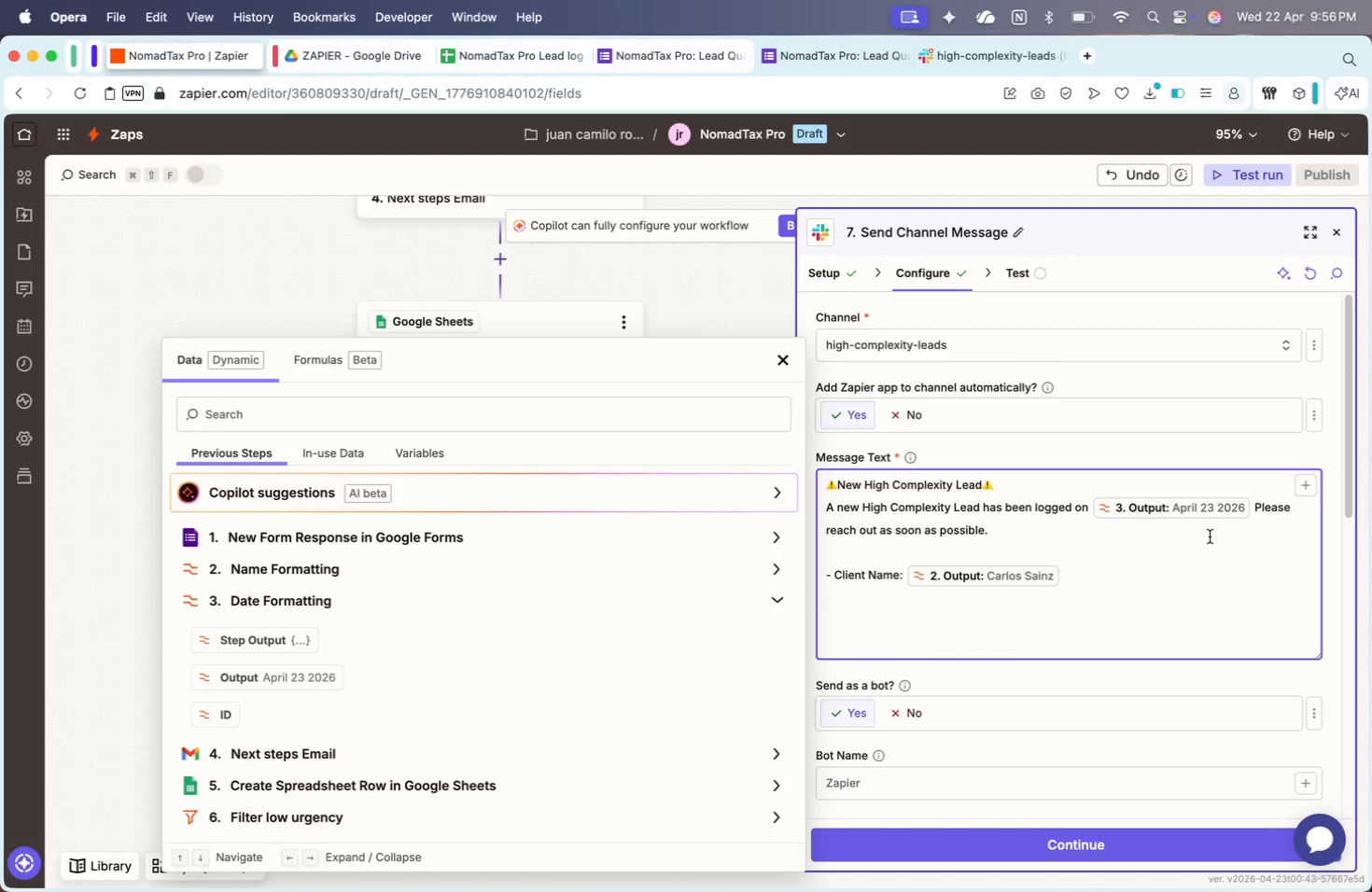 
key(Period)
 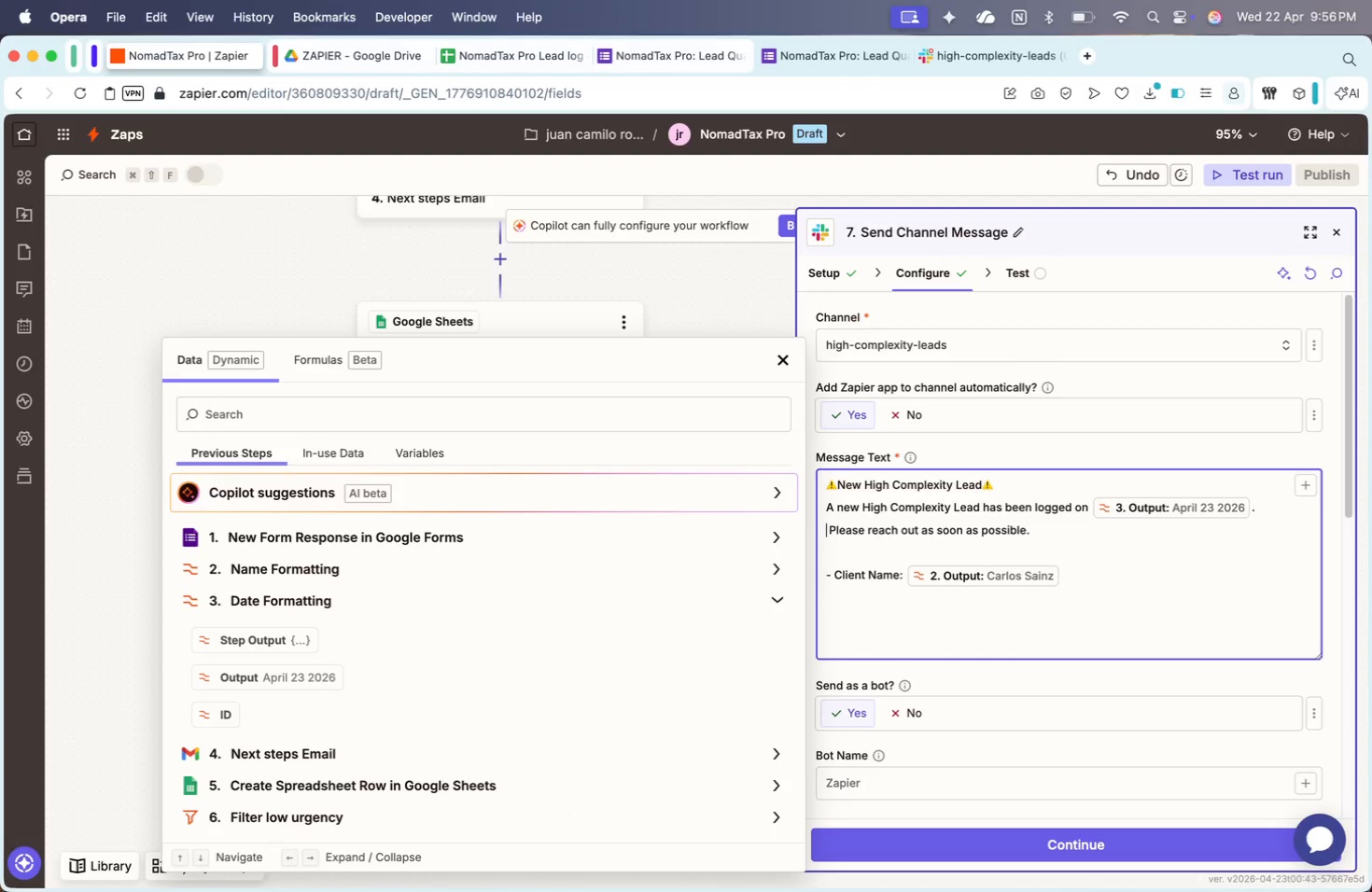 
key(Enter)
 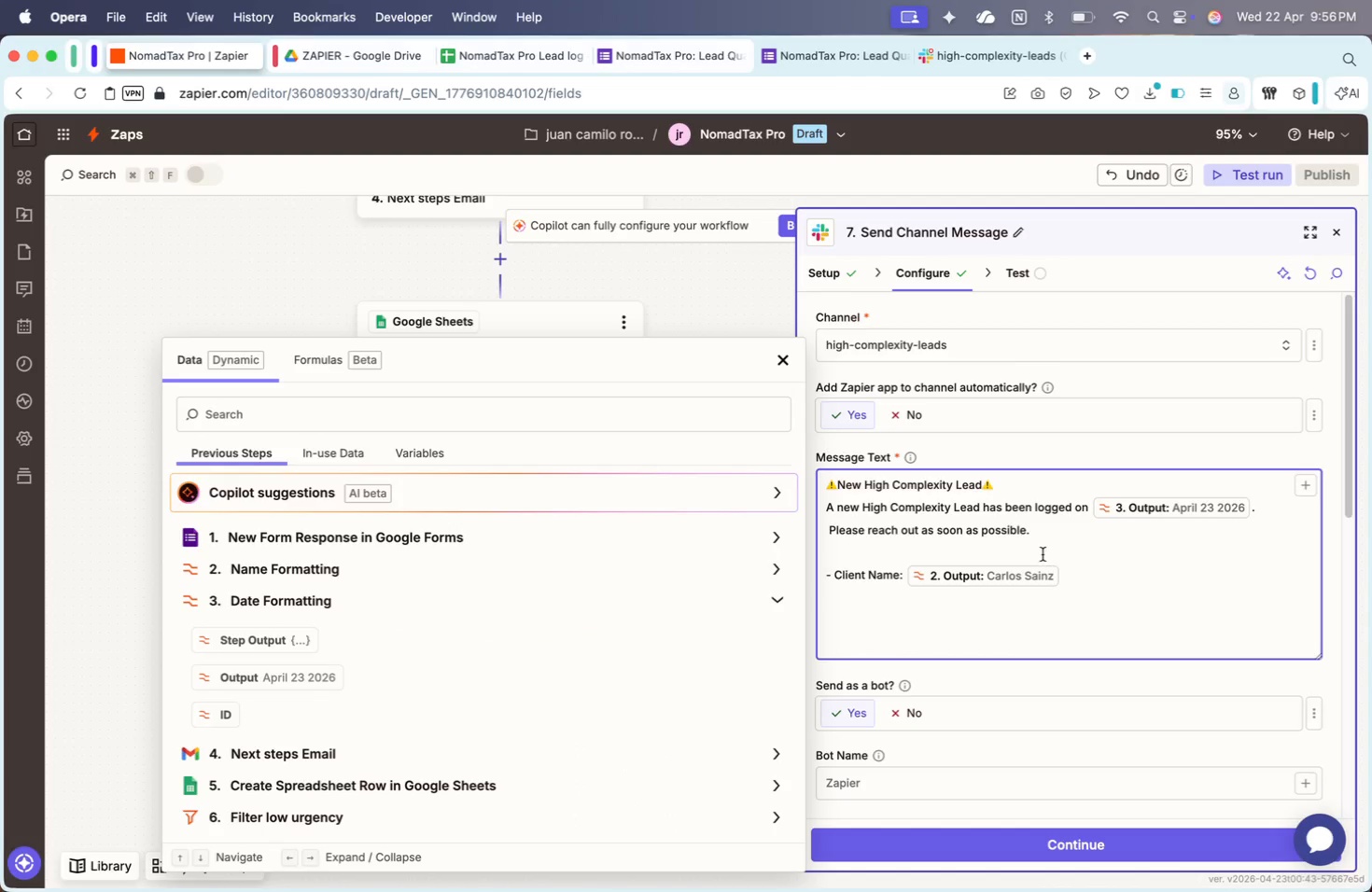 
key(ArrowRight)
 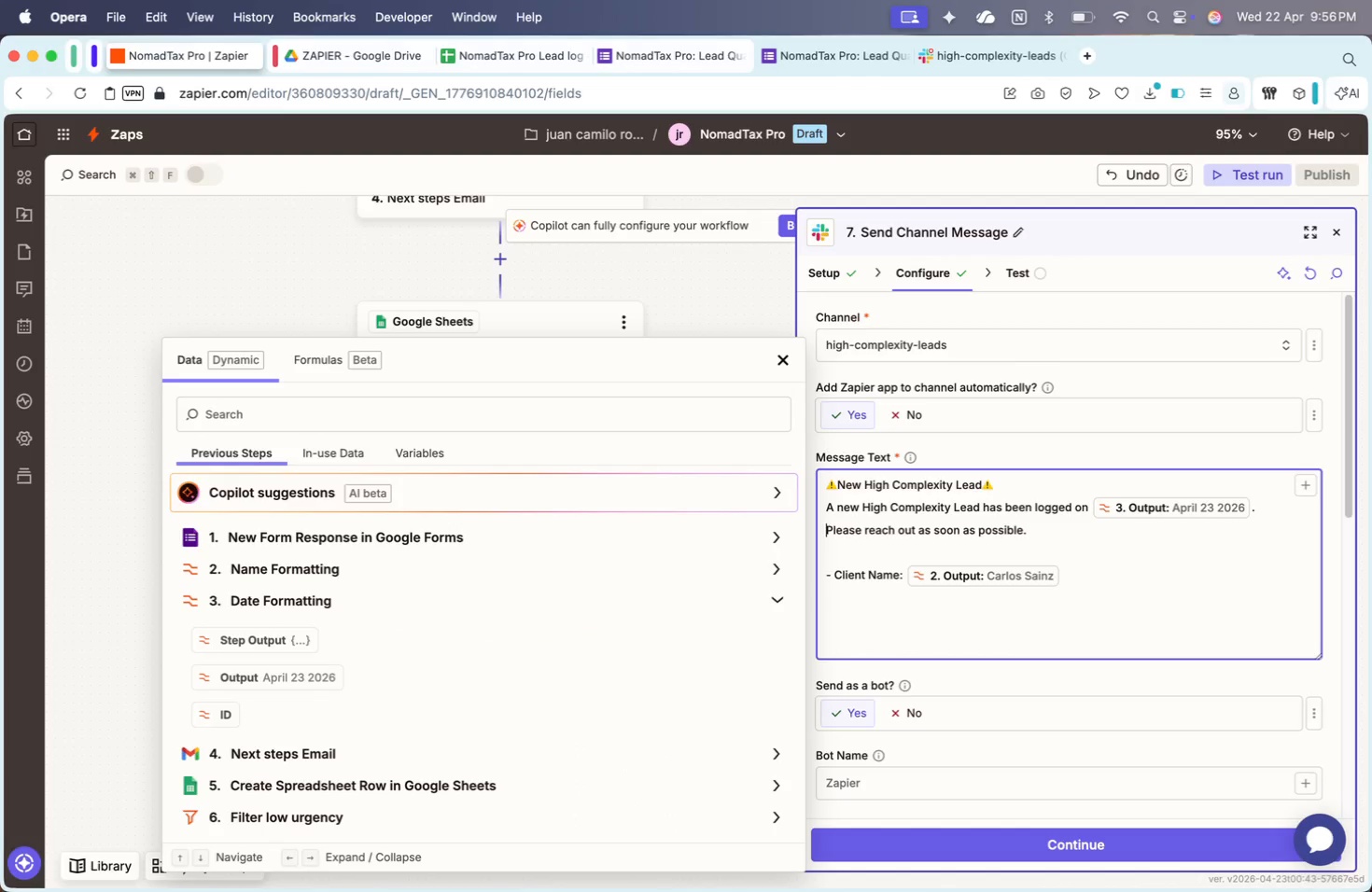 
key(Backspace)
 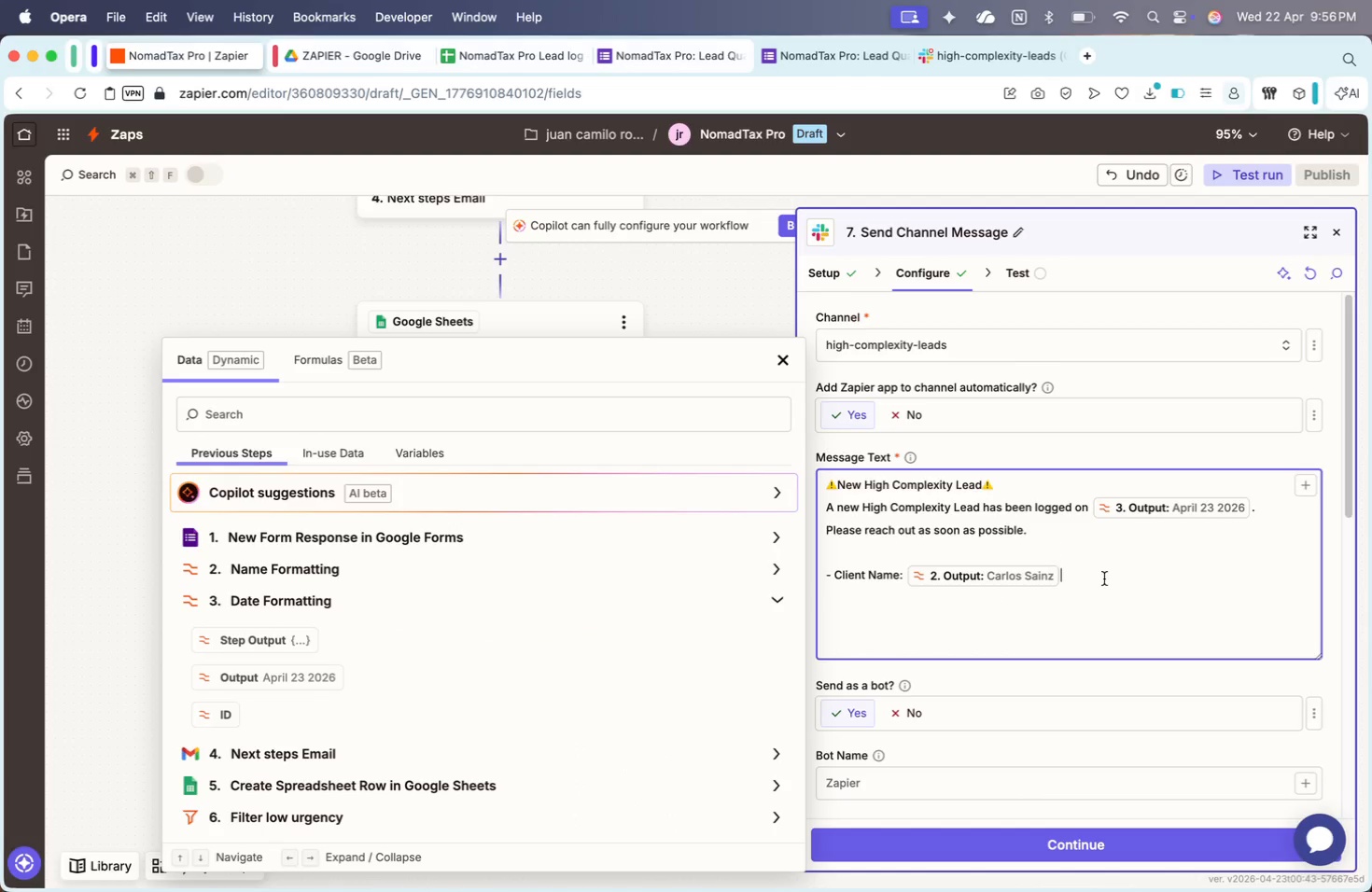 
key(Enter)
 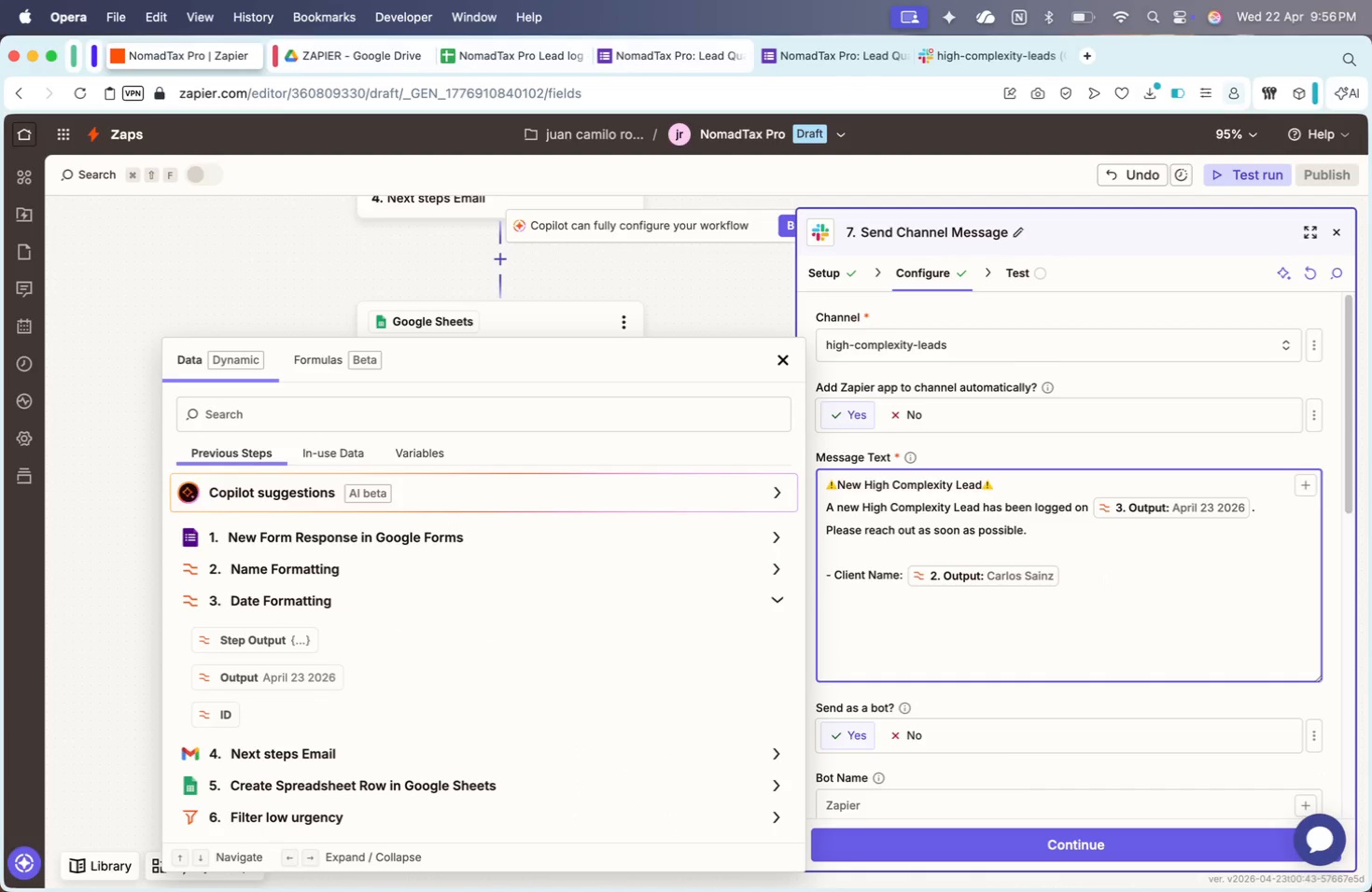 
type(- Clien )
key(Backspace)
type(t Email:)
 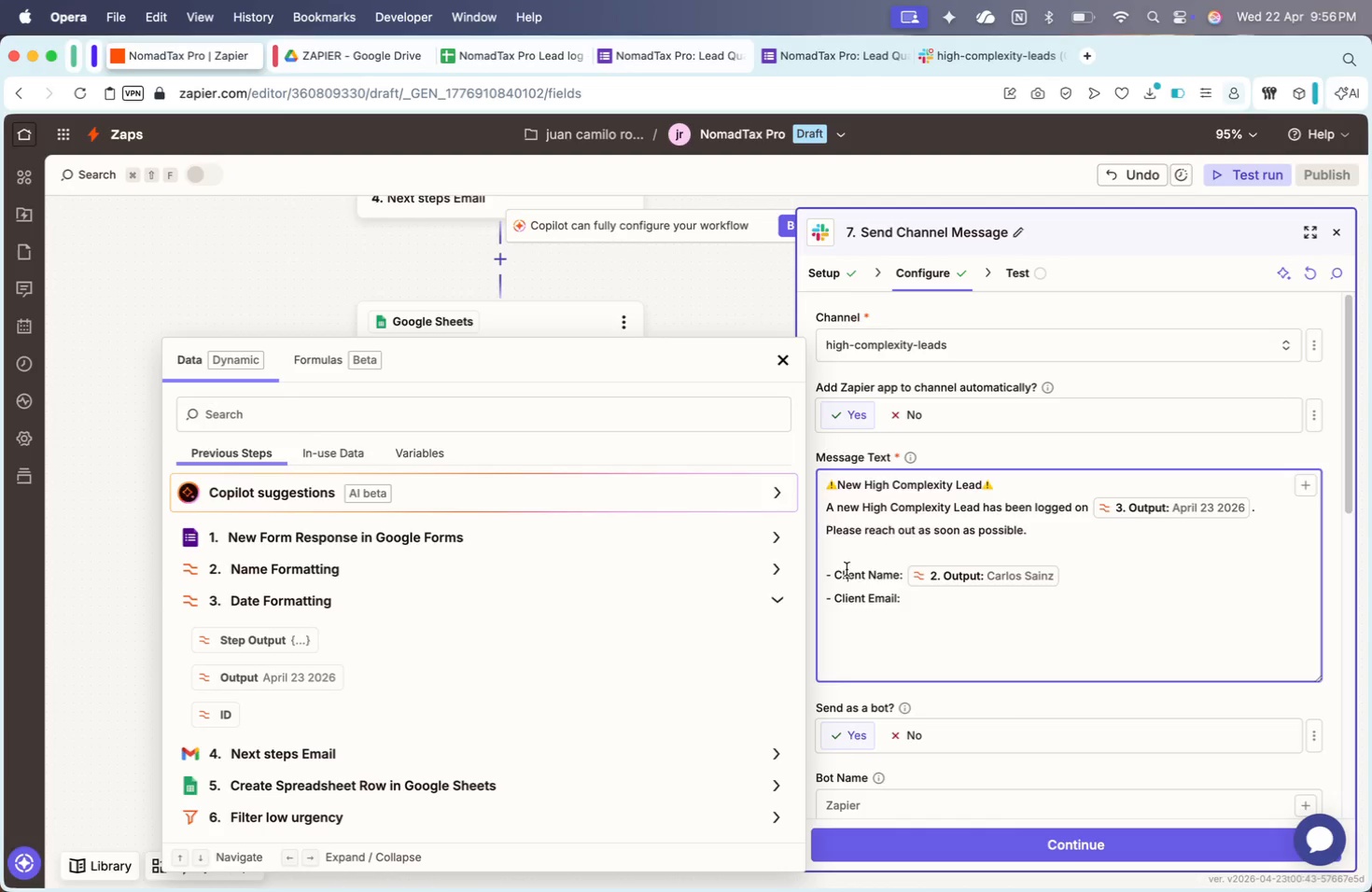 
type(Lead's)
 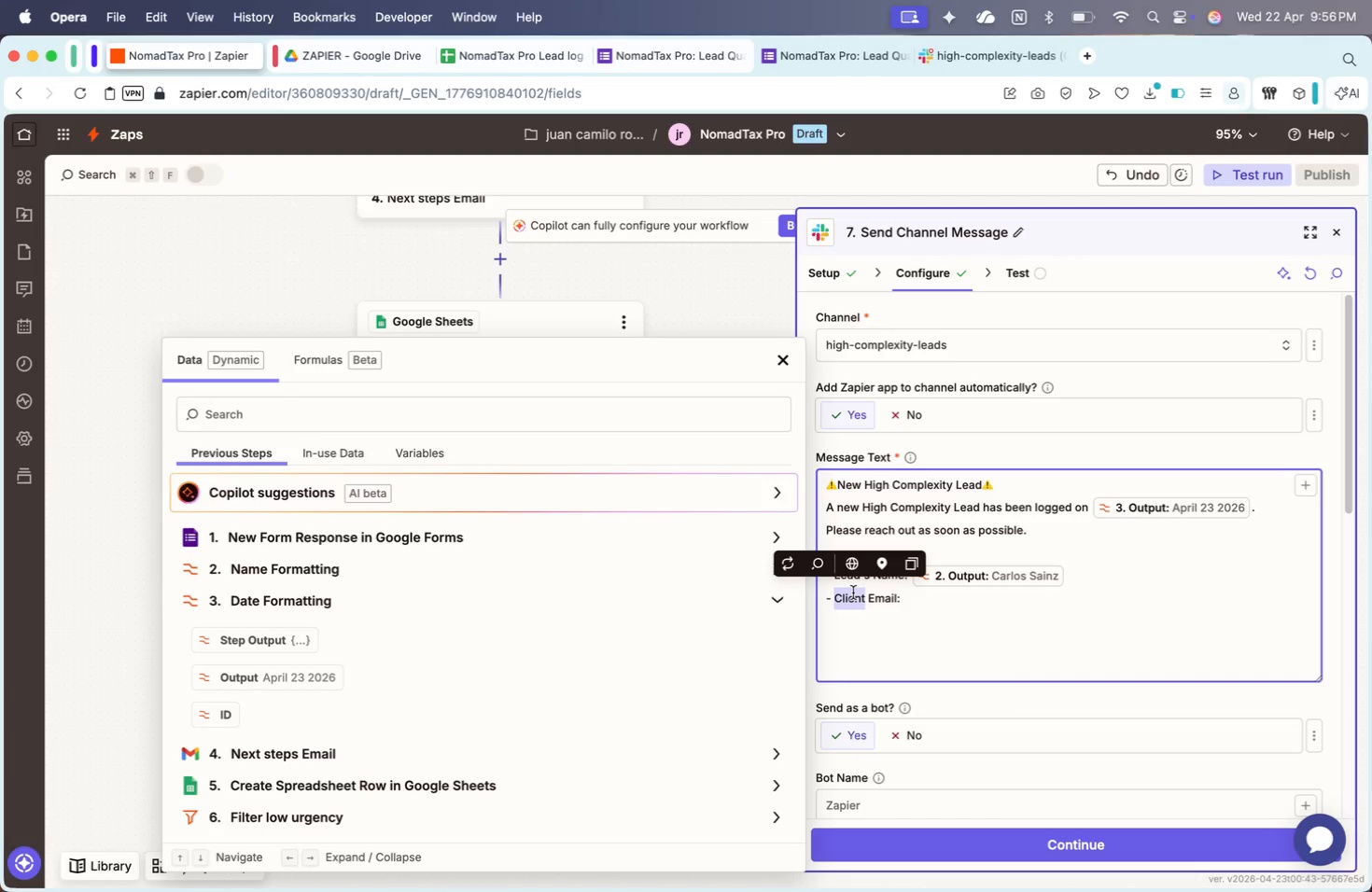 
type(Lead;s)
key(Backspace)
key(Backspace)
type('s)
 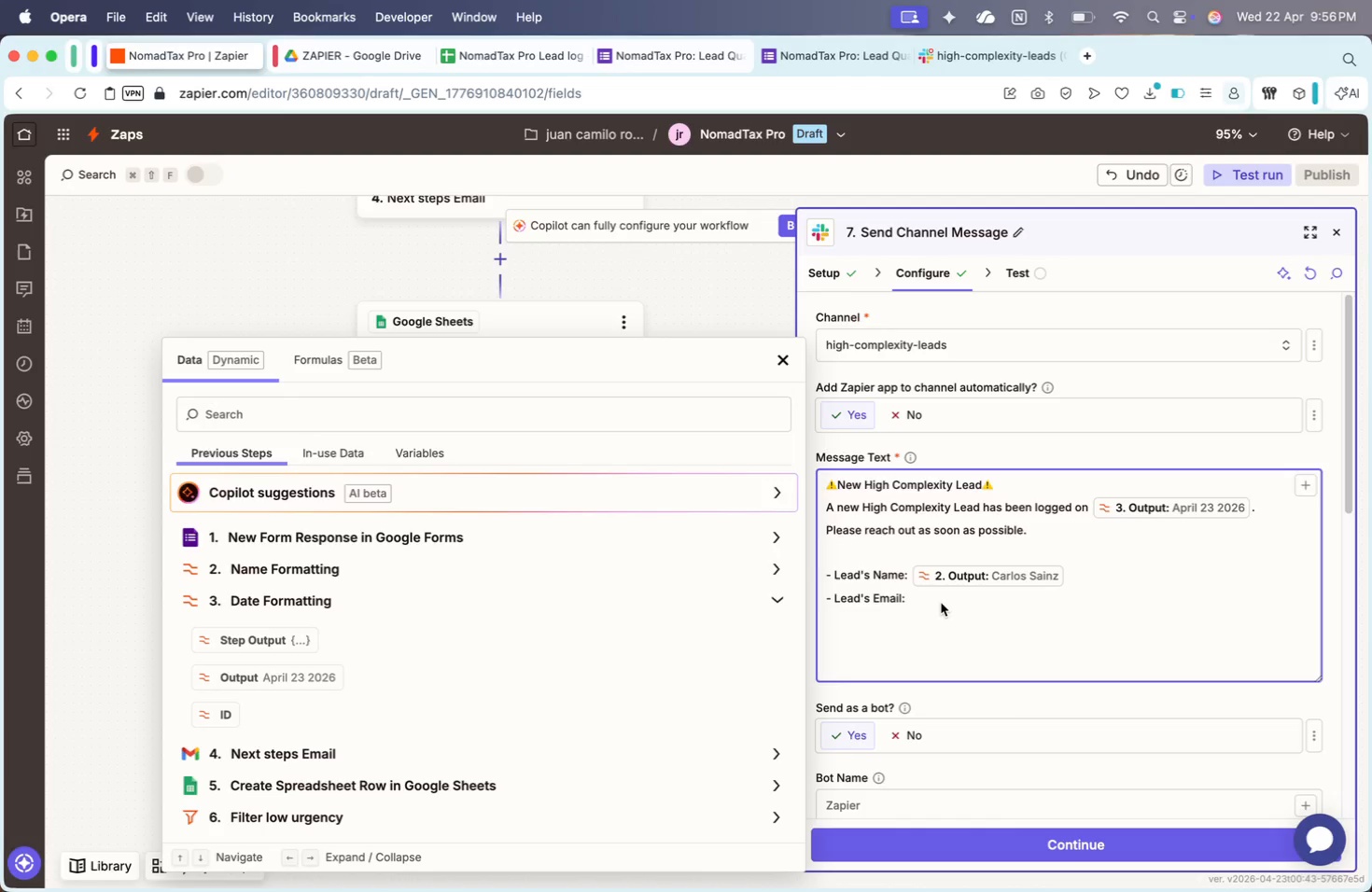 
key(Space)
 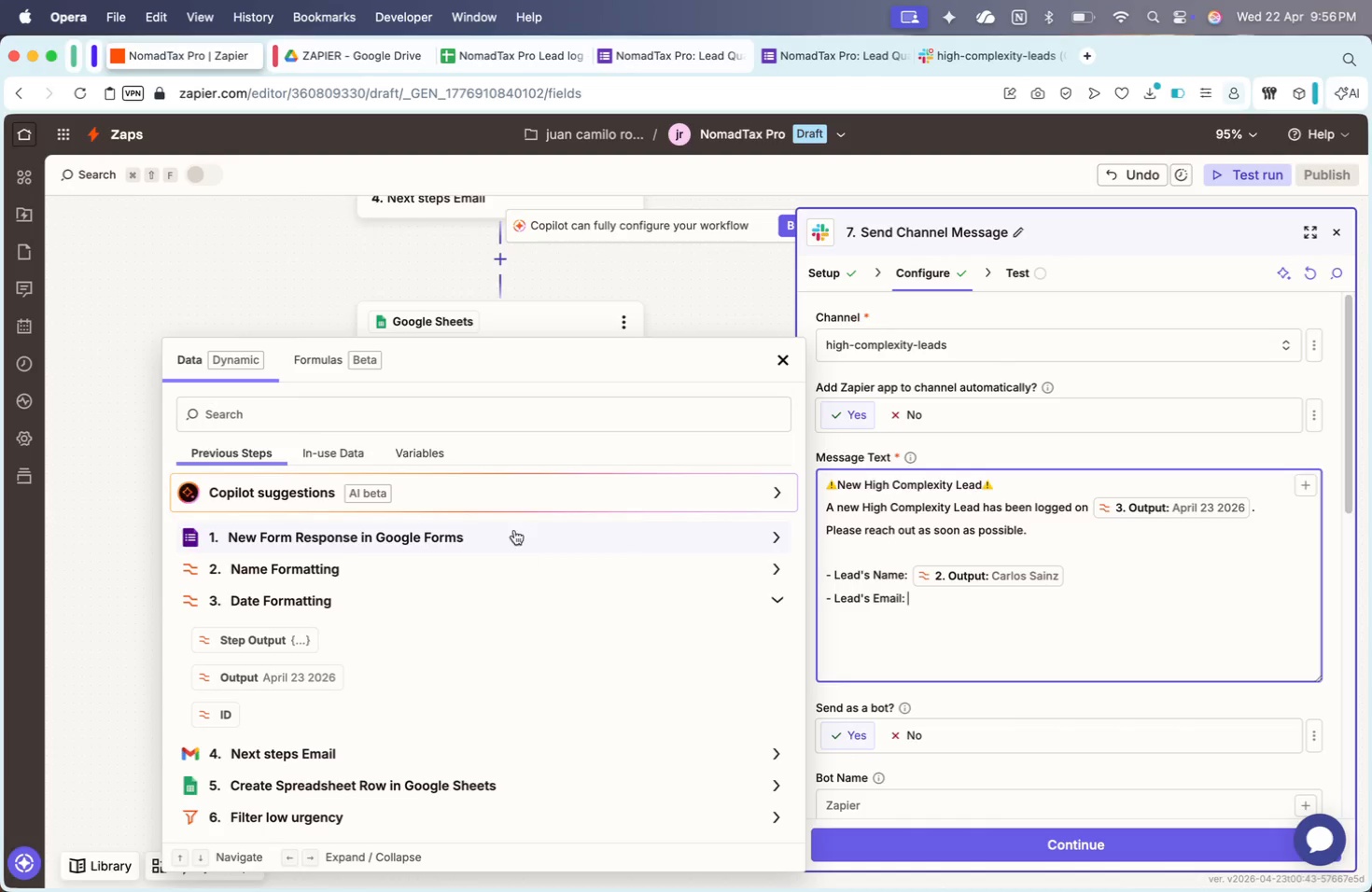 
left_click([505, 524])
 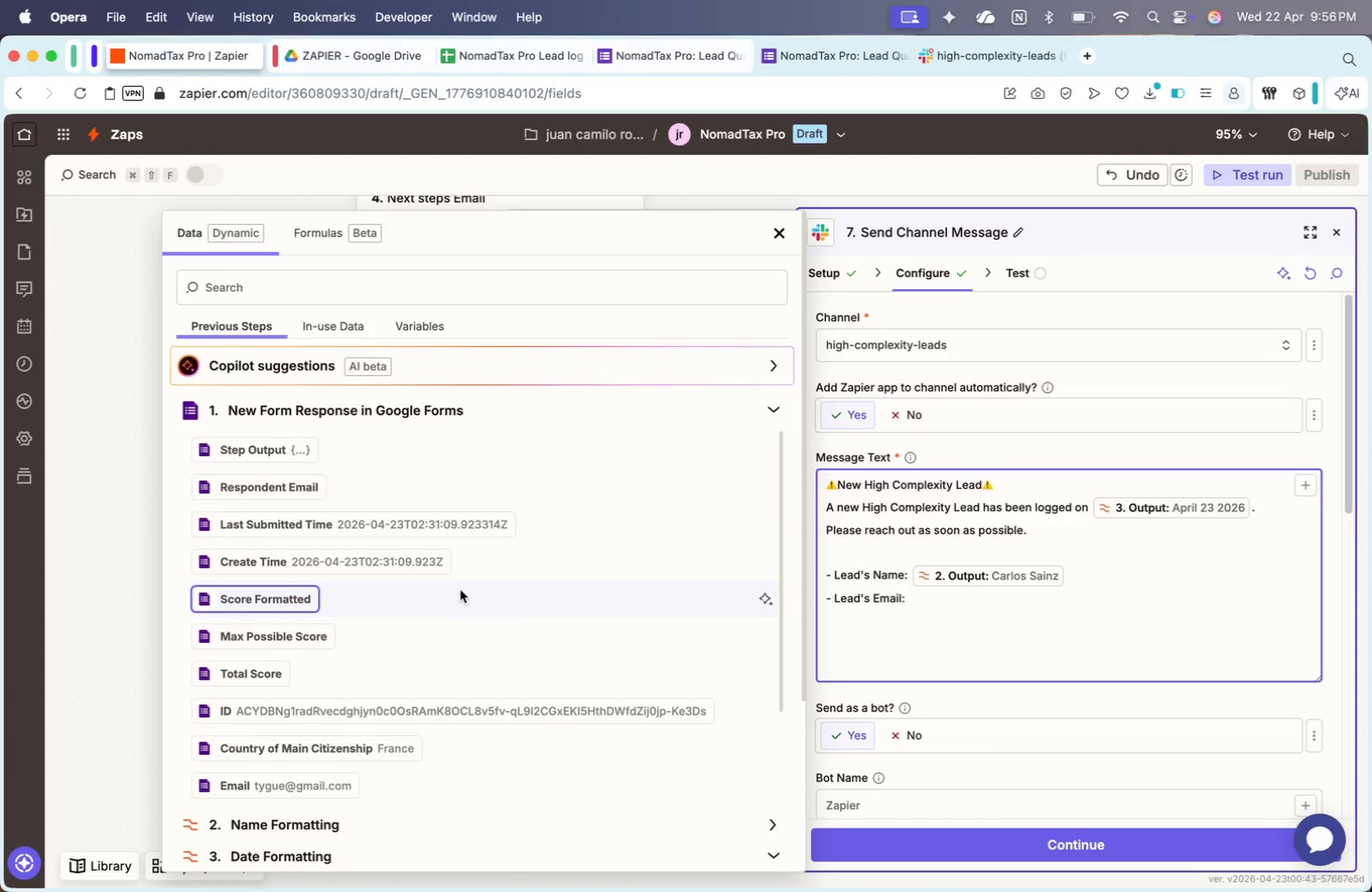 
left_click([336, 640])
 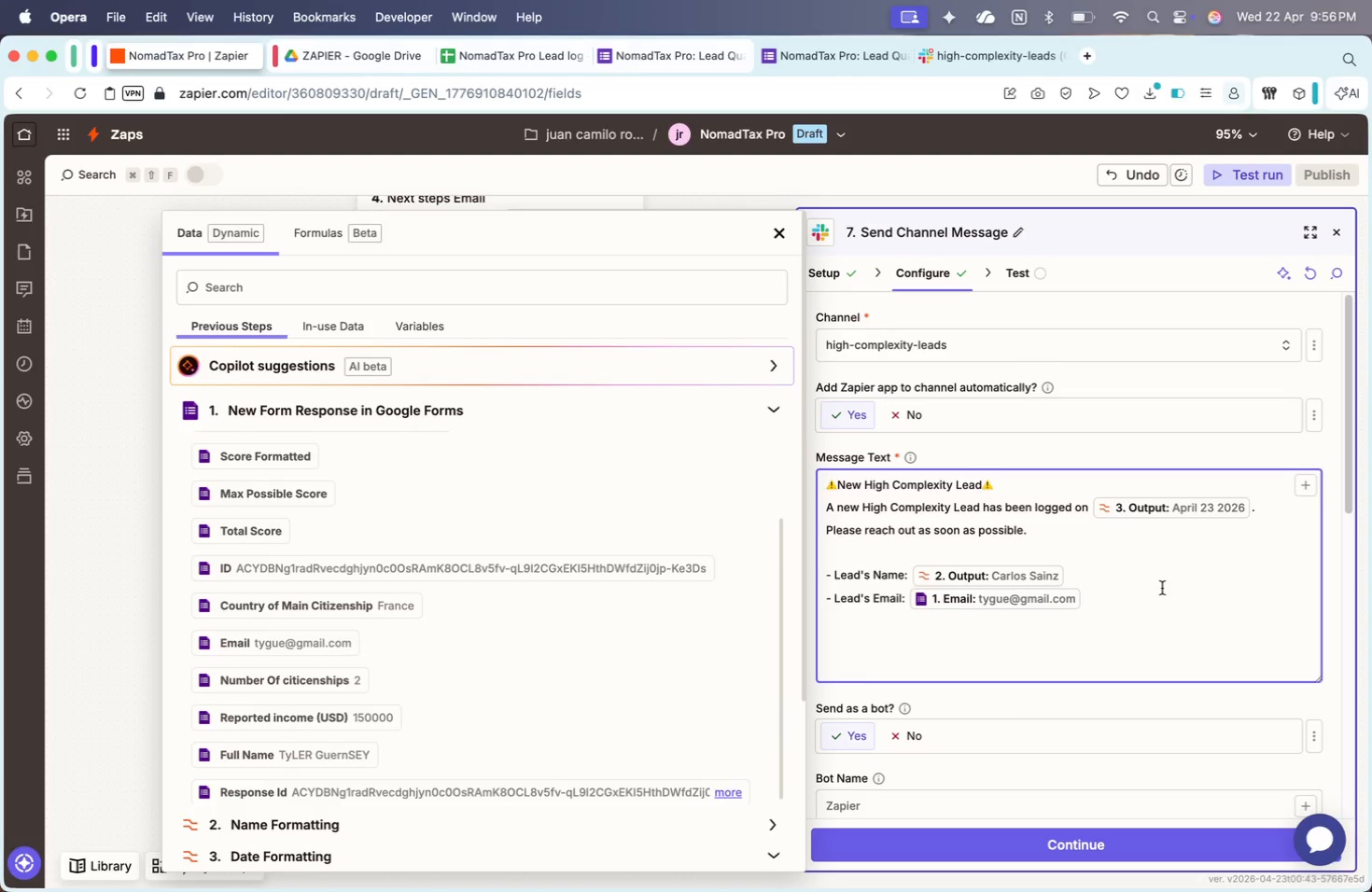 
scroll: coordinate [516, 615], scroll_direction: down, amount: 21.0
 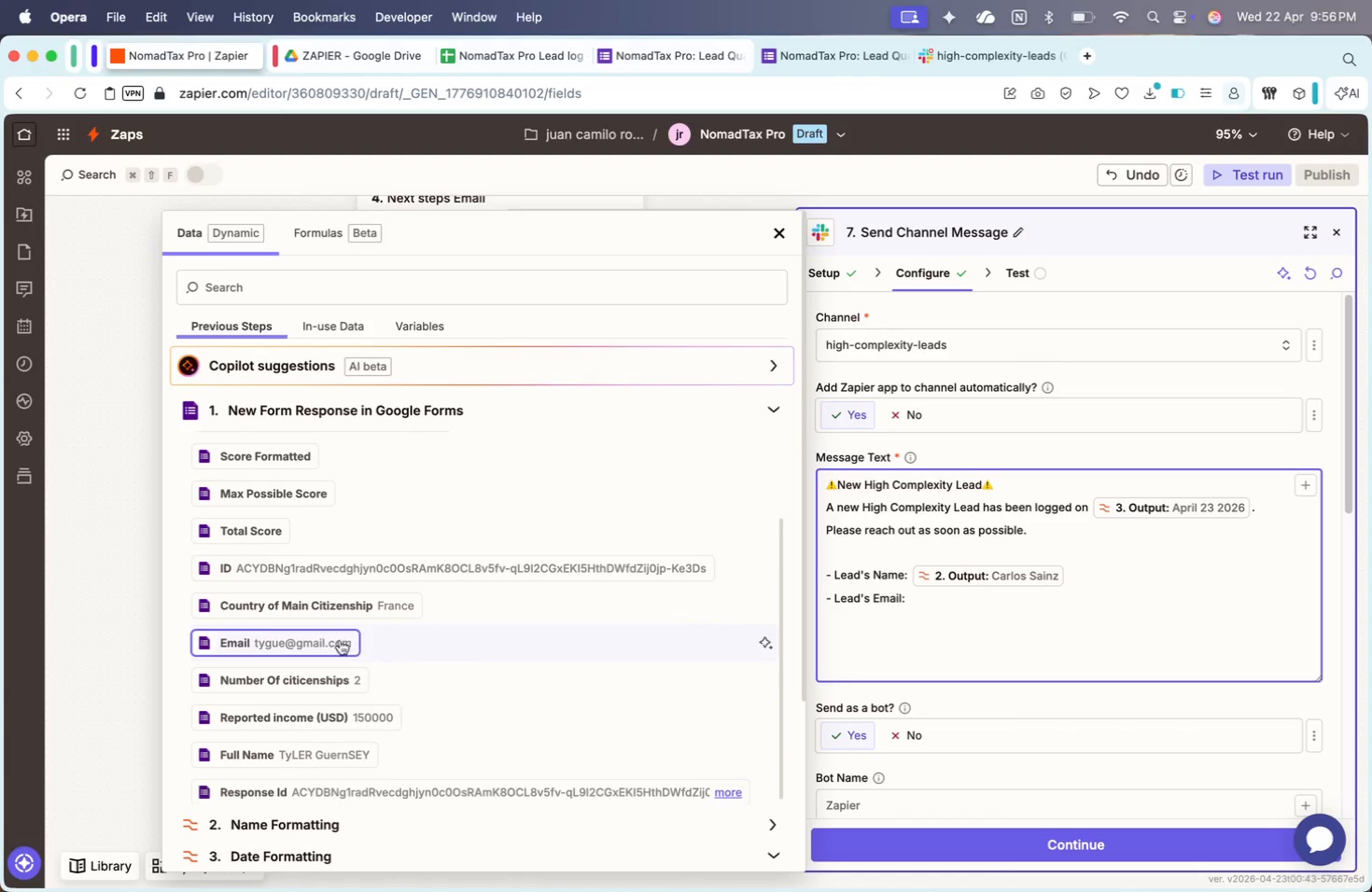 
key(Enter)
 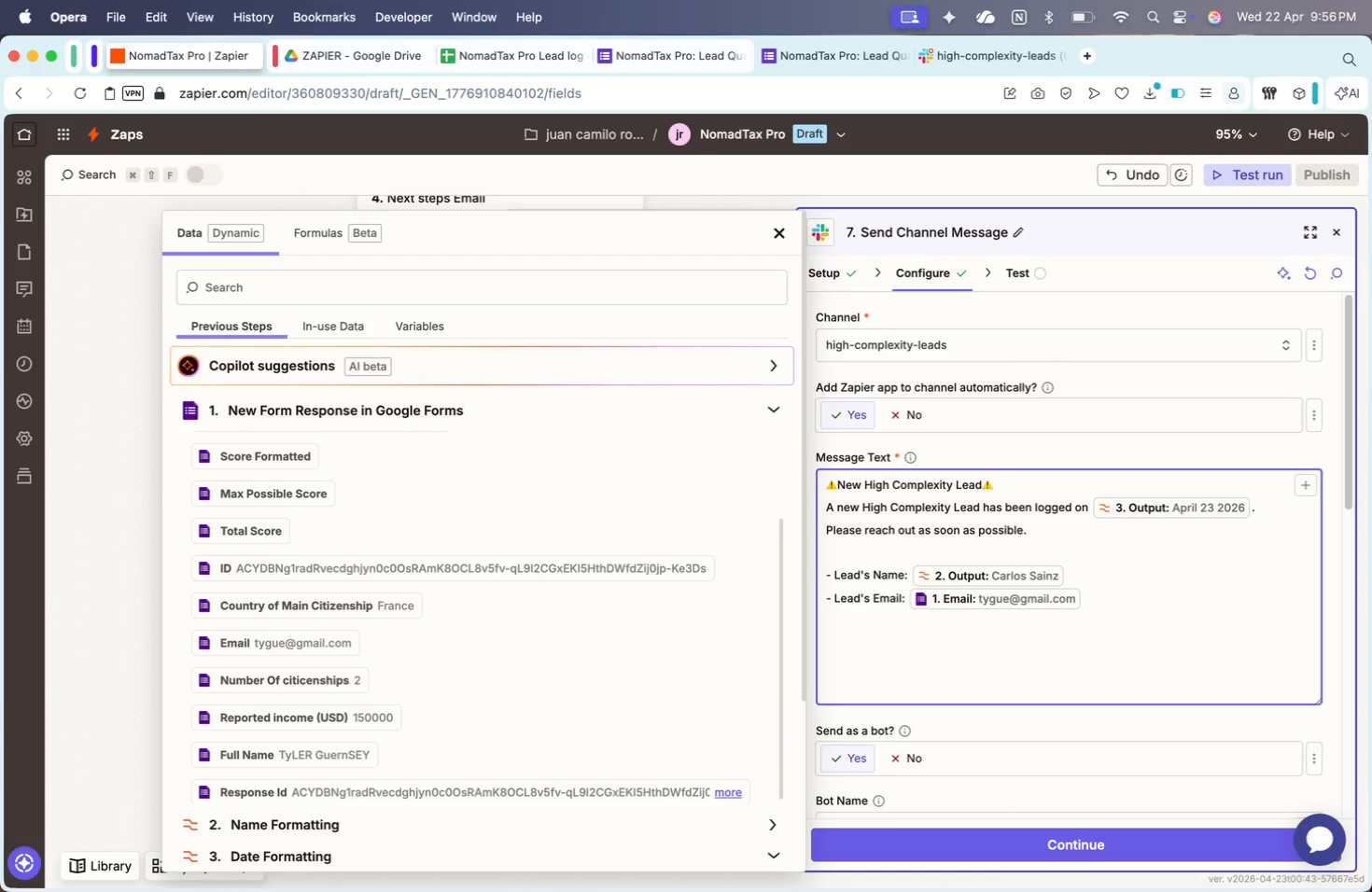 
key(Minus)
 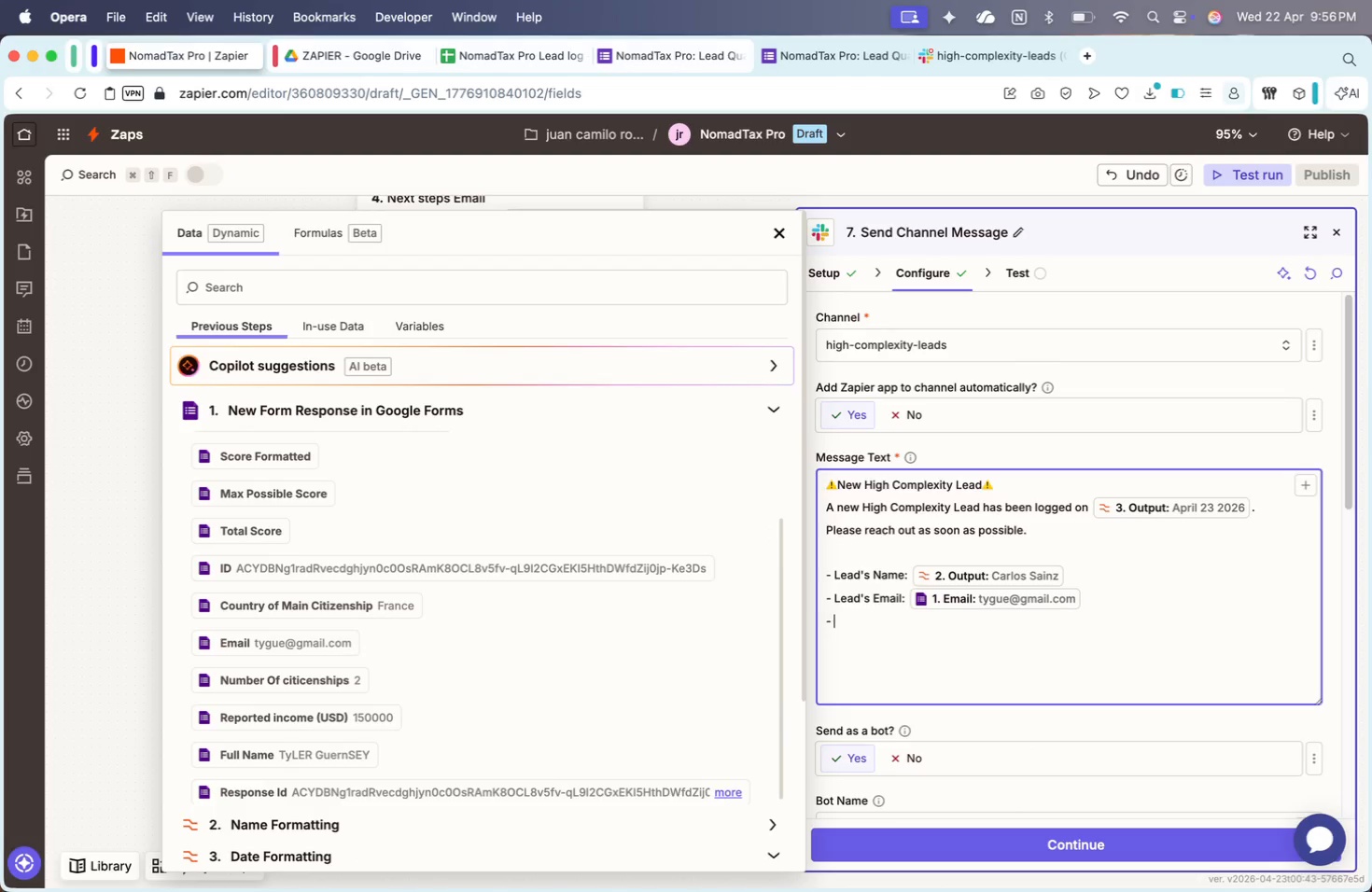 
key(Space)
 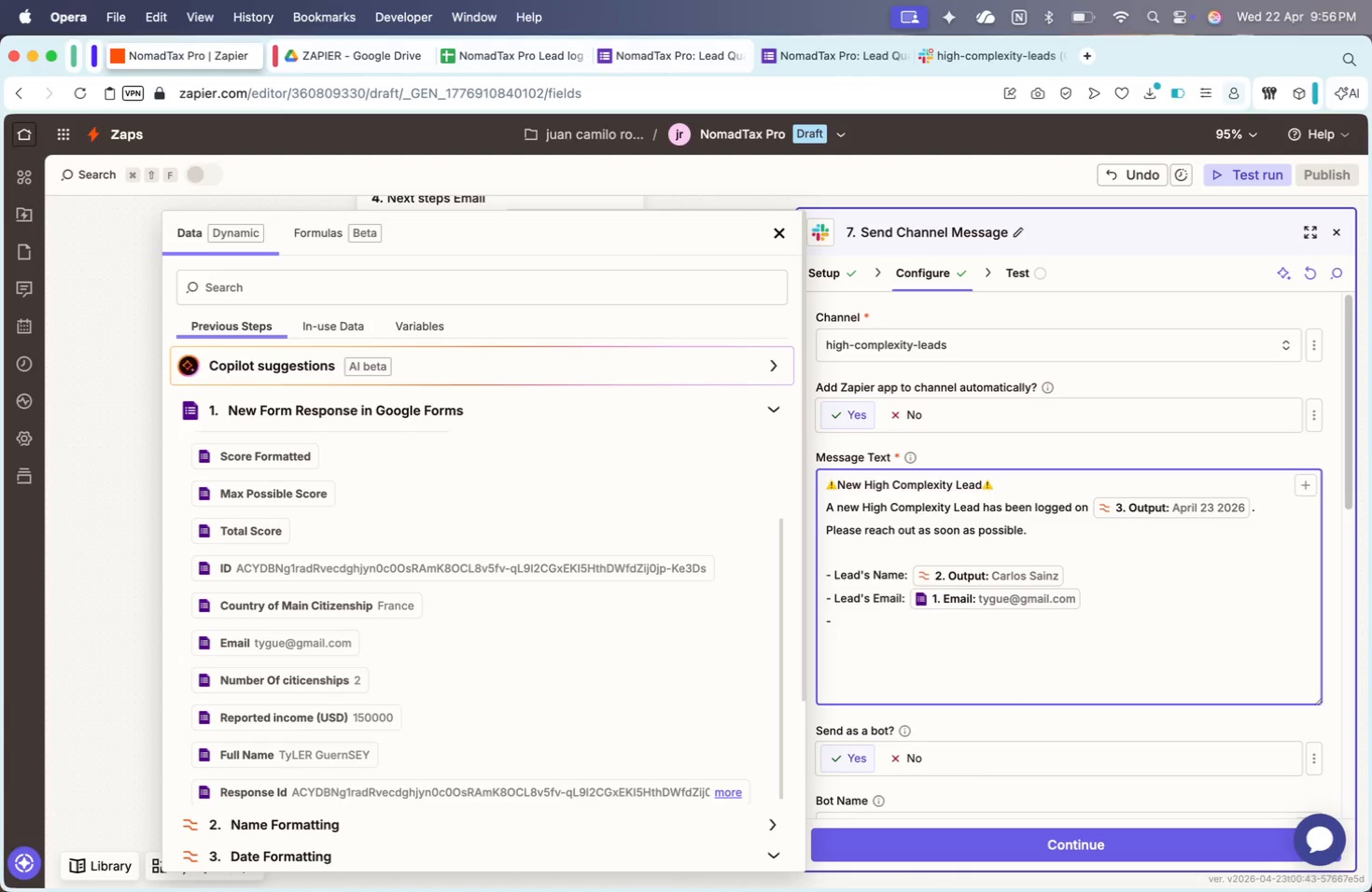 
wait(14.87)
 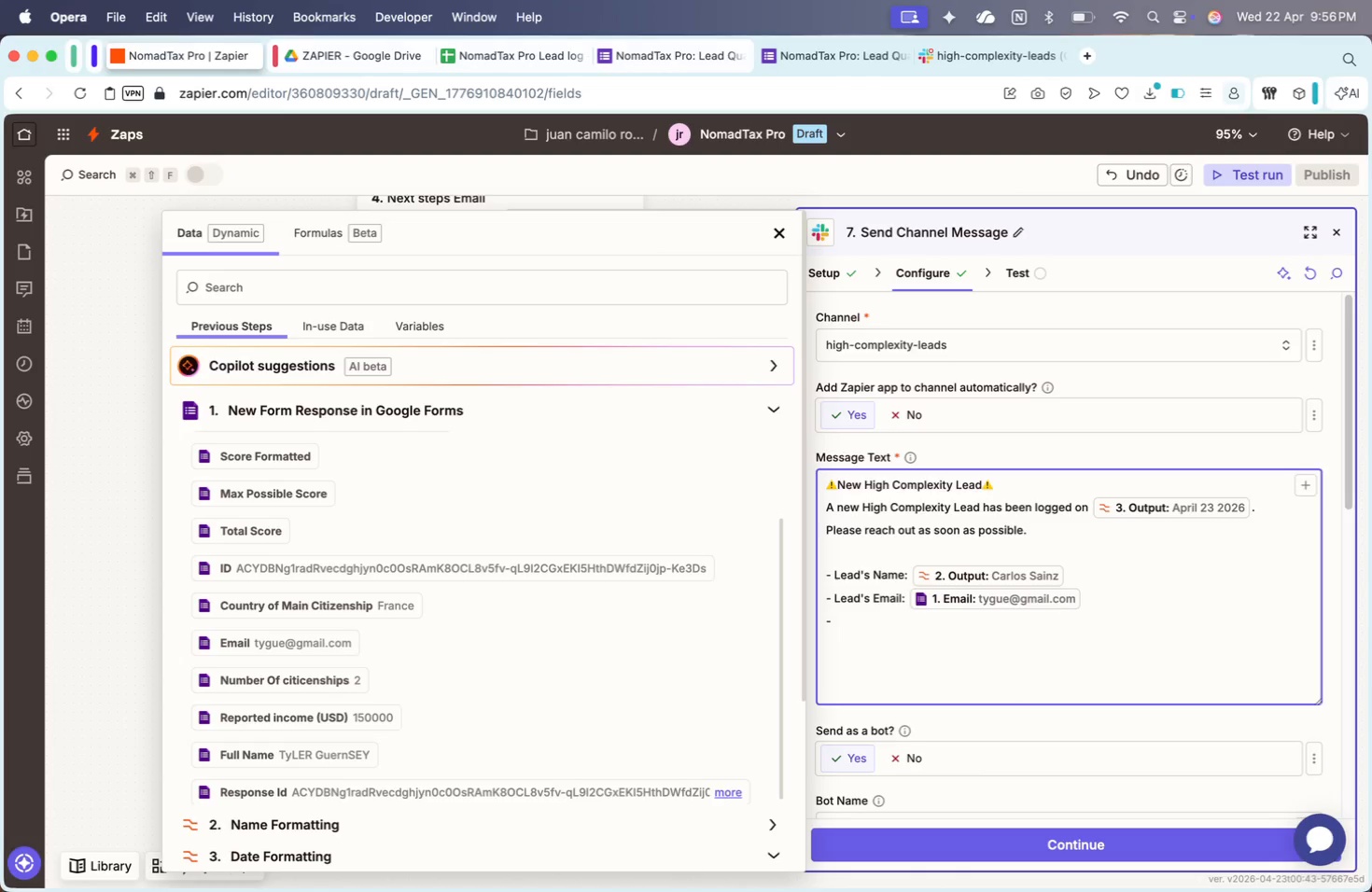 
left_click([136, 467])
 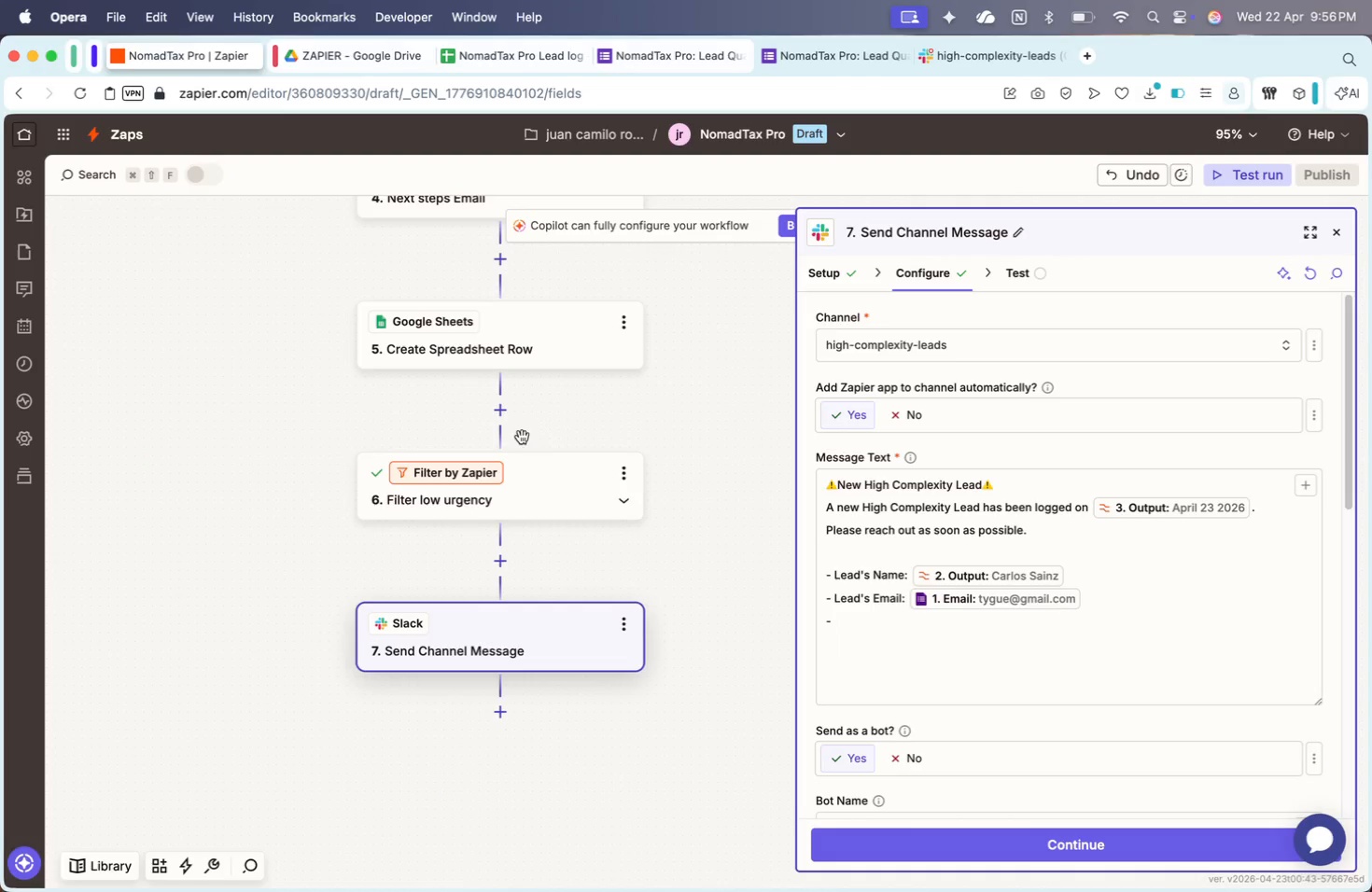 
scroll: coordinate [546, 442], scroll_direction: up, amount: 60.0
 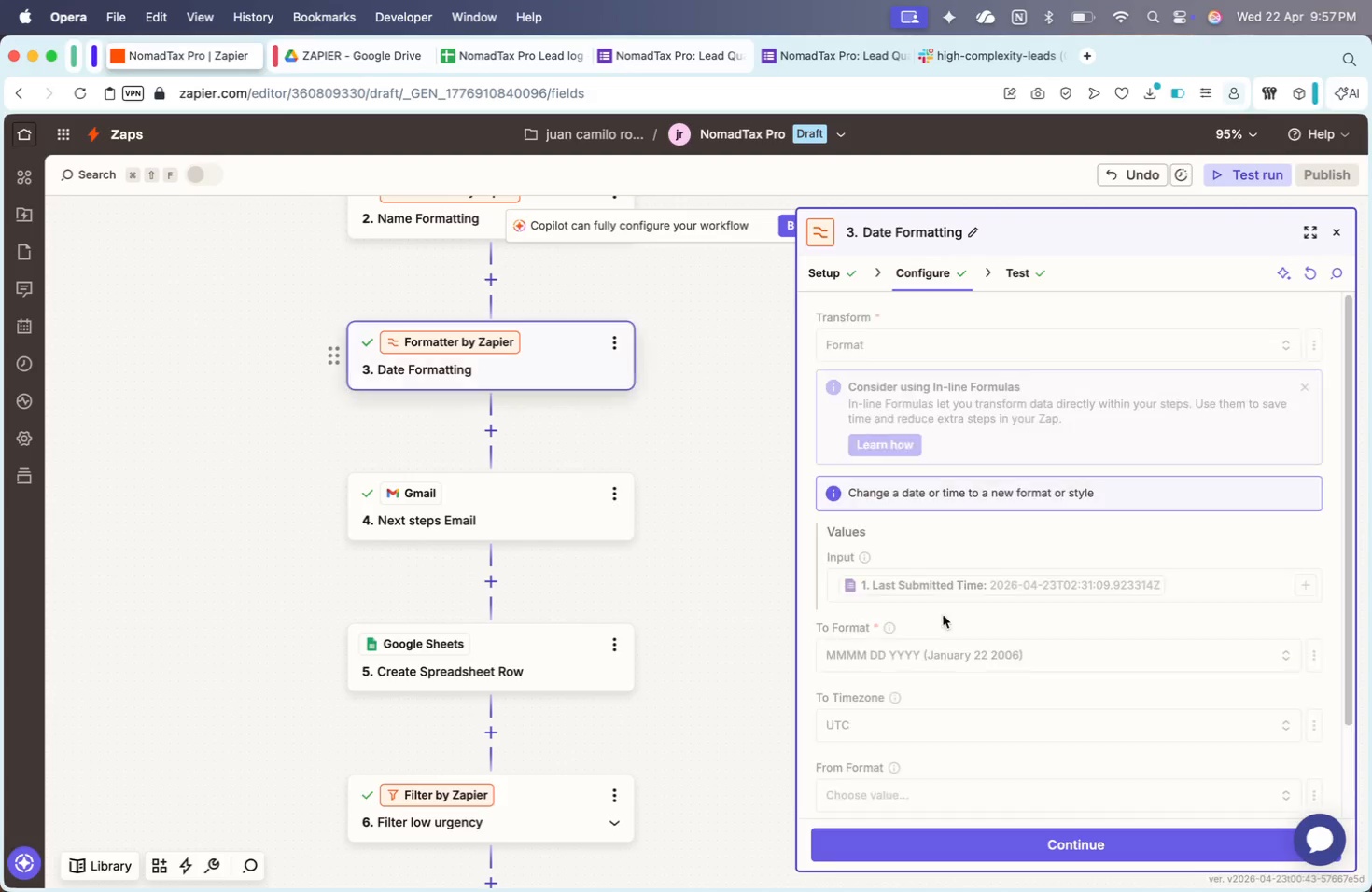 
left_click([965, 841])
 